 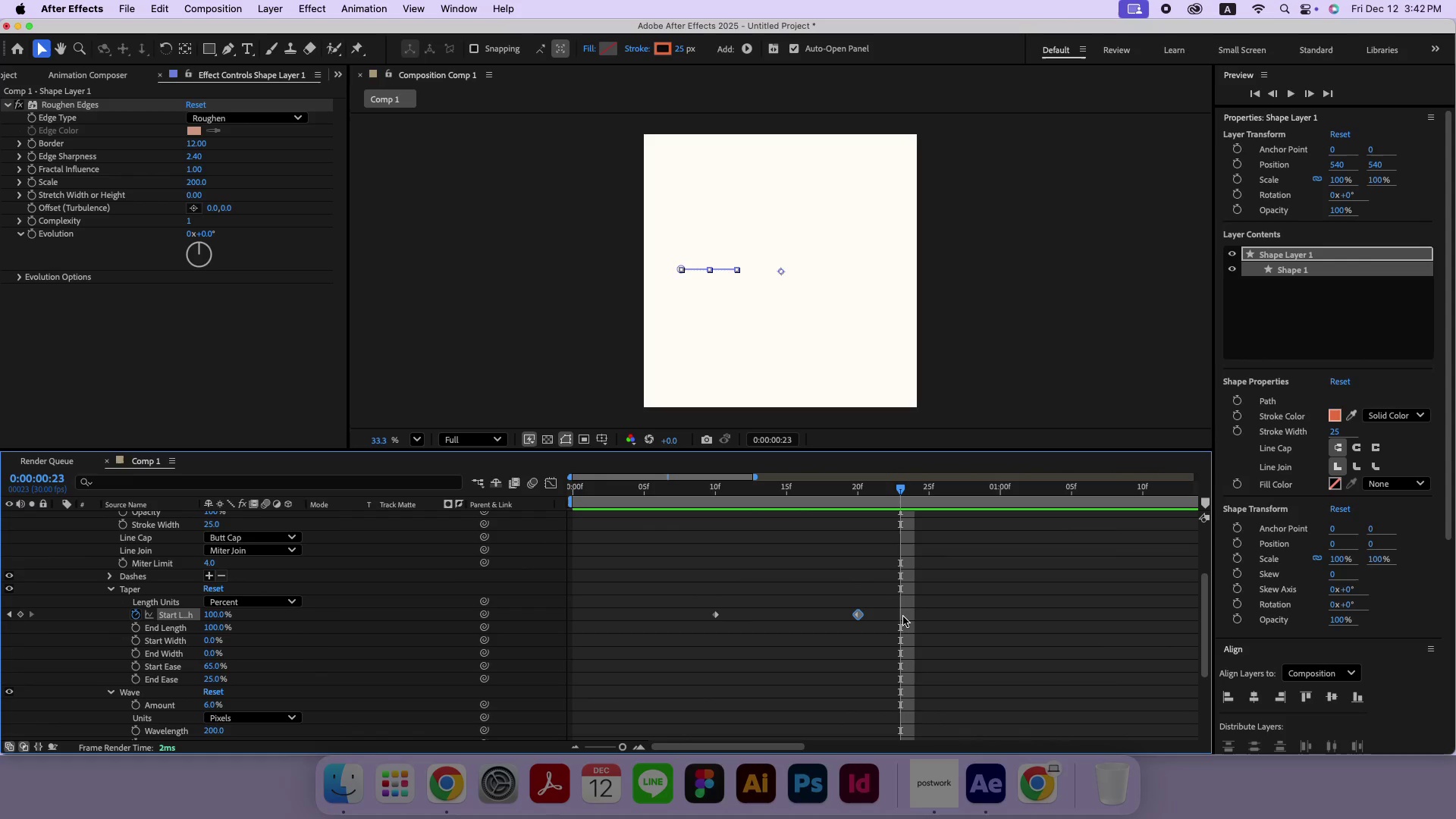 
left_click_drag(start_coordinate=[883, 595], to_coordinate=[551, 771])
 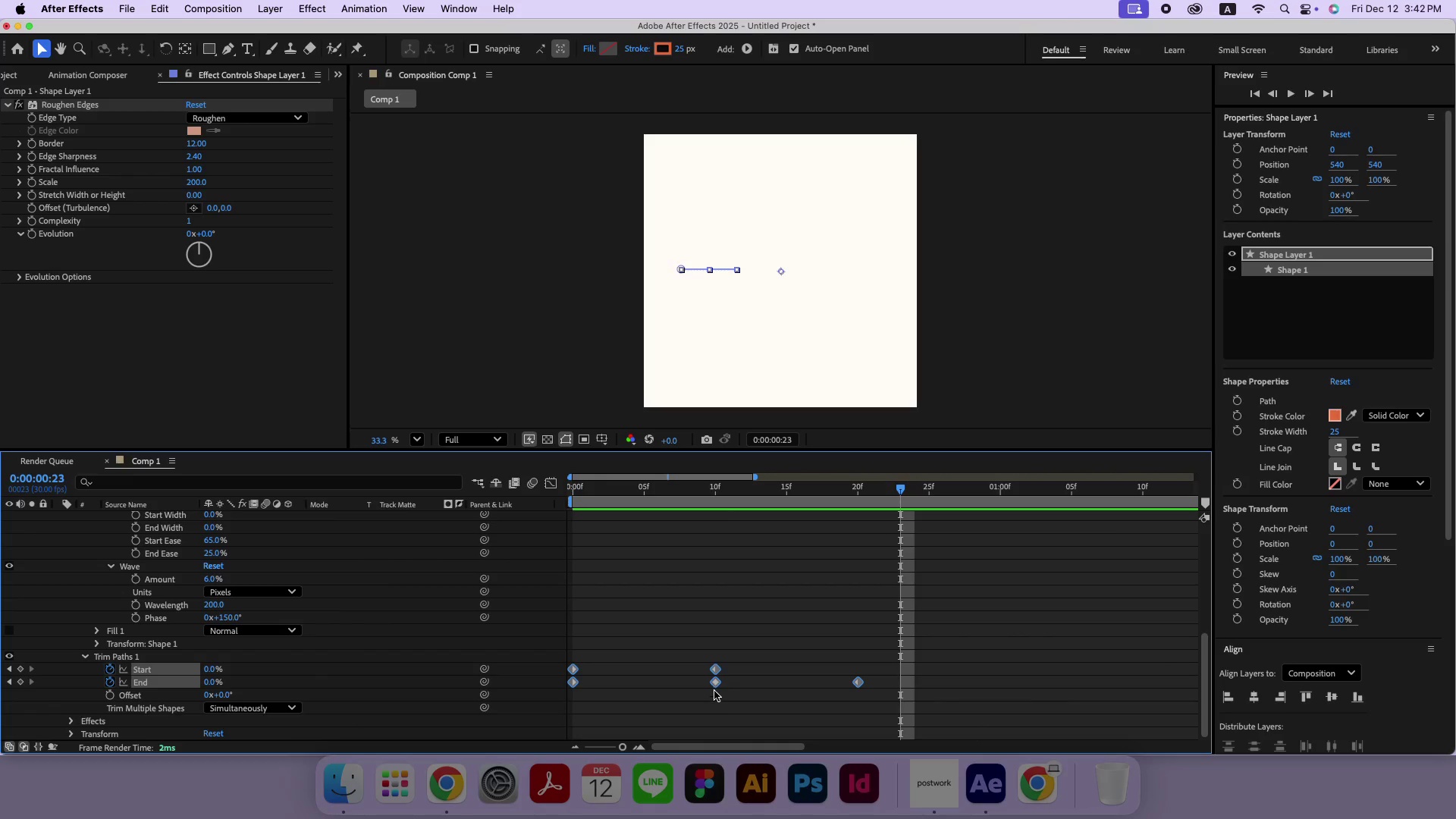 
right_click([715, 686])
 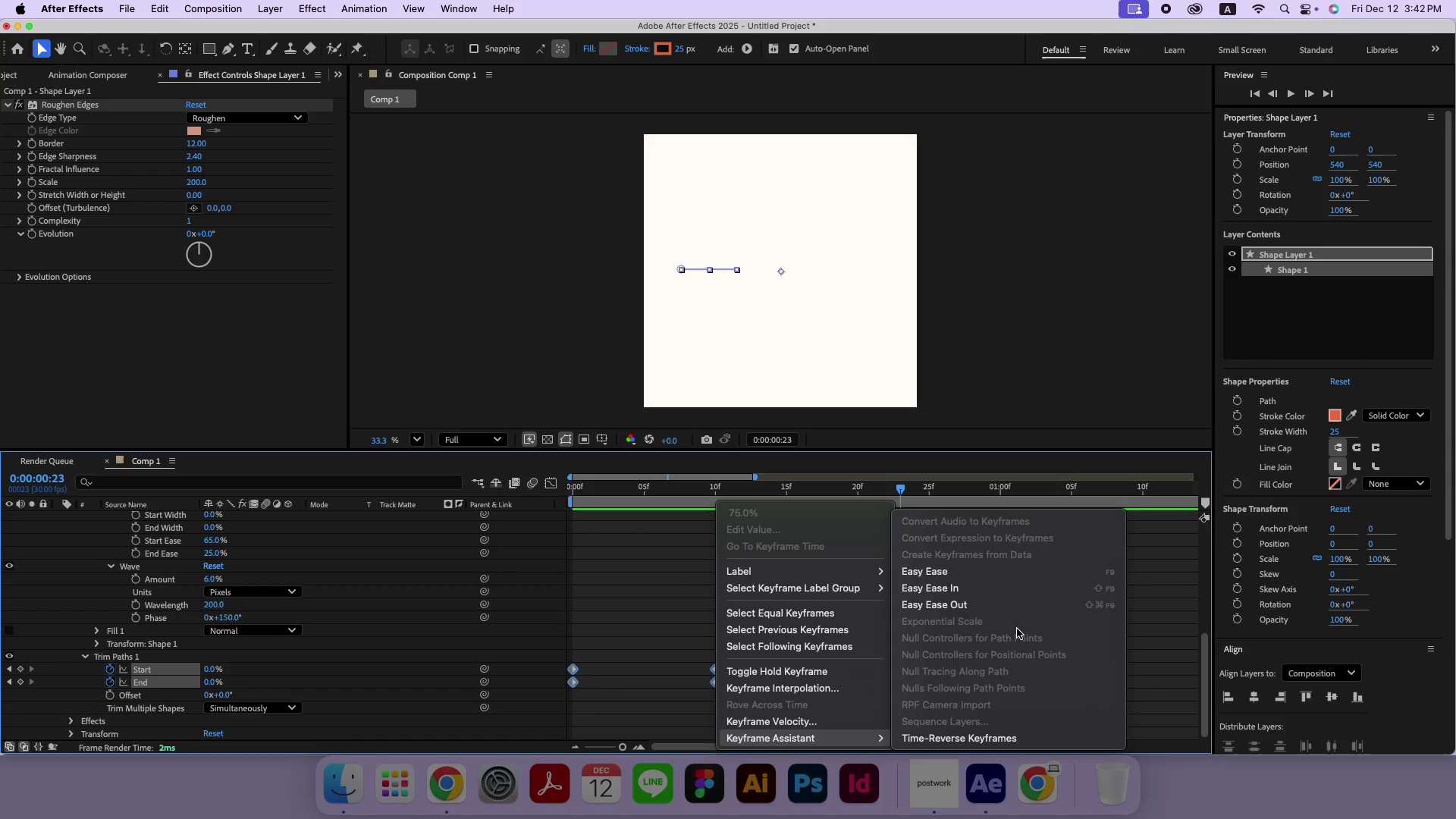 
left_click([987, 574])
 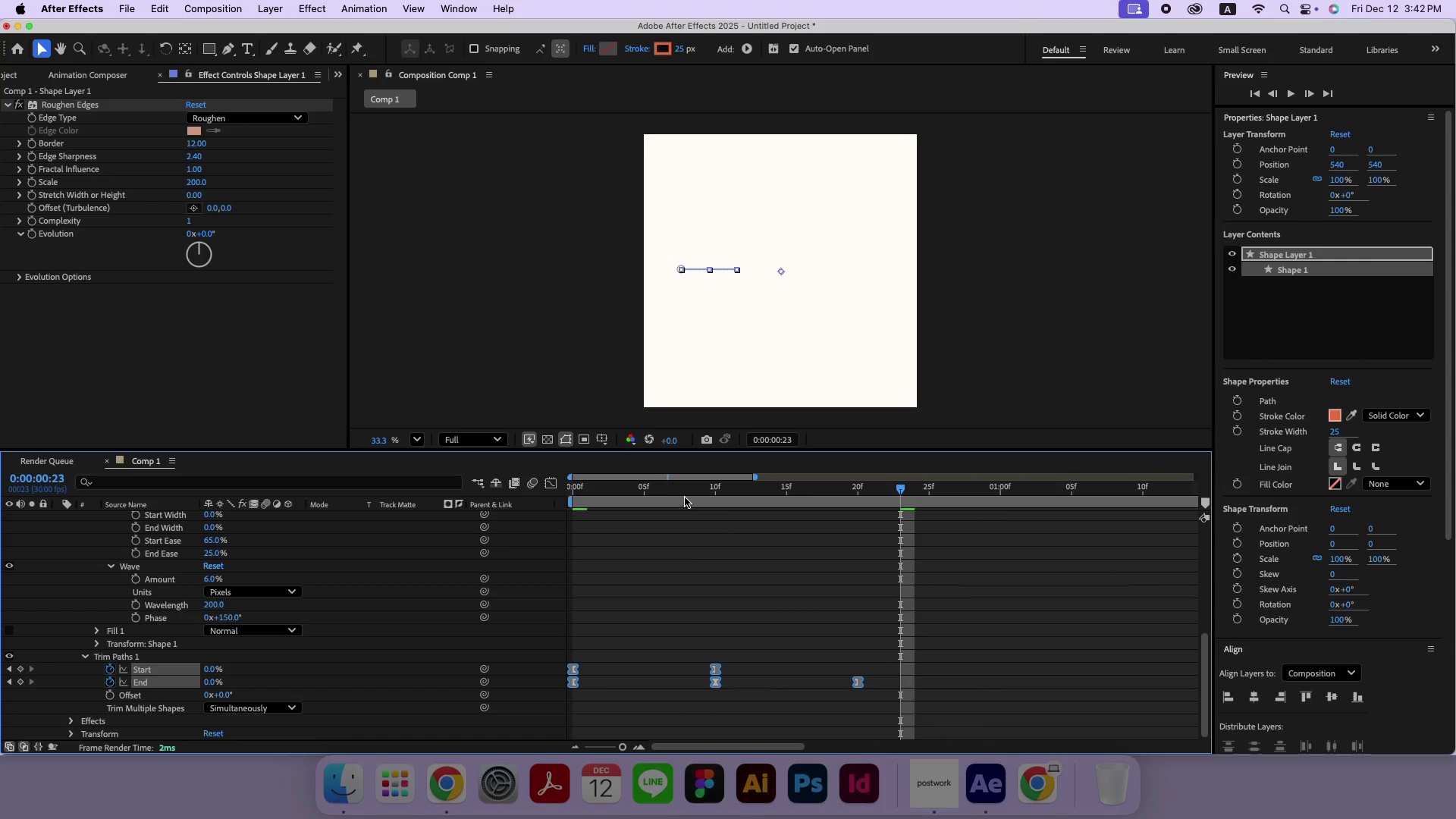 
left_click_drag(start_coordinate=[682, 491], to_coordinate=[479, 479])
 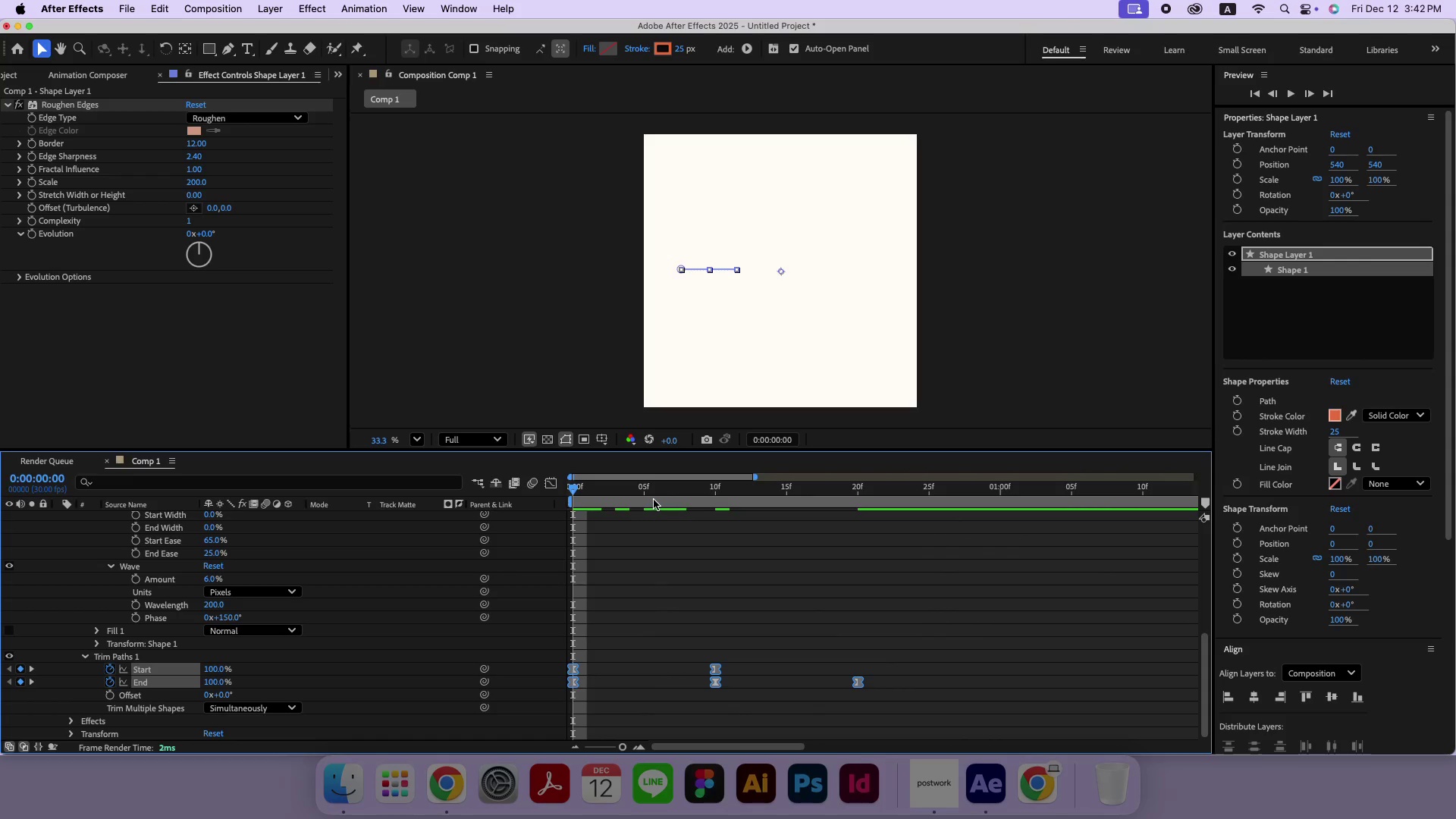 
key(Space)
 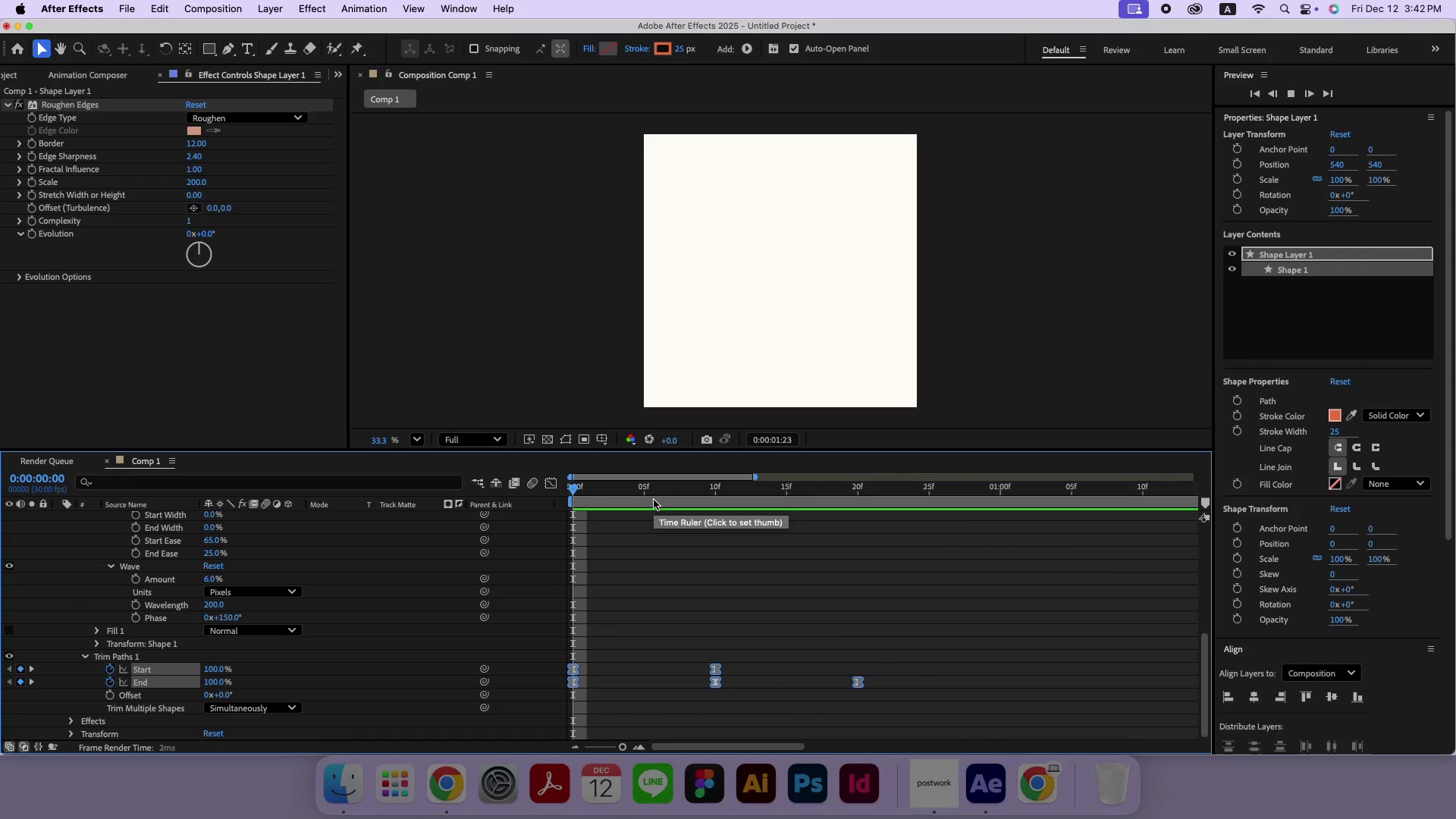 
key(Space)
 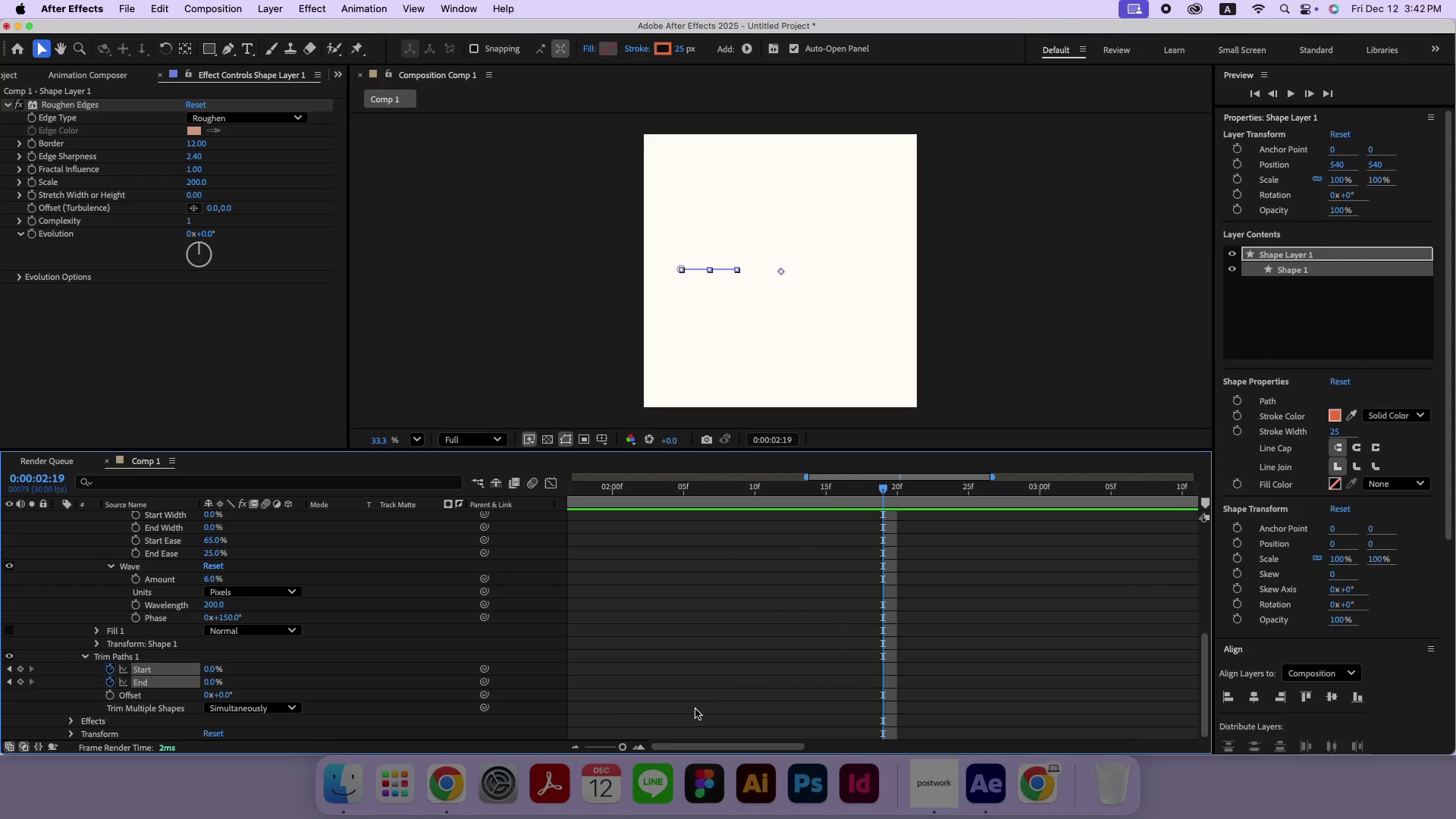 
left_click_drag(start_coordinate=[685, 745], to_coordinate=[607, 739])
 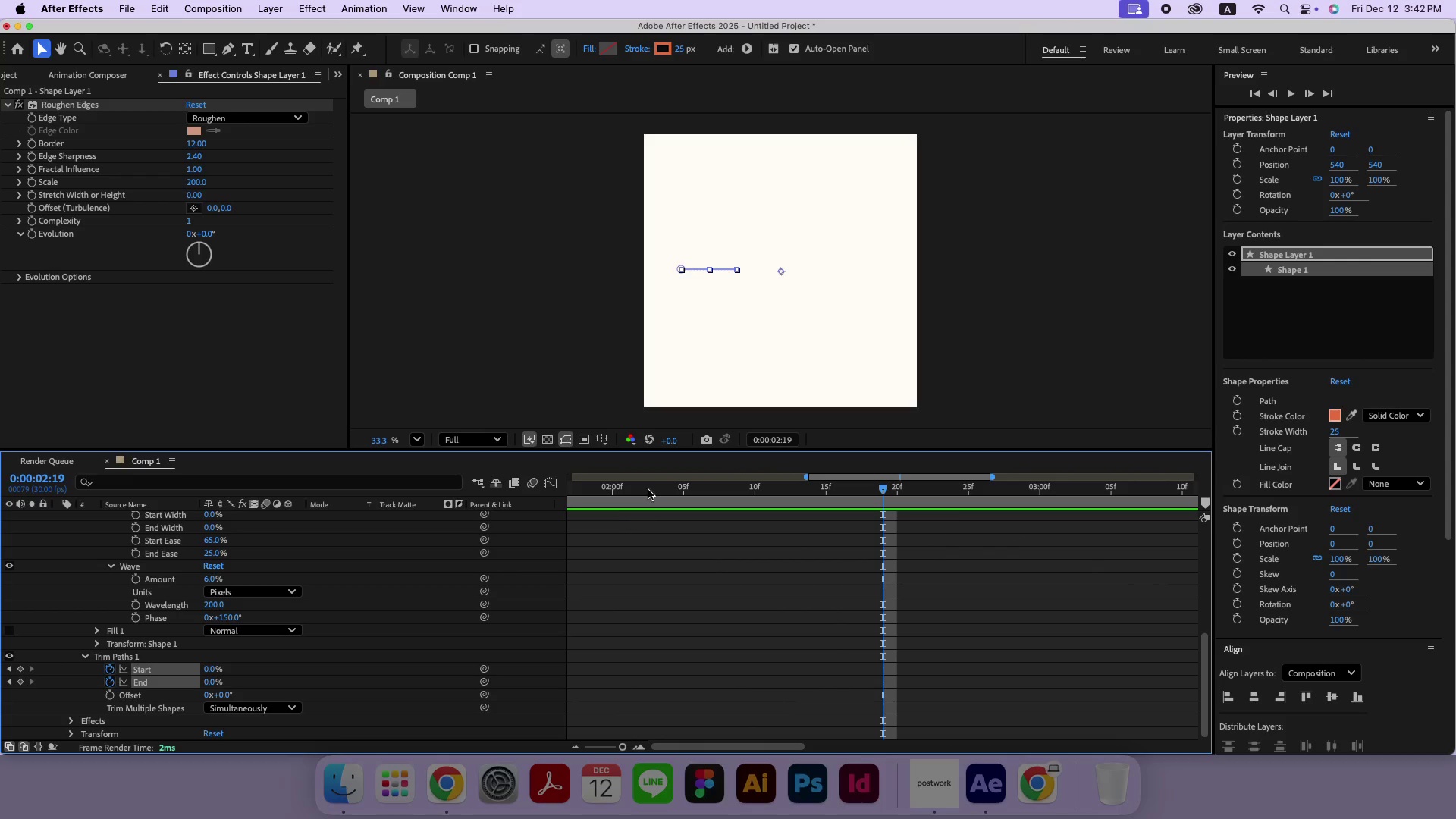 
left_click_drag(start_coordinate=[648, 488], to_coordinate=[492, 487])
 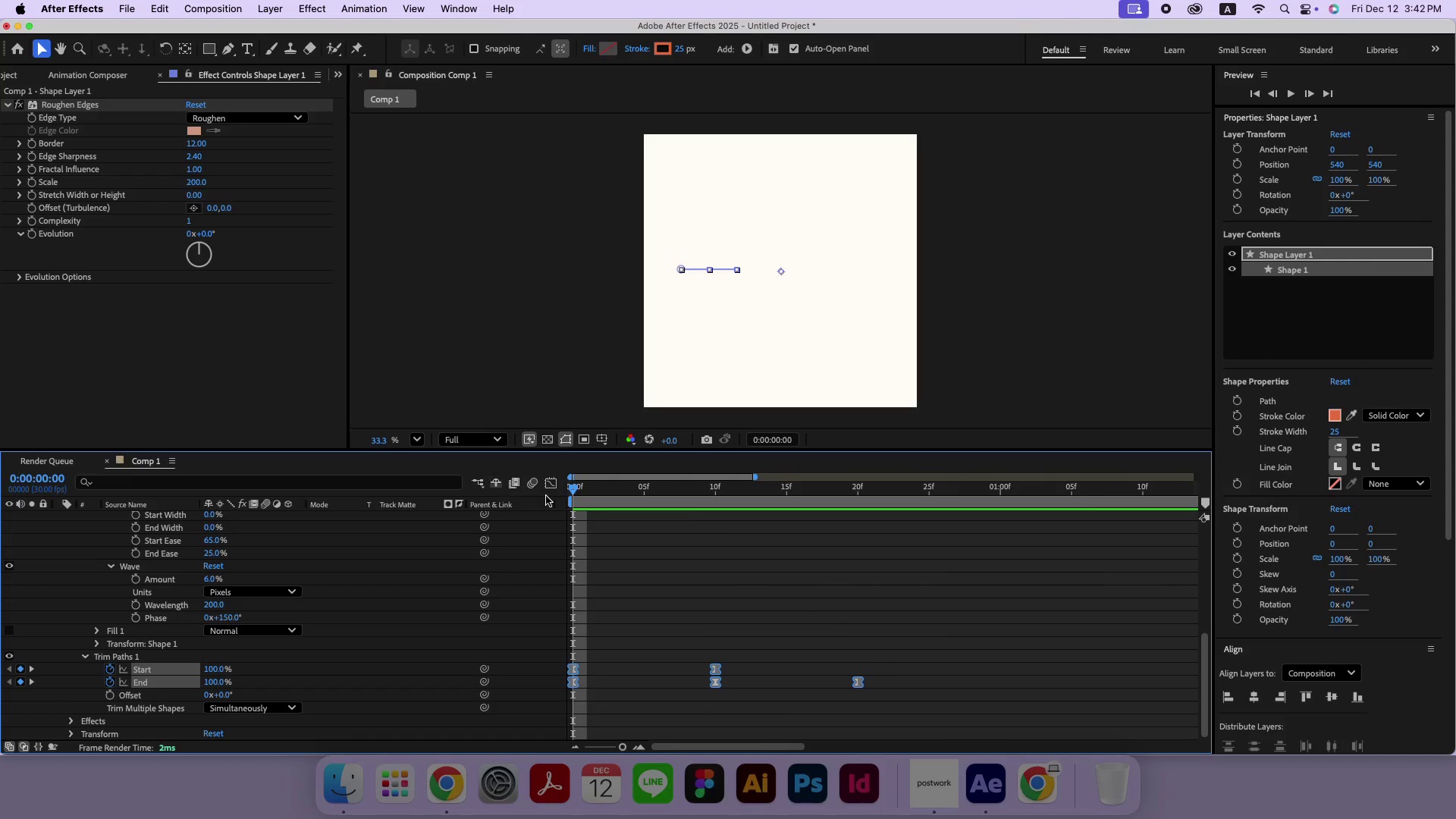 
key(Space)
 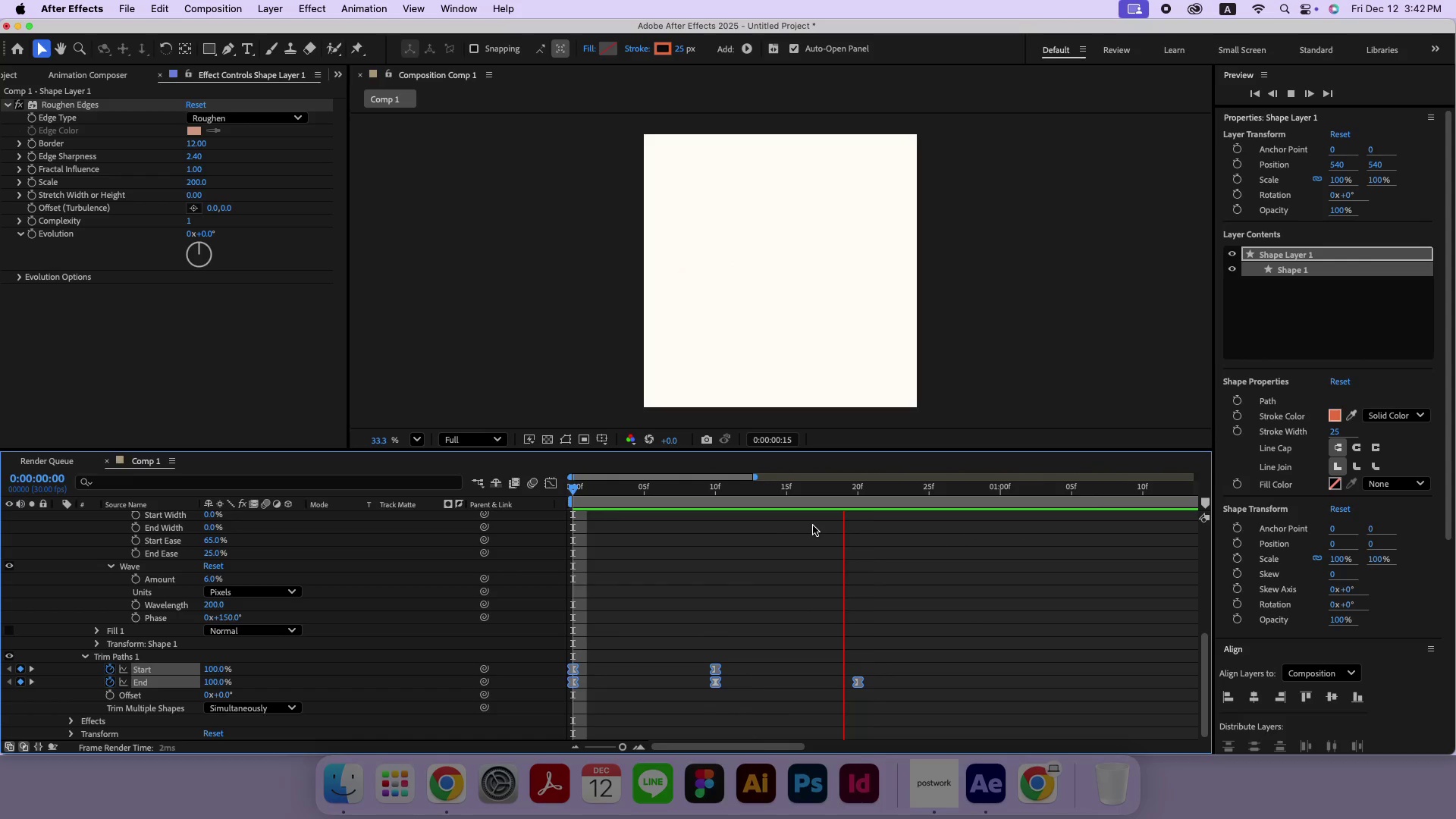 
key(Space)
 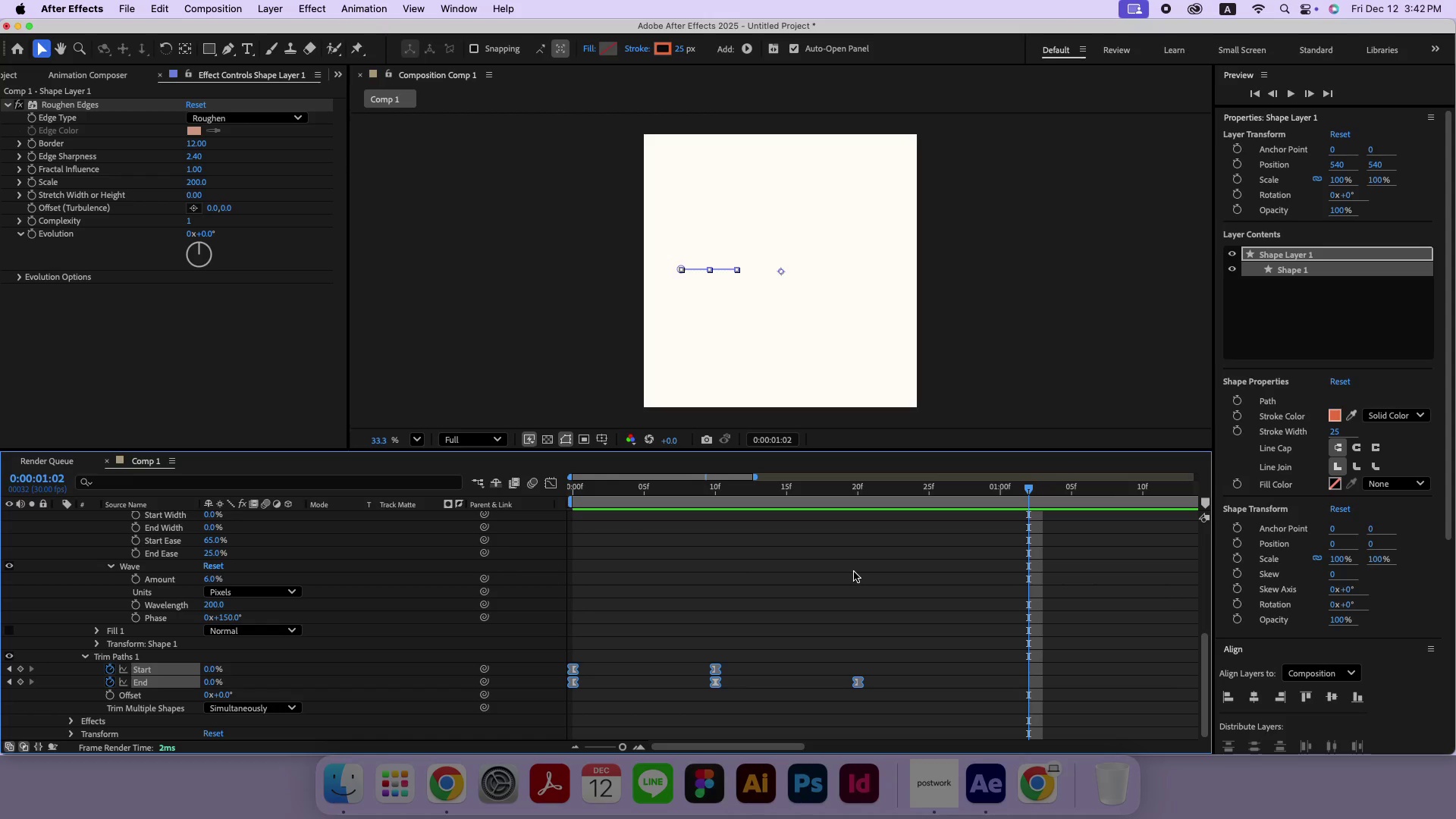 
scroll: coordinate [854, 572], scroll_direction: down, amount: 5.0
 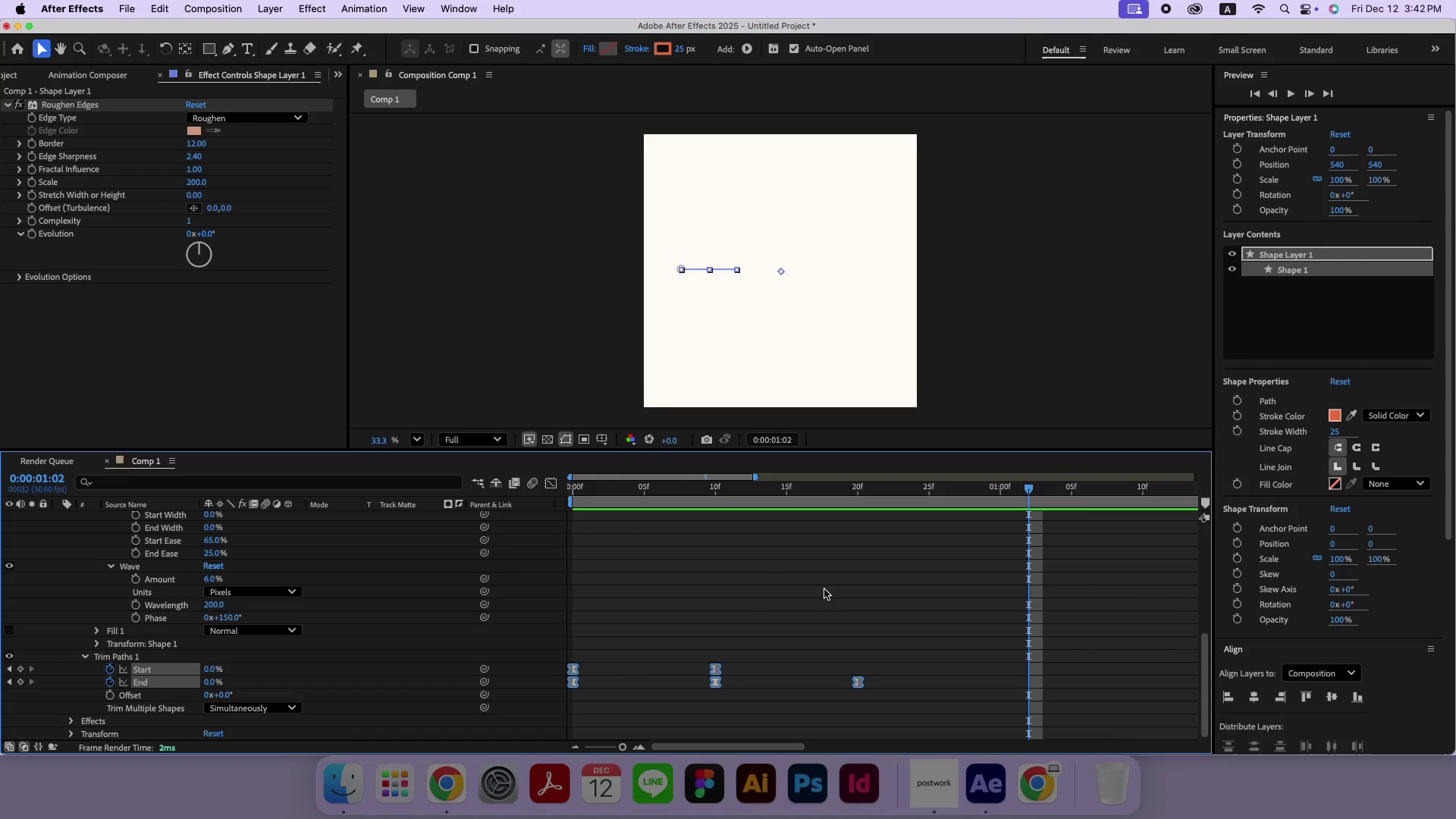 
wait(9.07)
 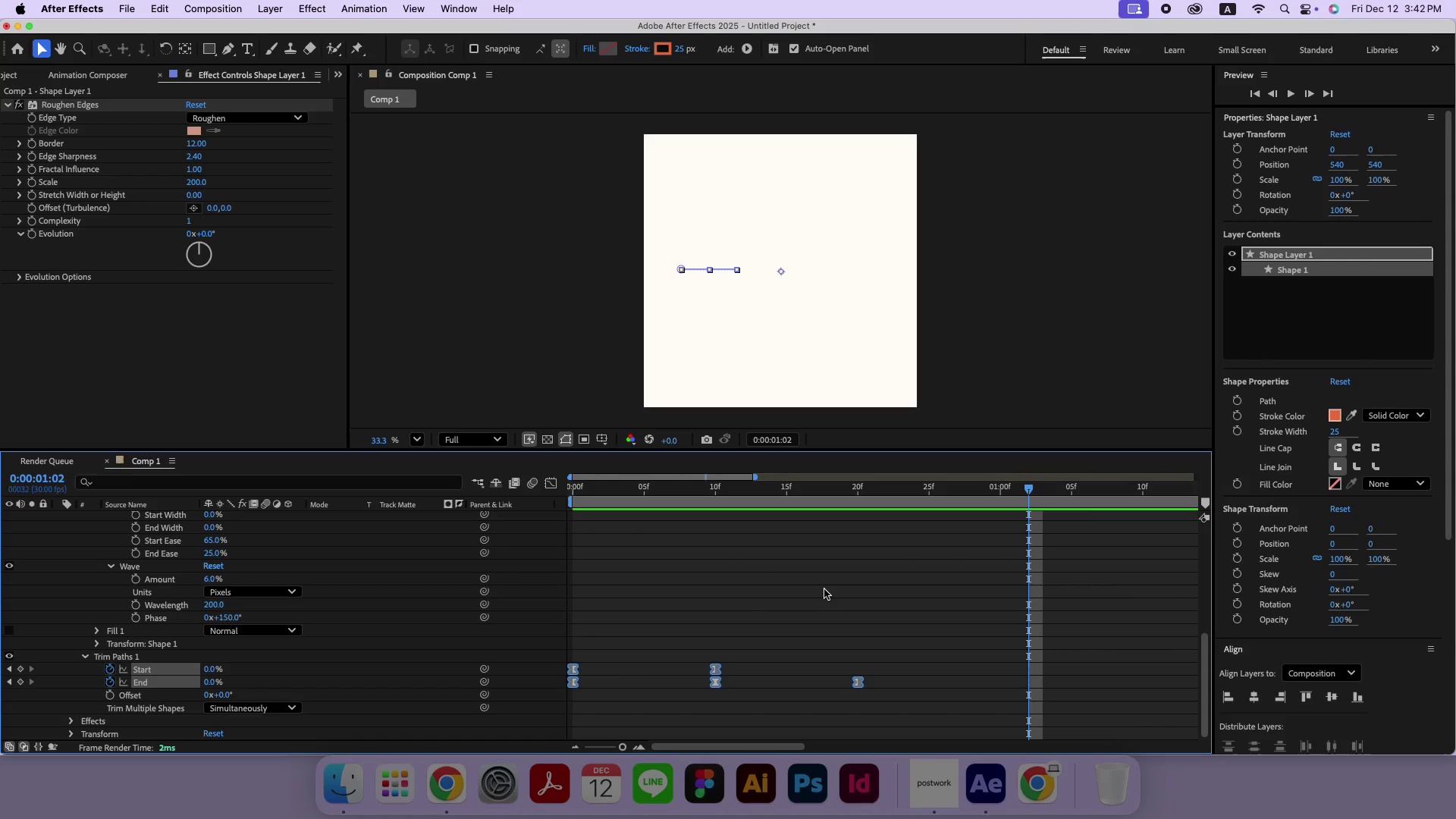 
left_click_drag(start_coordinate=[229, 45], to_coordinate=[249, 106])
 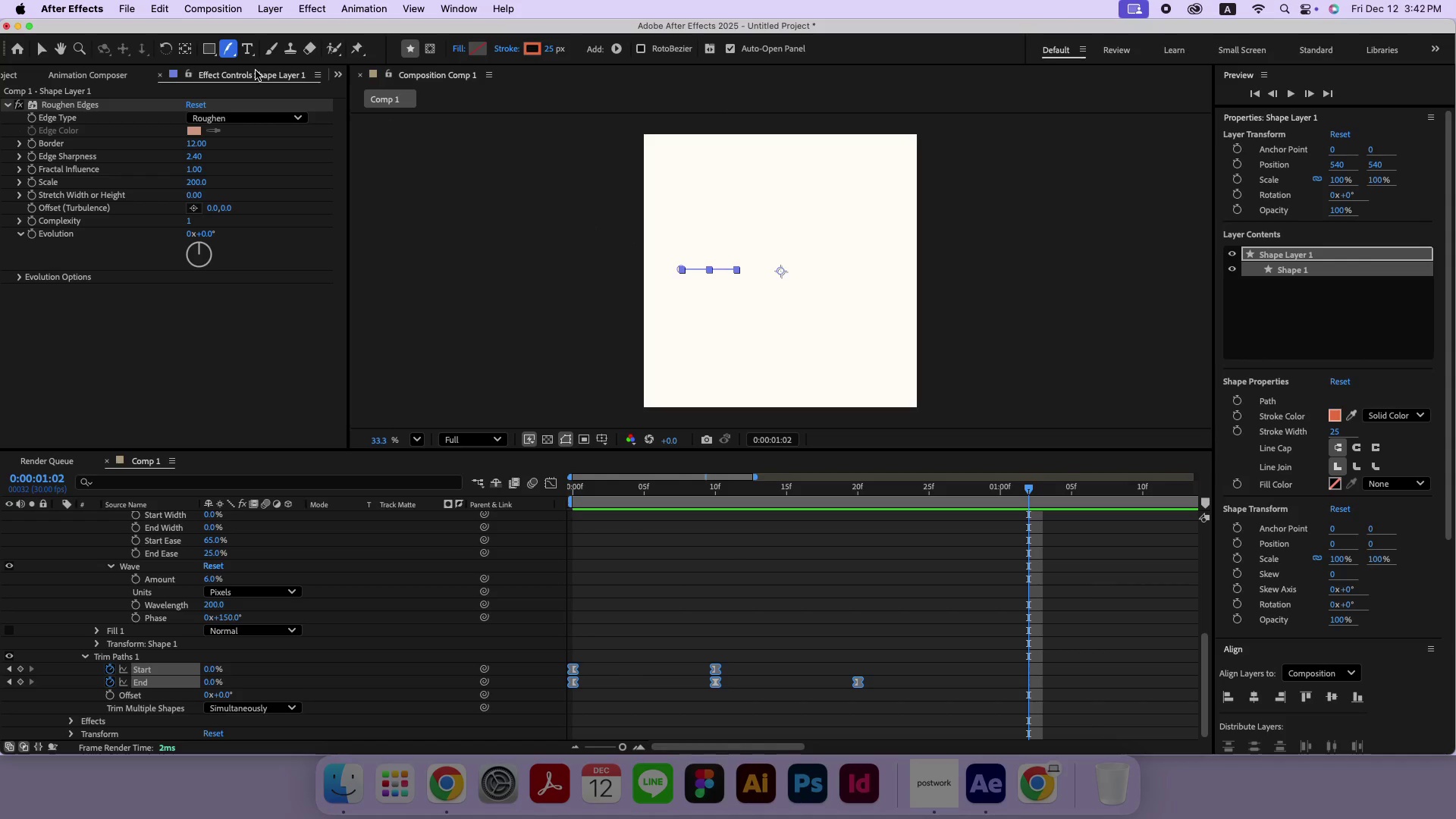 
left_click_drag(start_coordinate=[230, 49], to_coordinate=[265, 96])
 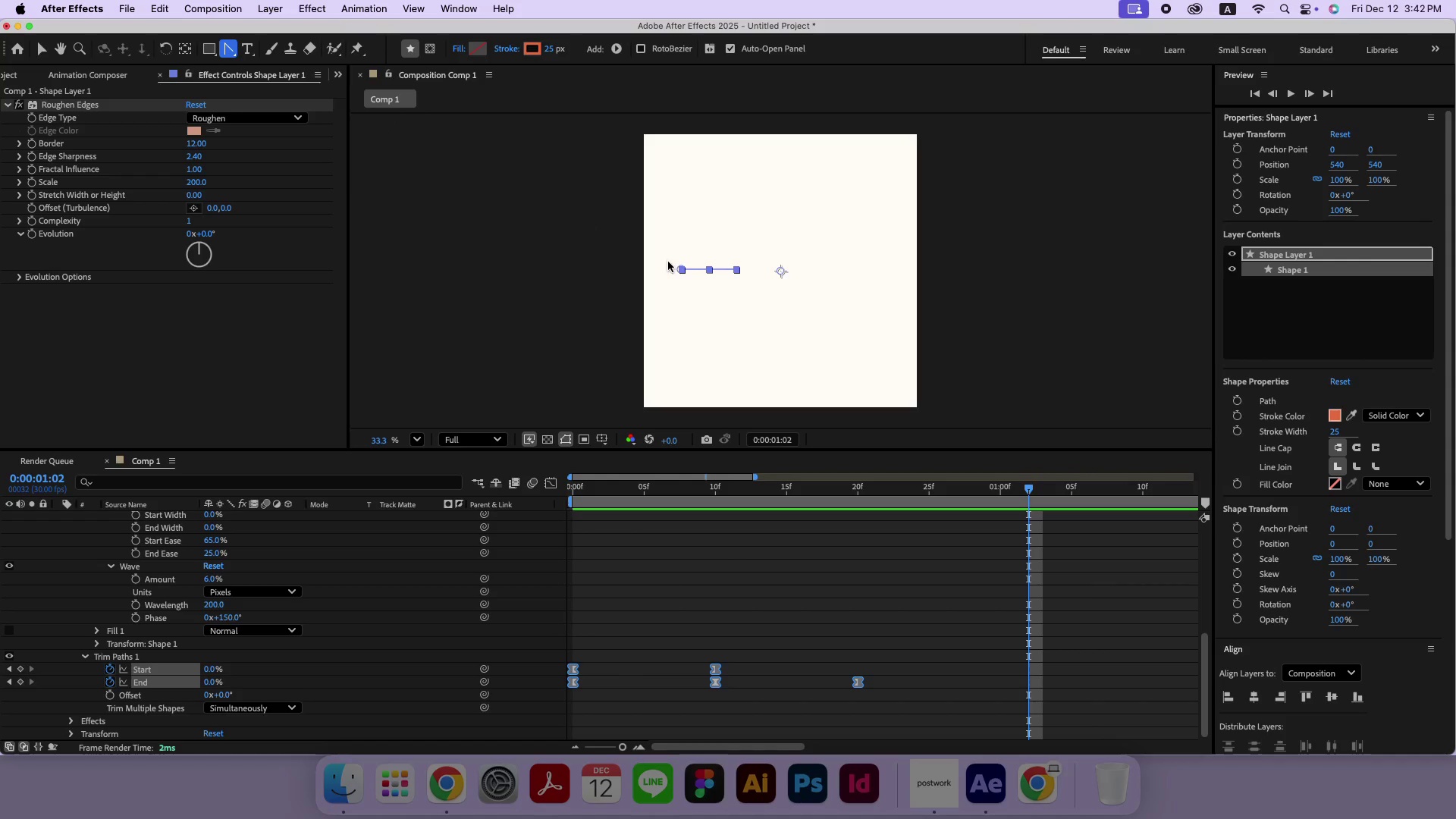 
left_click([681, 269])
 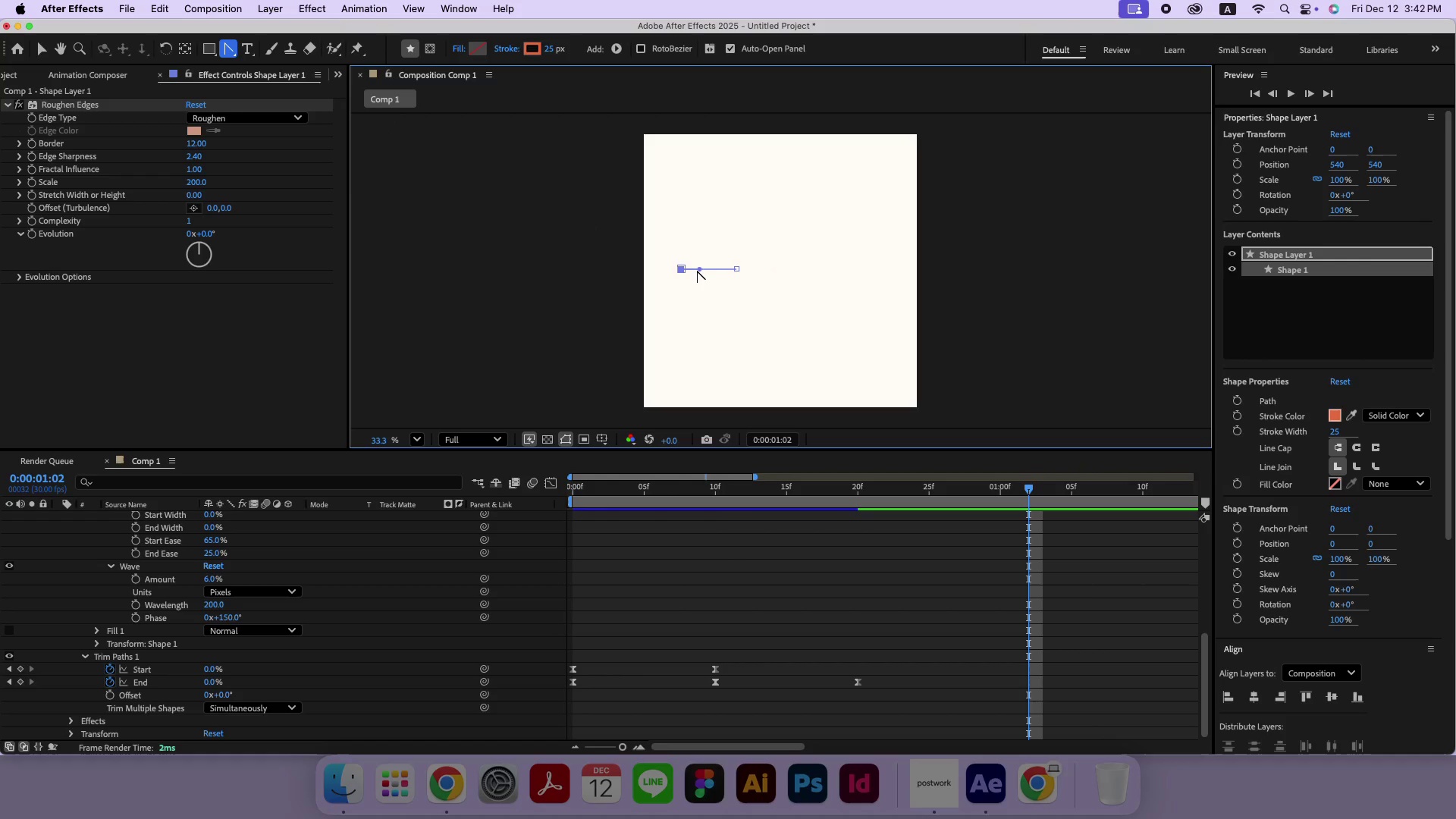 
left_click_drag(start_coordinate=[698, 269], to_coordinate=[702, 258])
 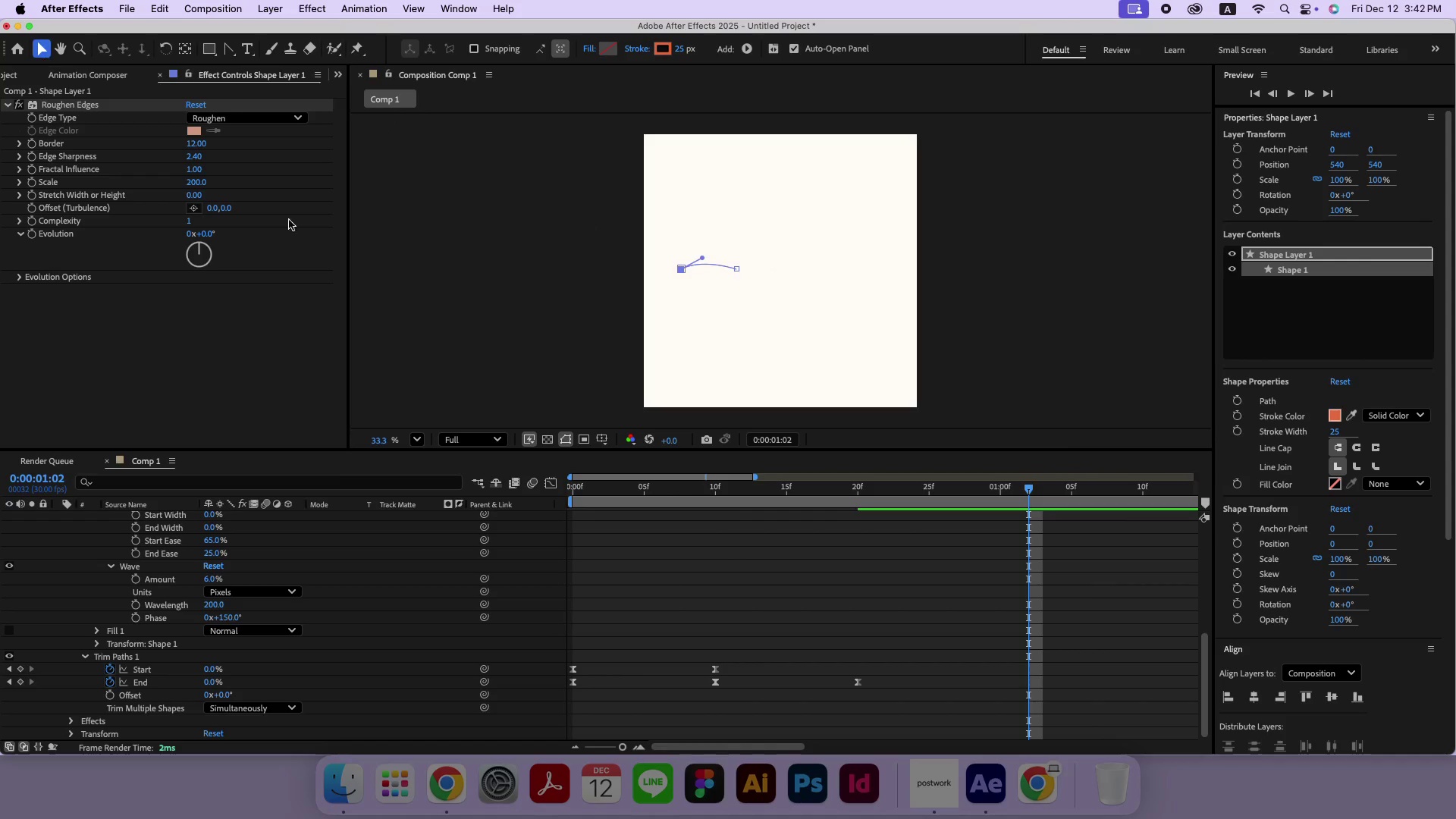 
left_click_drag(start_coordinate=[676, 492], to_coordinate=[479, 460])
 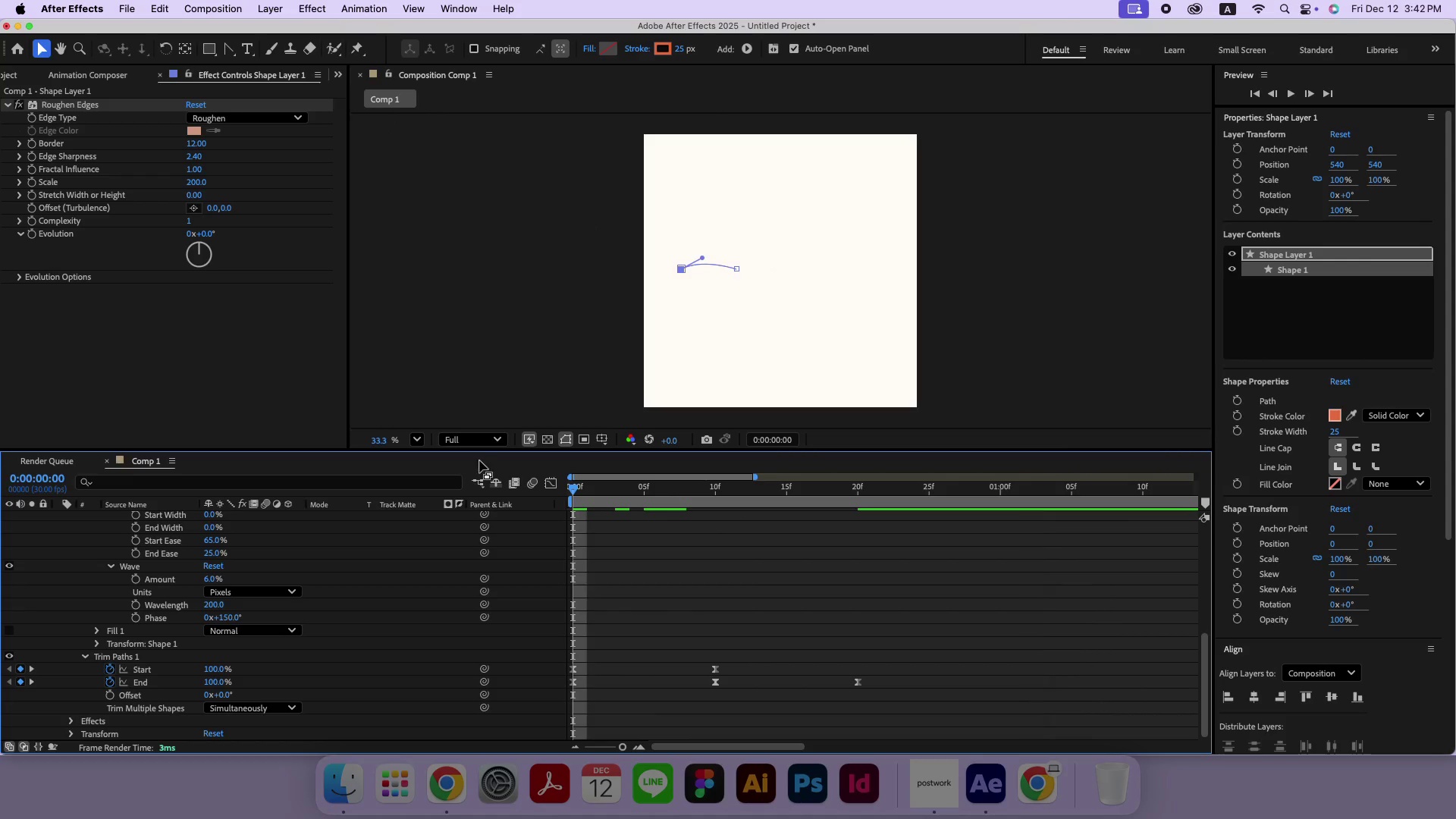 
key(Space)
 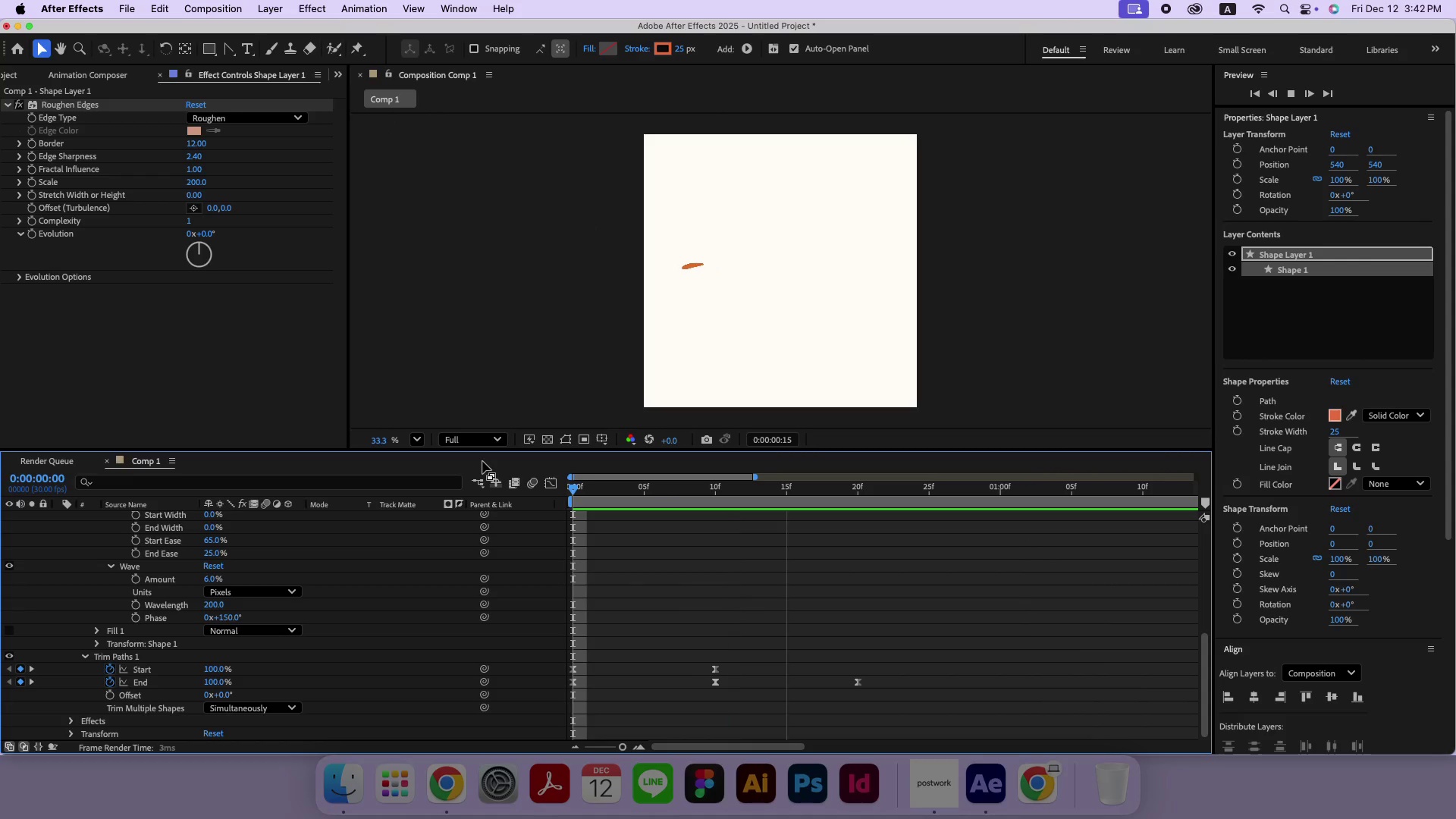 
key(Space)
 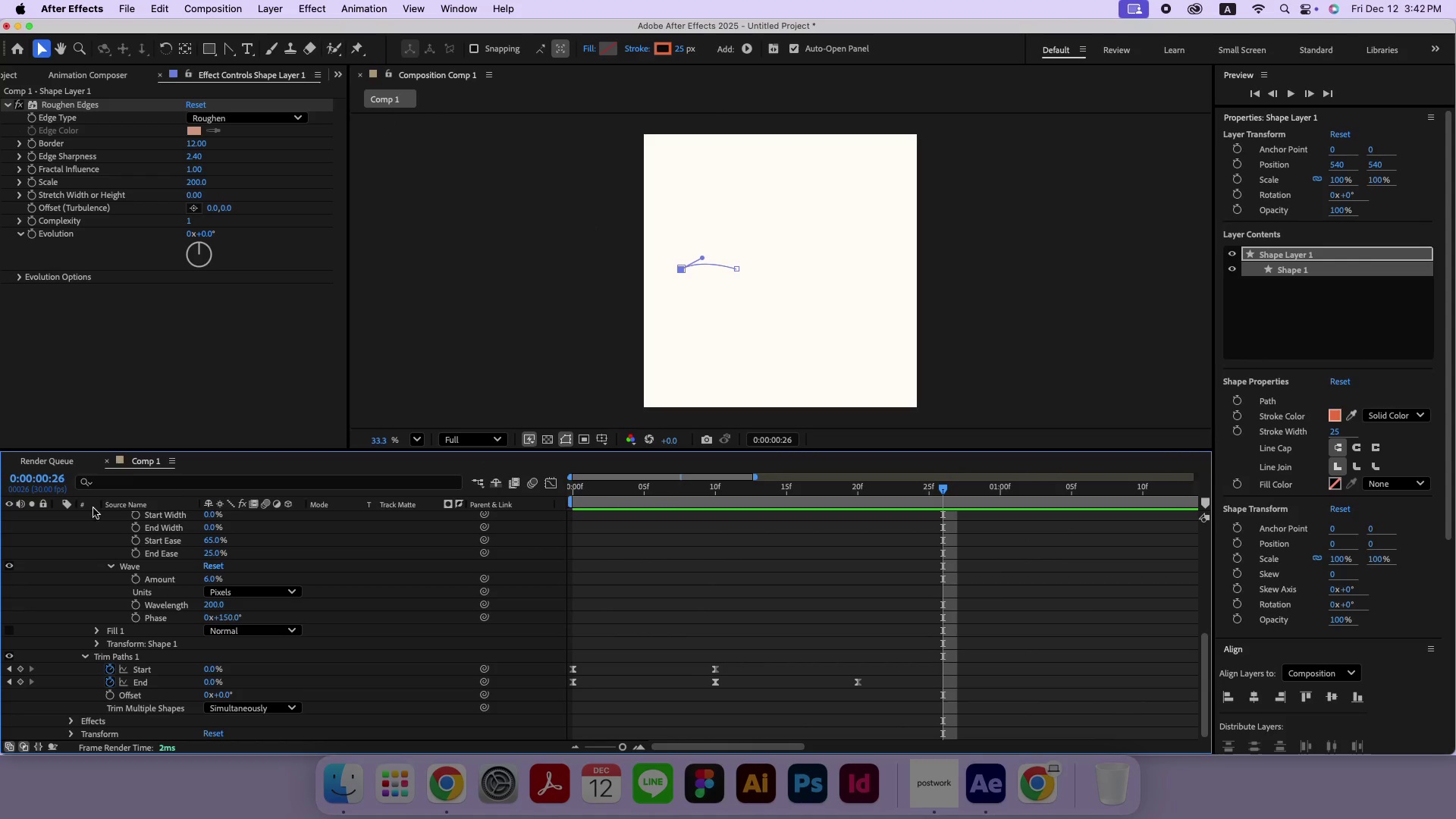 
scroll: coordinate [86, 548], scroll_direction: up, amount: 30.0
 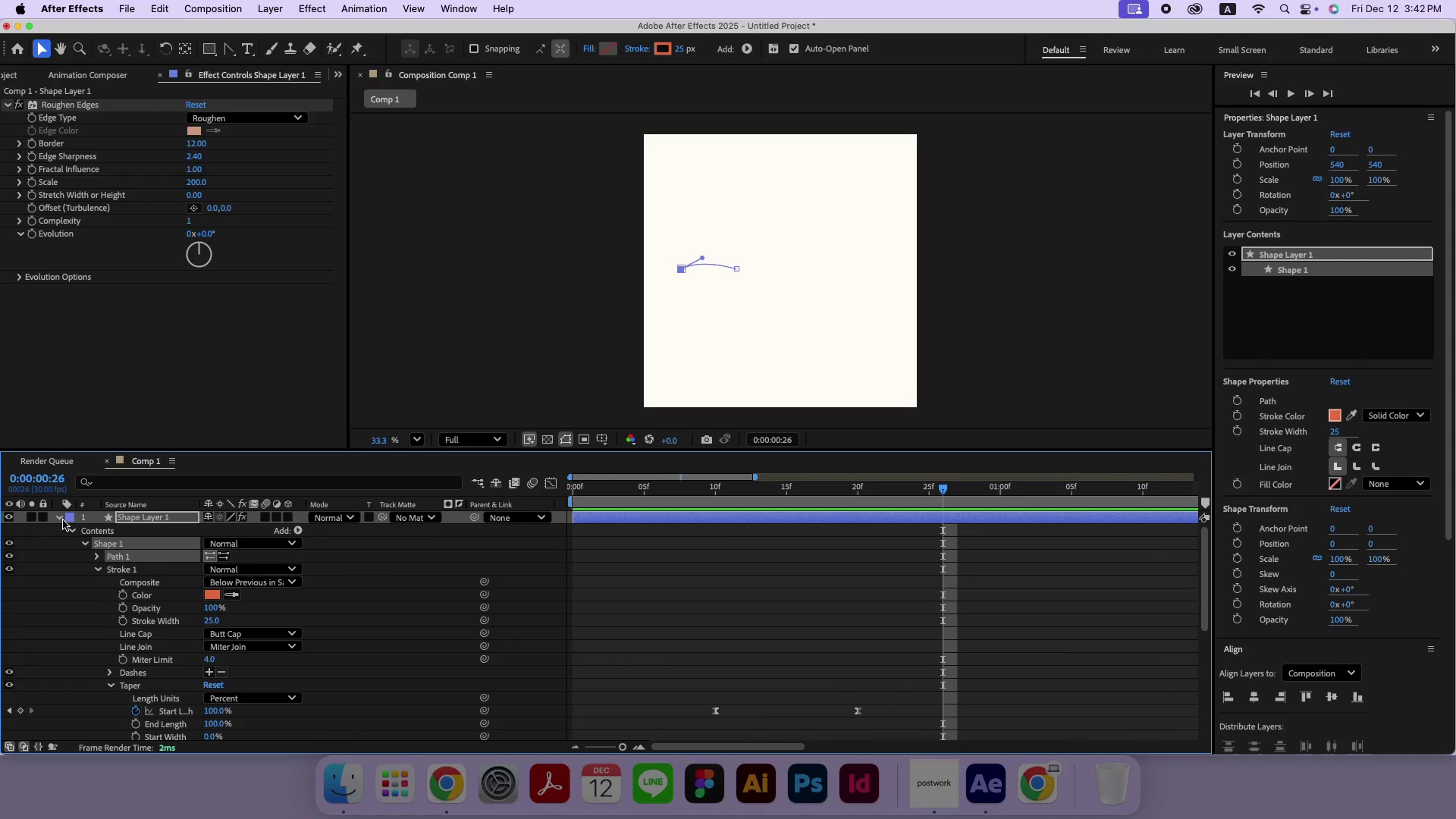 
left_click([60, 518])
 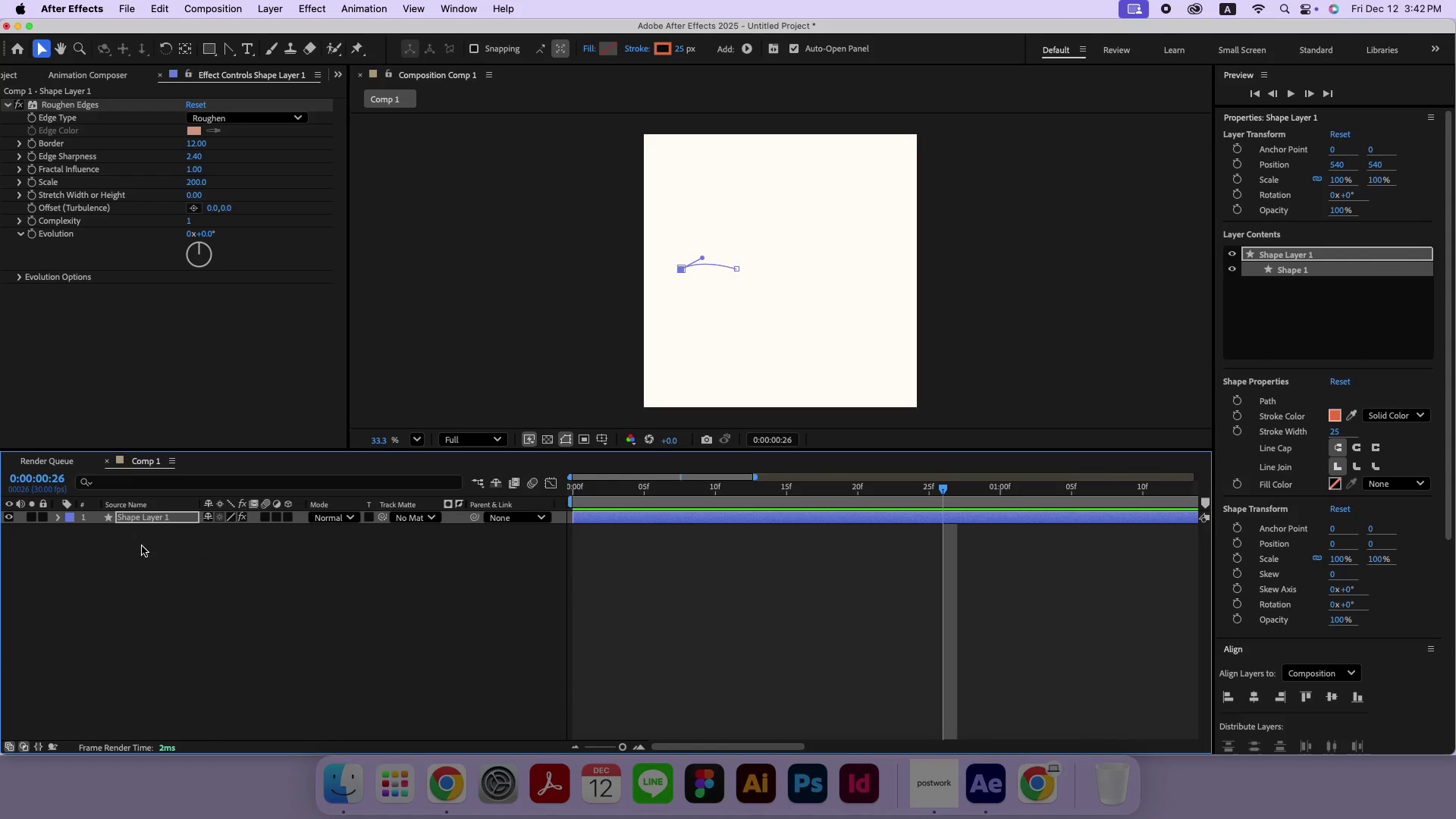 
key(Meta+C)
 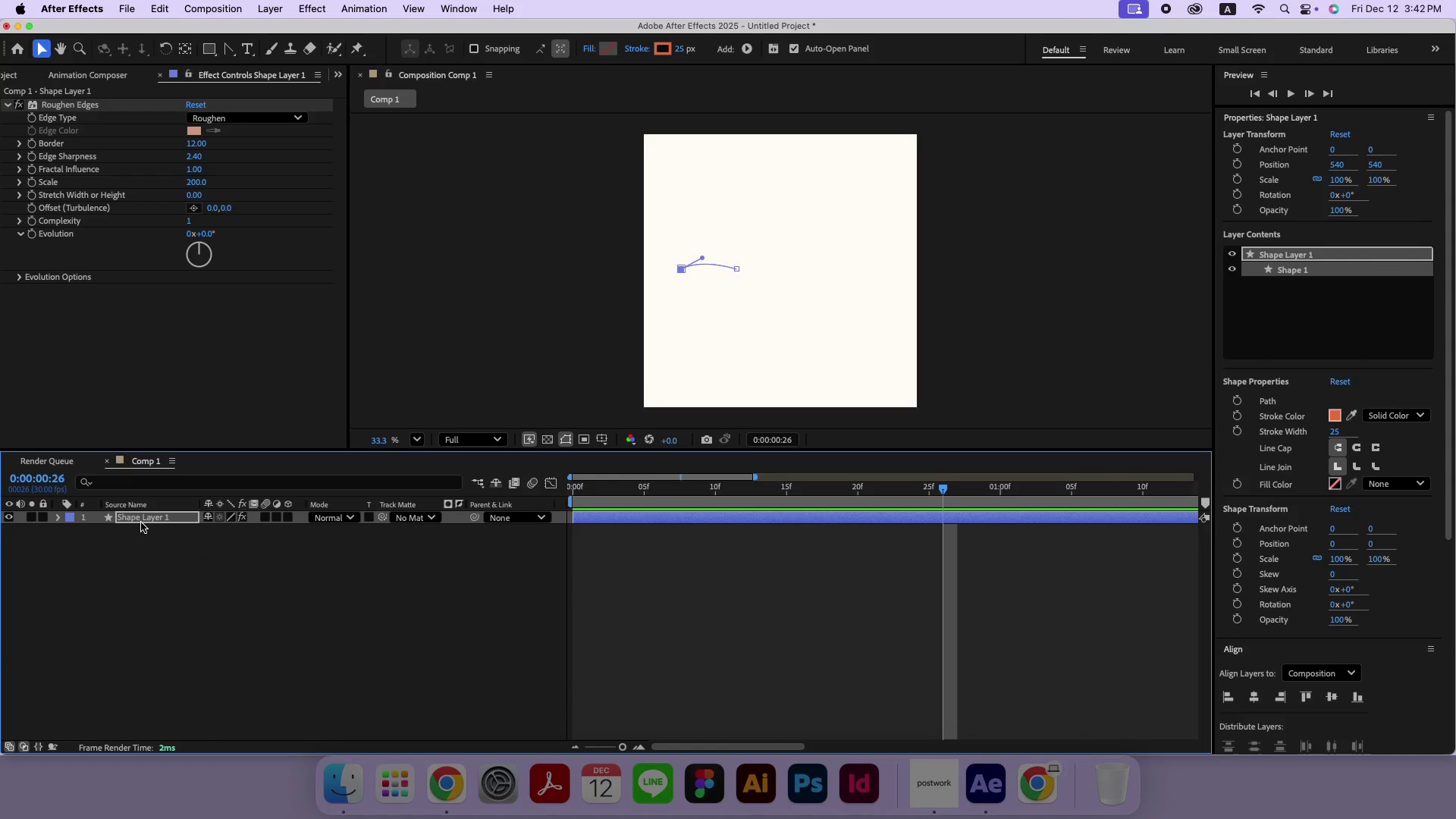 
key(Meta+V)
 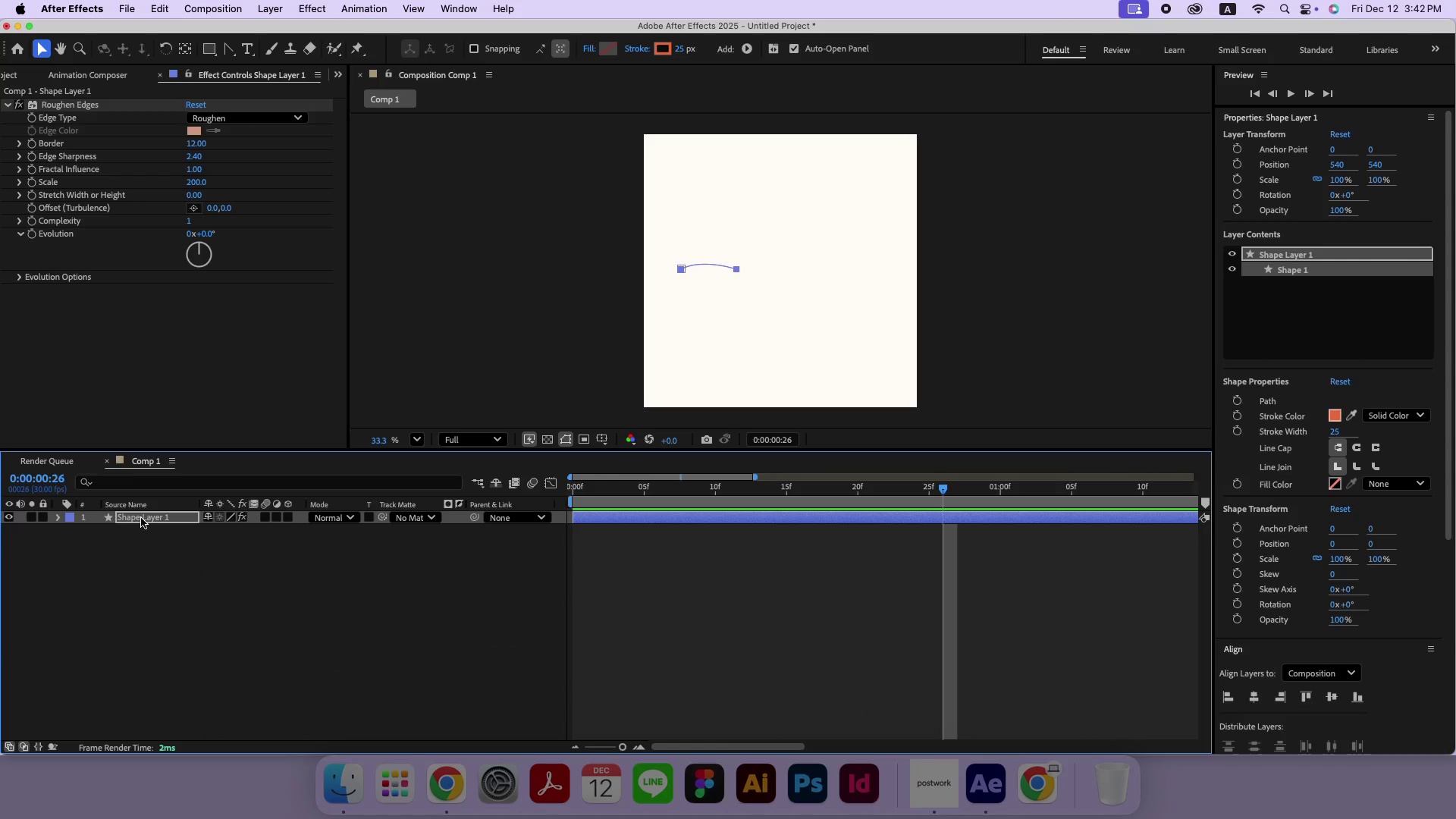 
left_click([141, 517])
 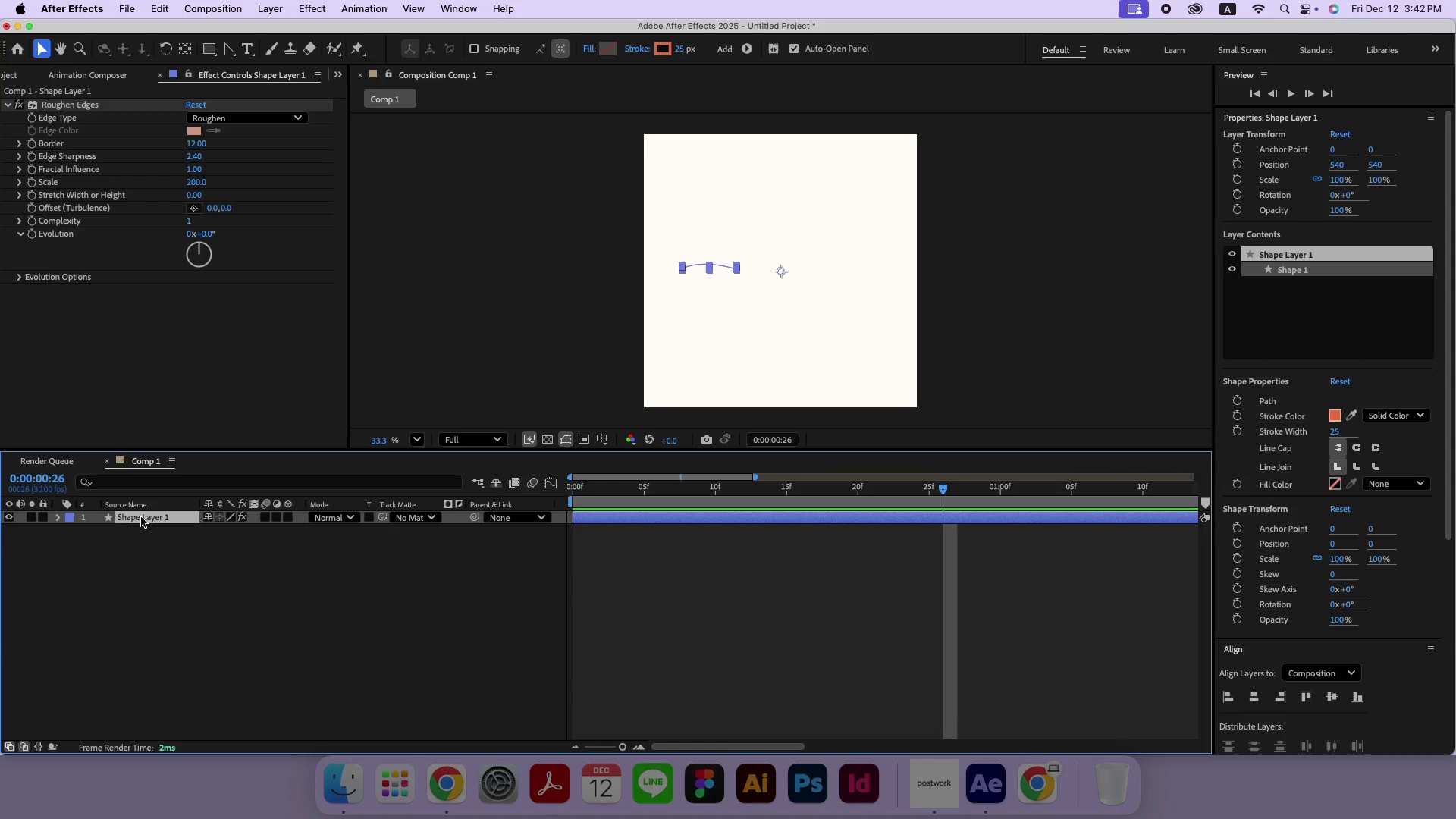 
key(Meta+C)
 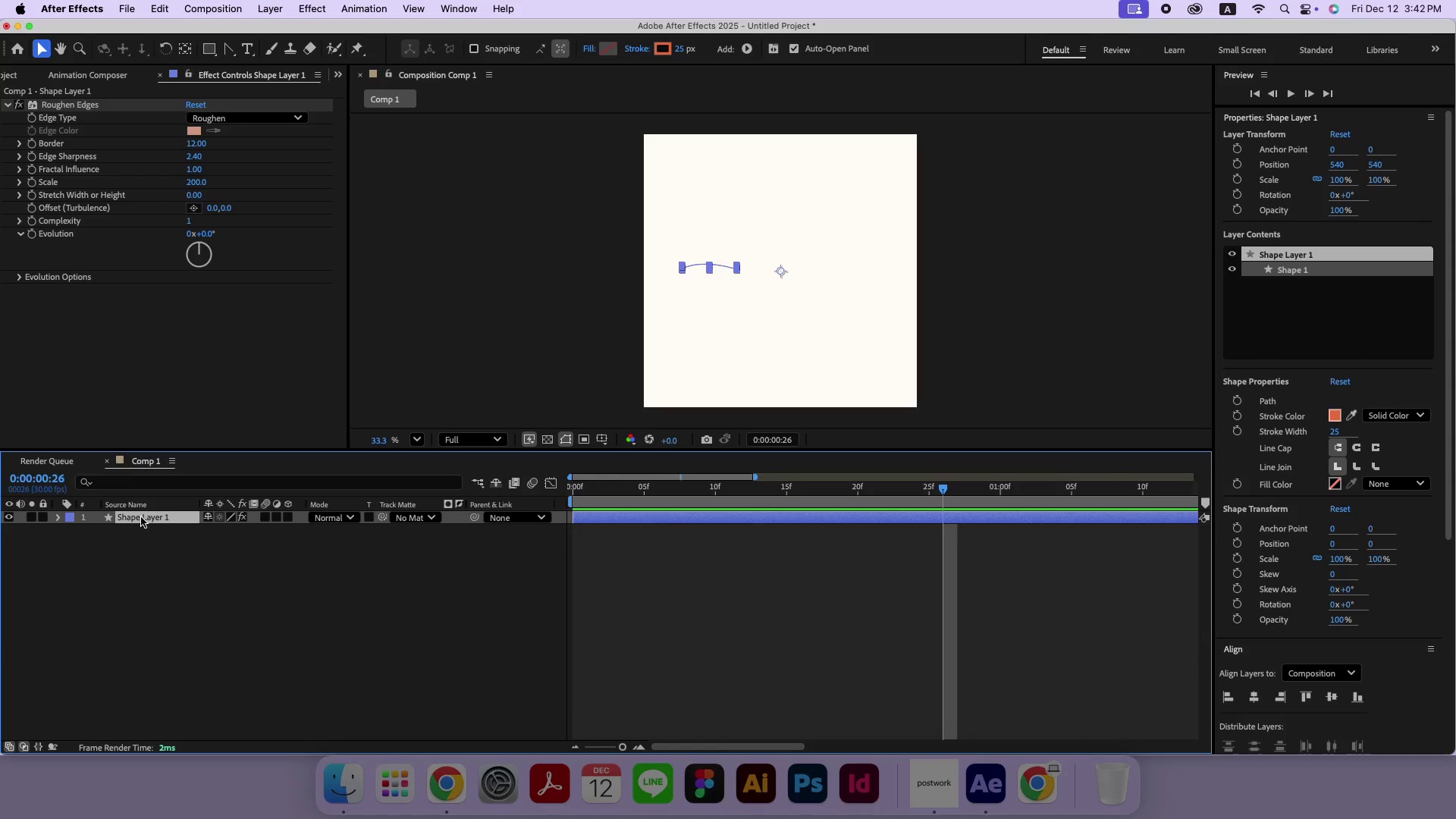 
key(Meta+V)
 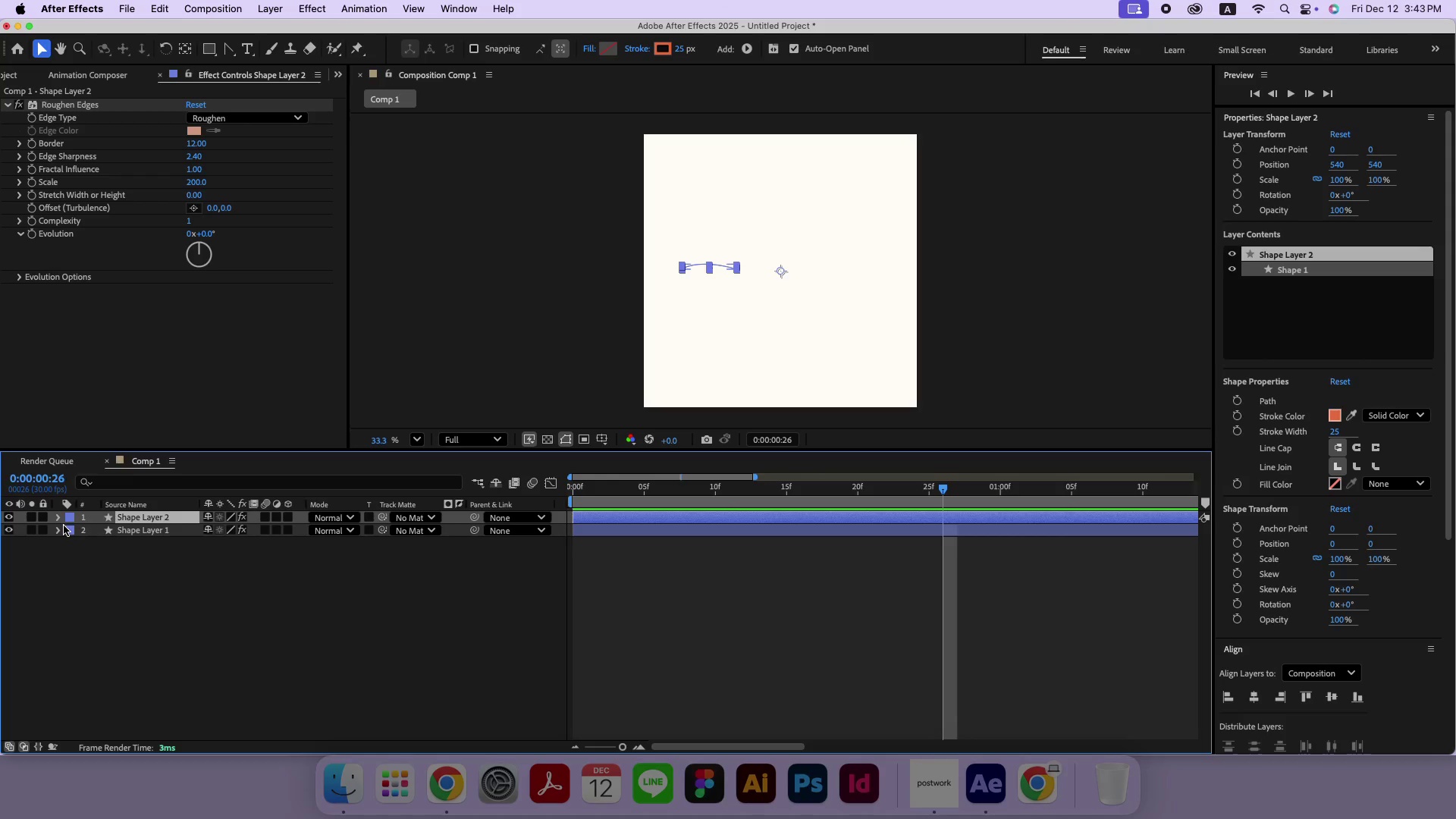 
wait(19.92)
 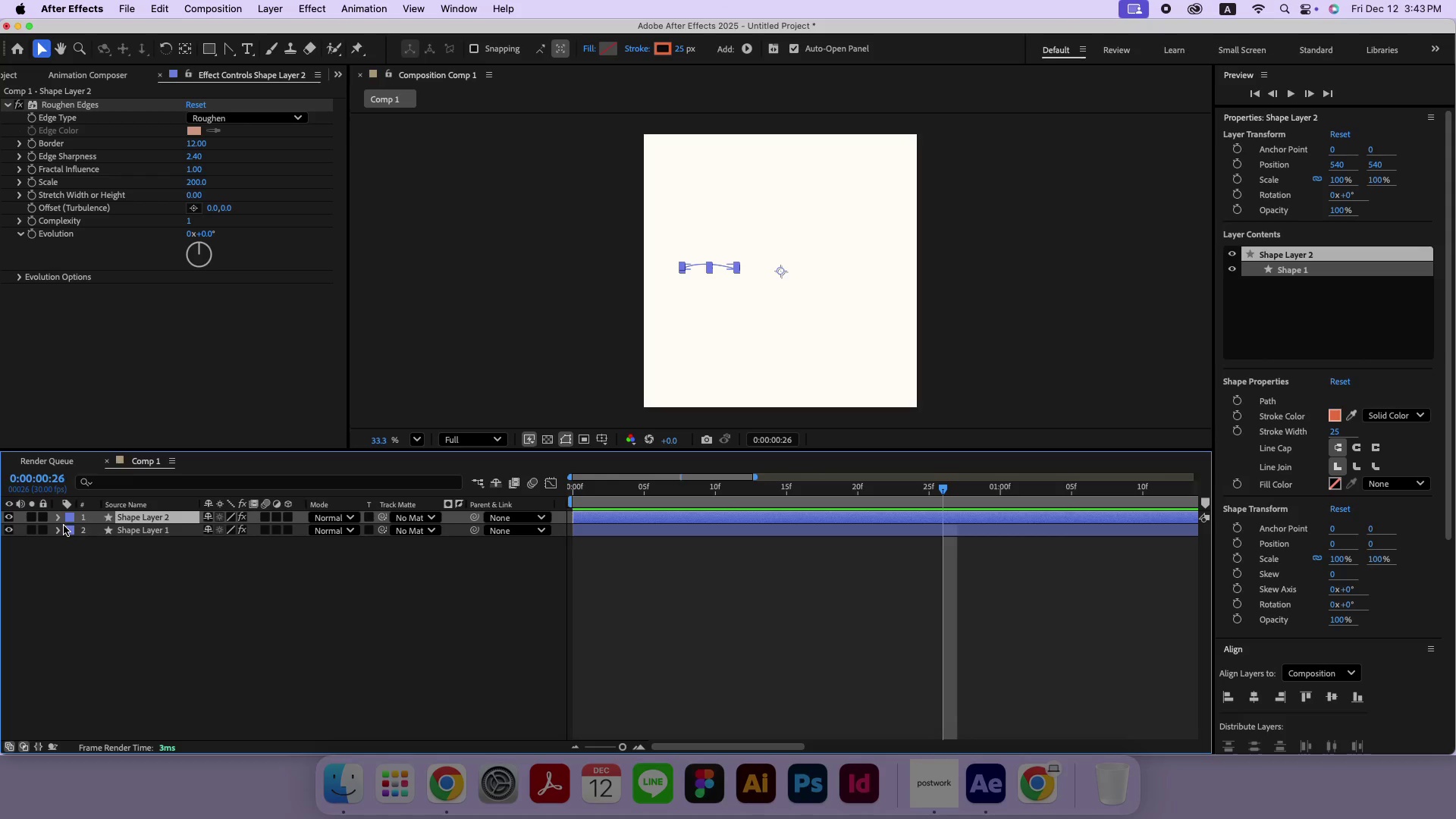 
left_click([58, 519])
 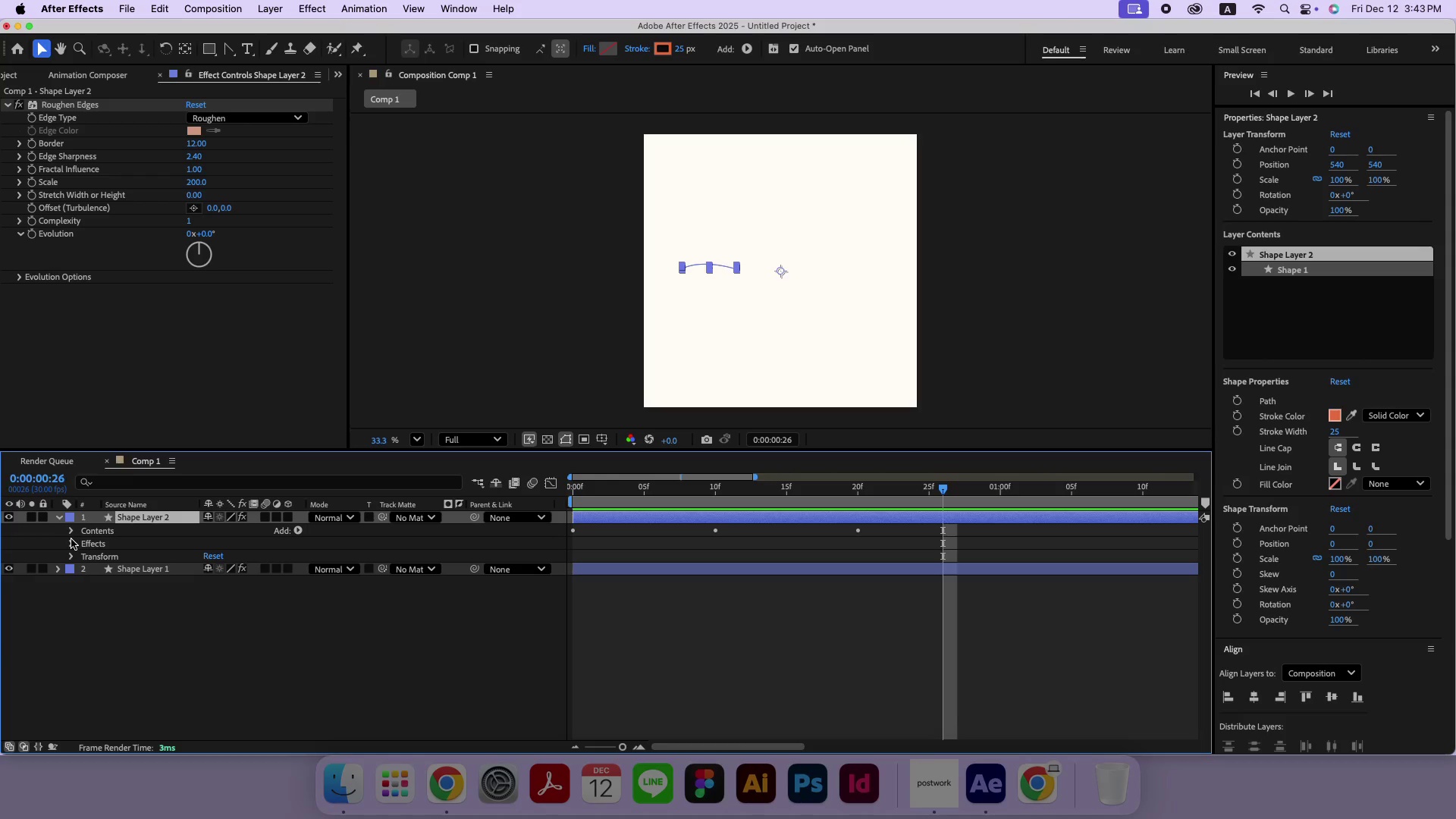 
left_click([71, 541])
 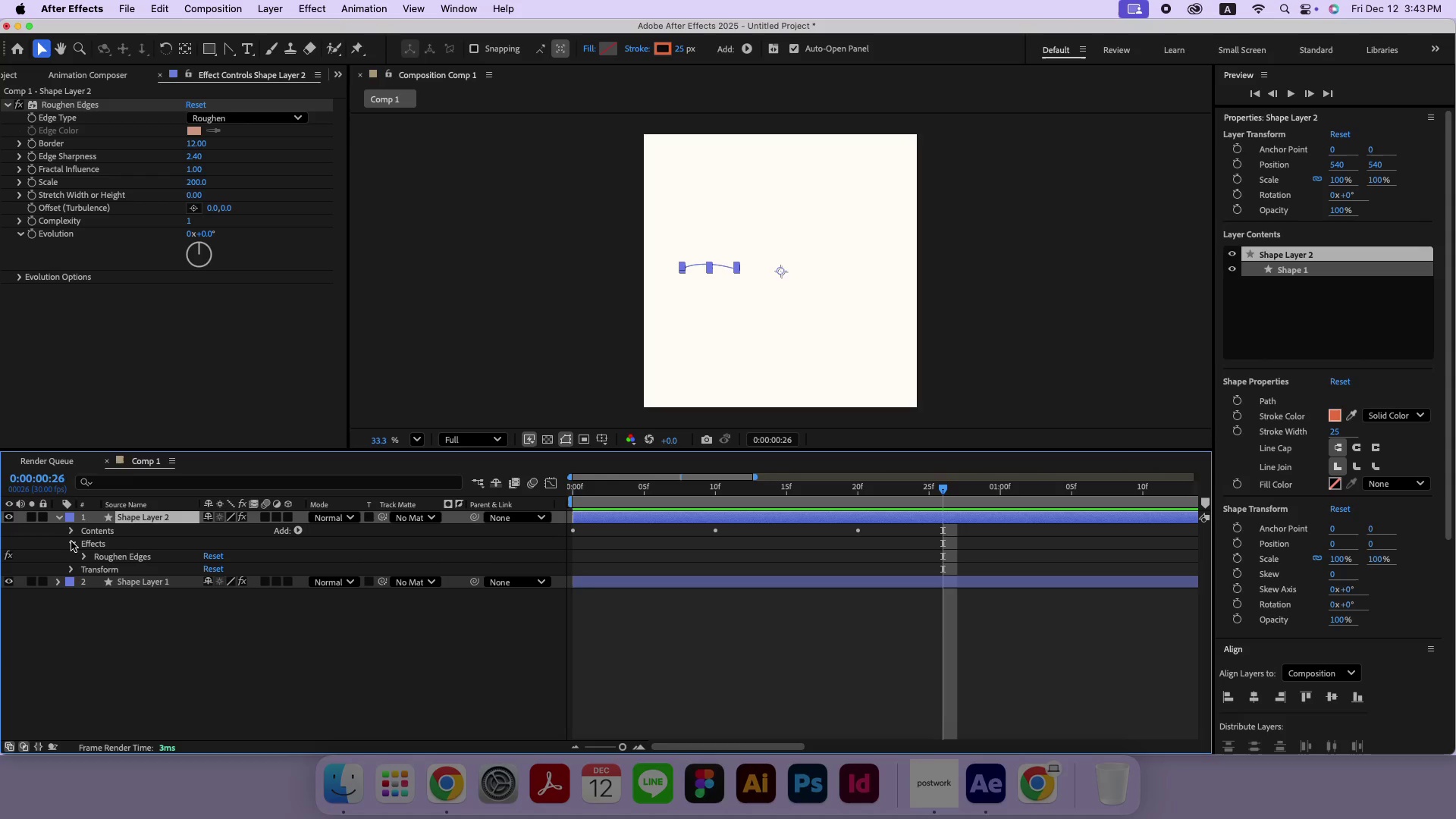 
left_click([71, 541])
 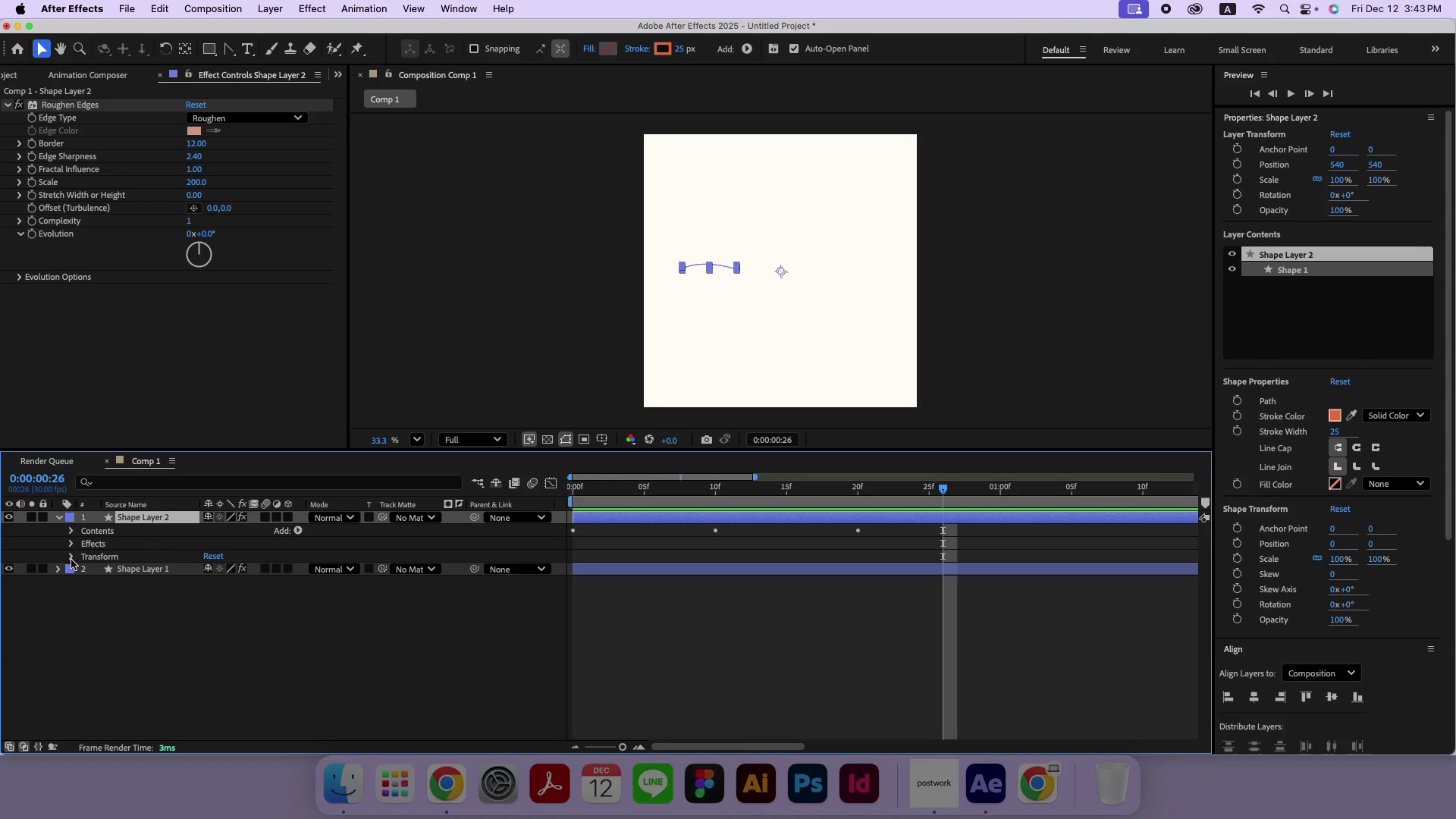 
left_click([71, 560])
 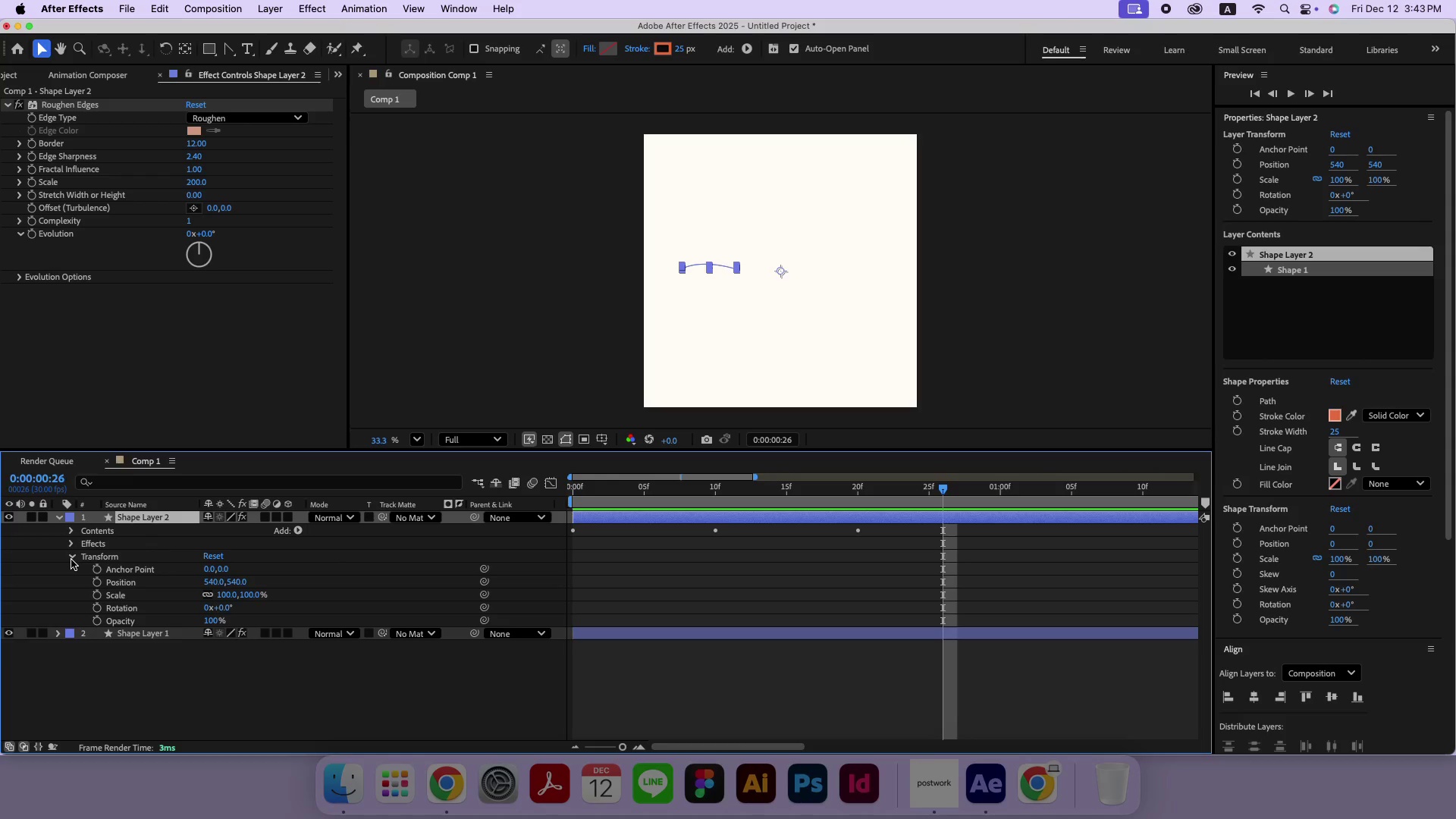 
left_click([71, 560])
 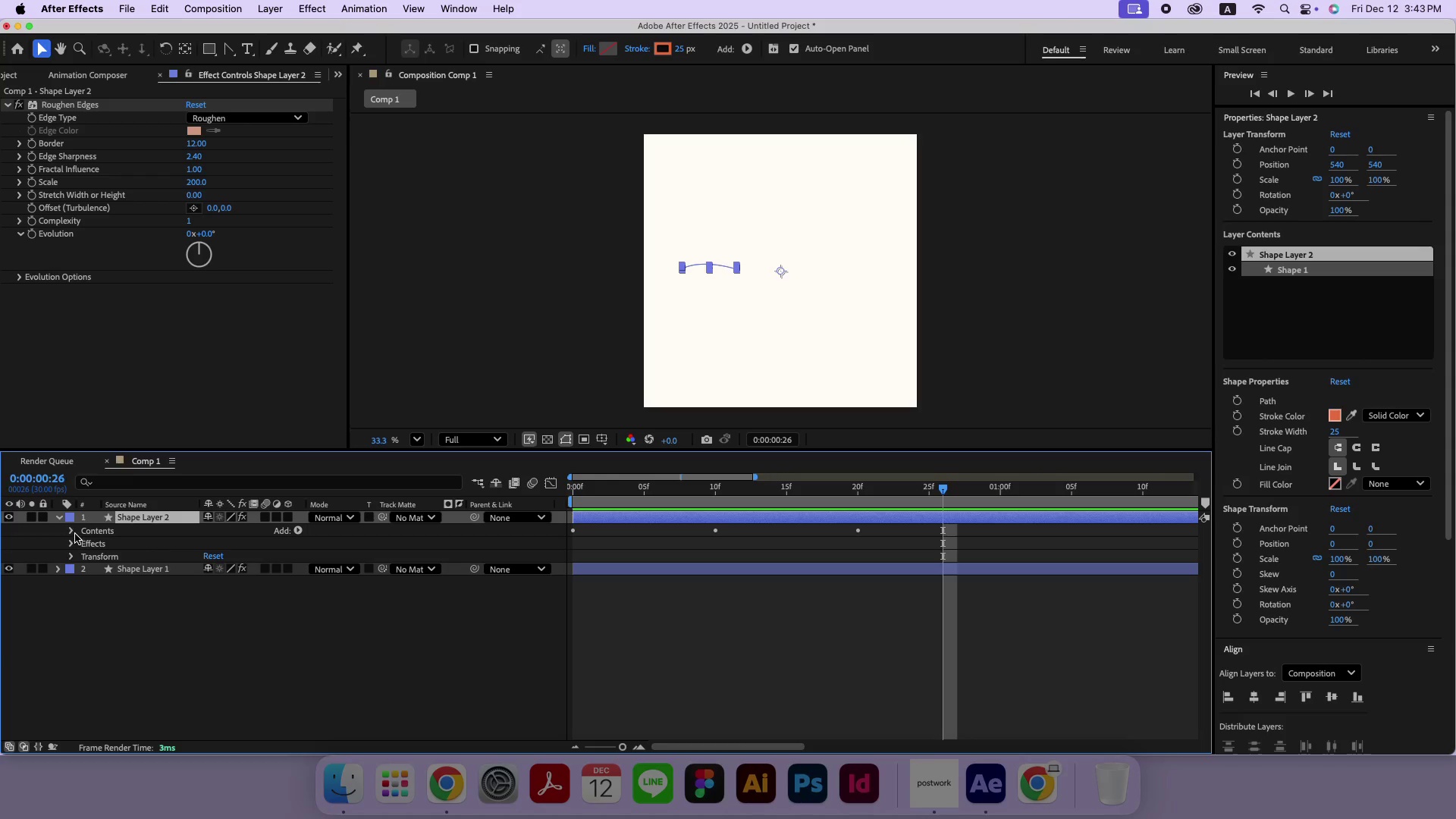 
left_click([75, 534])
 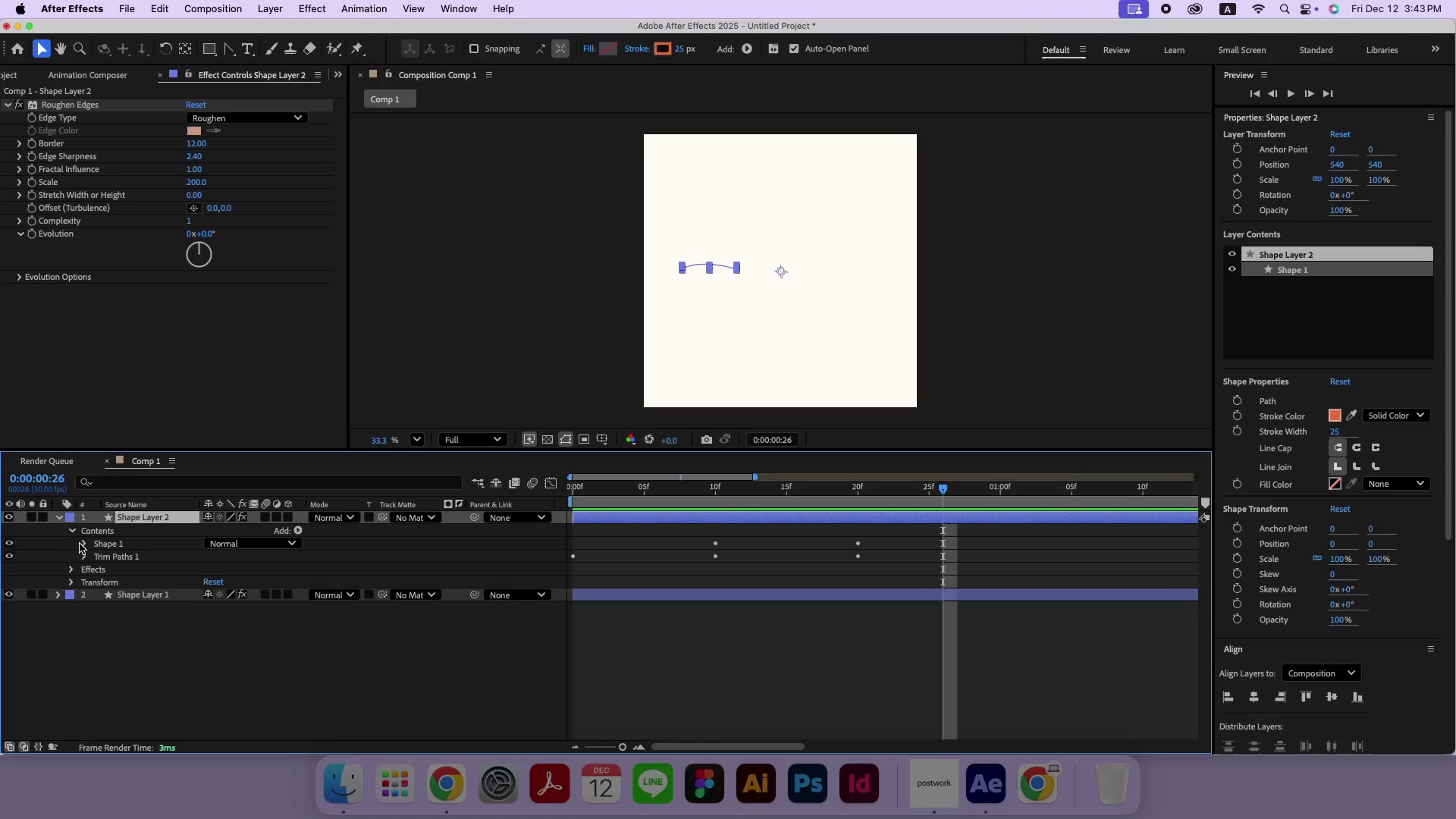 
left_click([82, 544])
 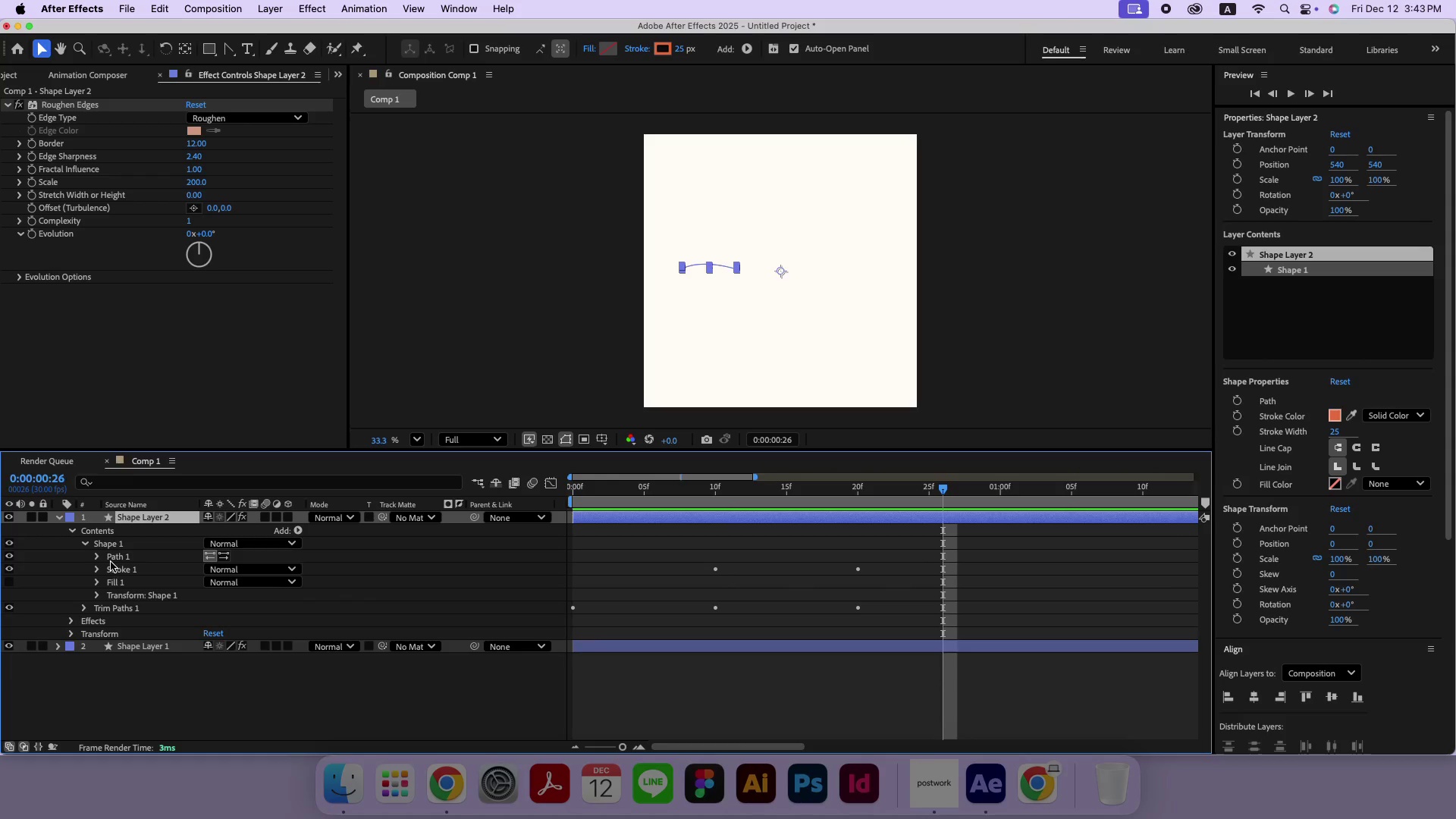 
left_click([96, 557])
 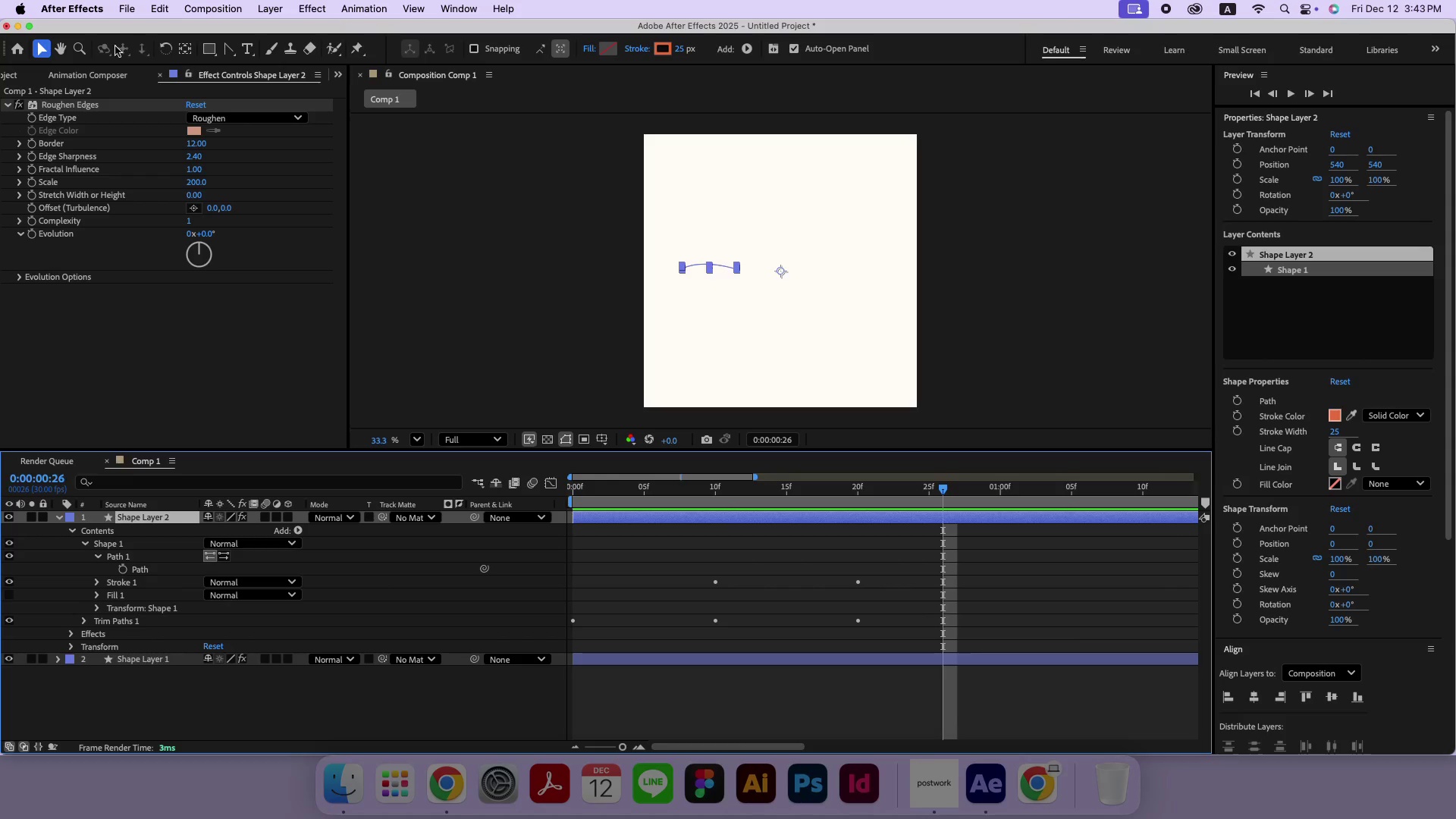 
wait(7.57)
 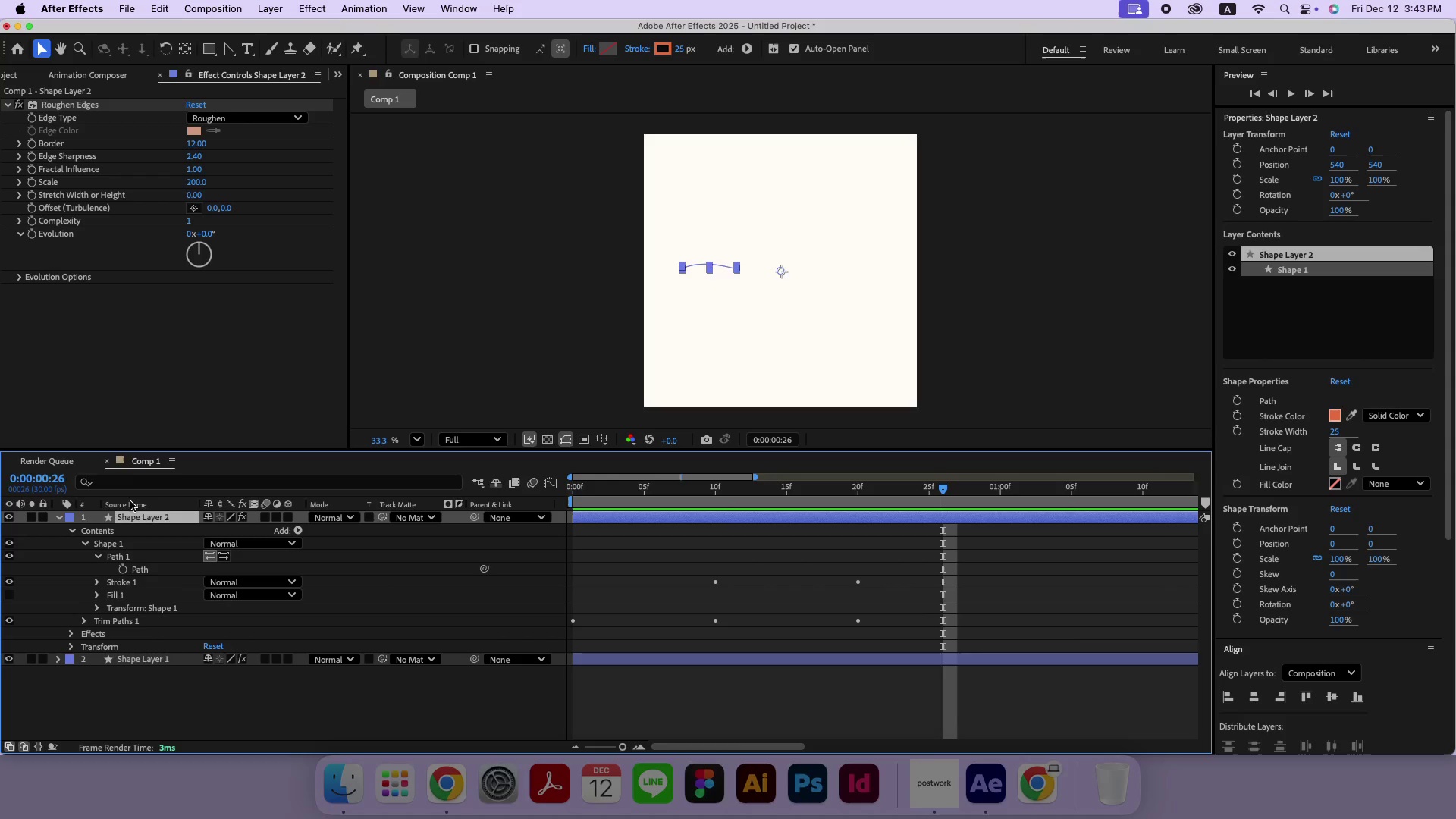 
left_click_drag(start_coordinate=[680, 269], to_coordinate=[704, 225])
 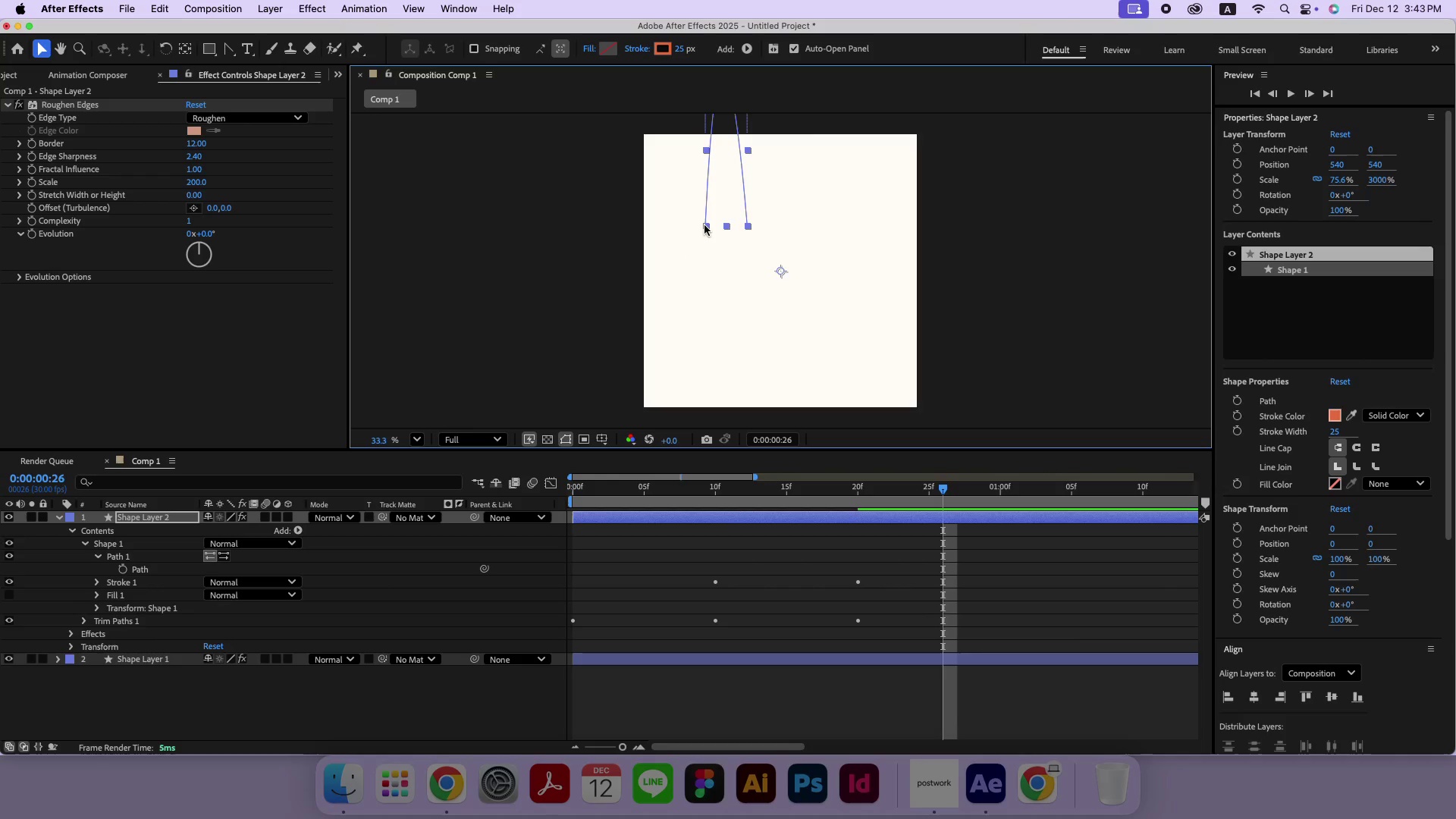 
key(Meta+CommandLeft)
 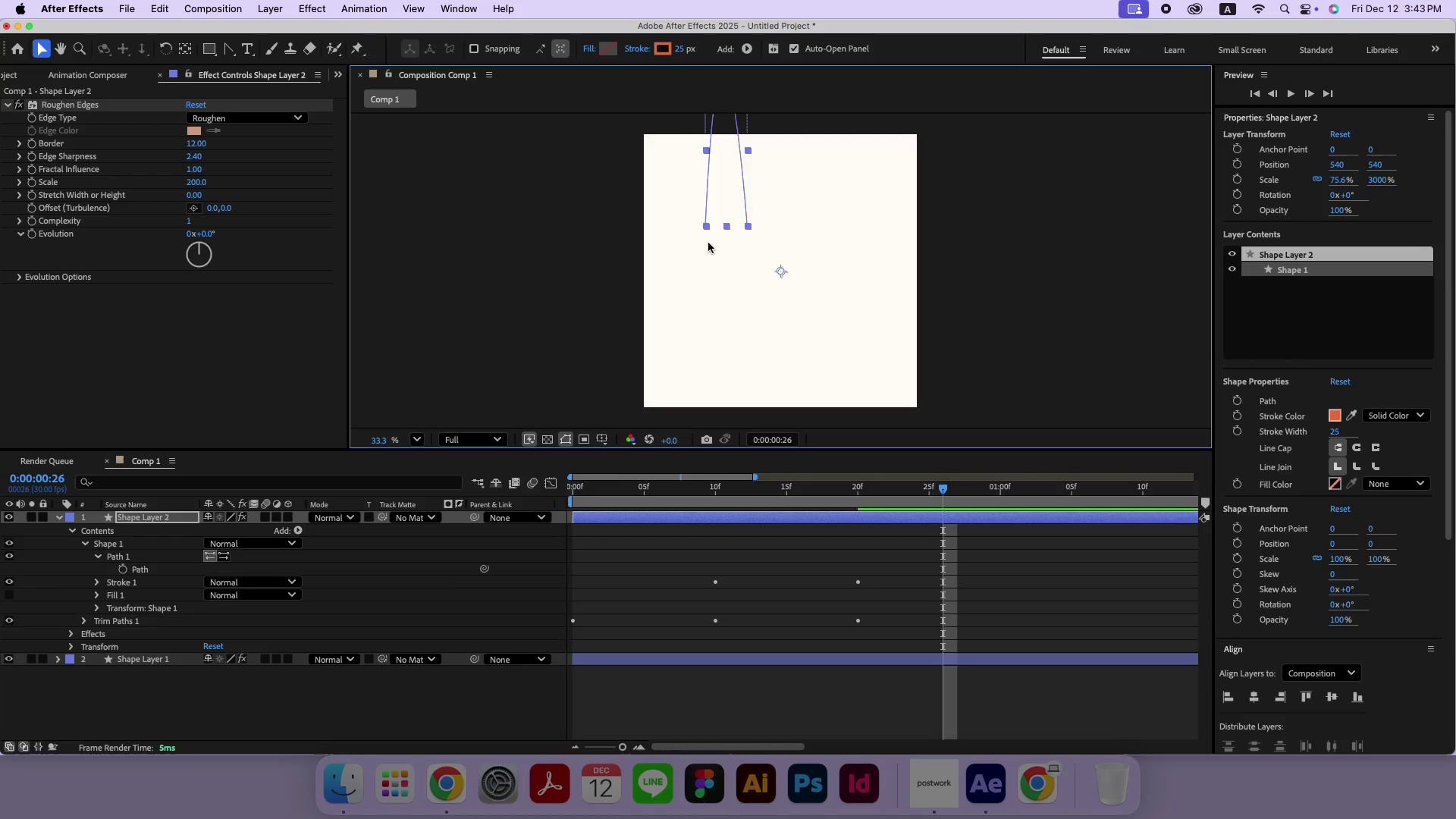 
key(Meta+Z)
 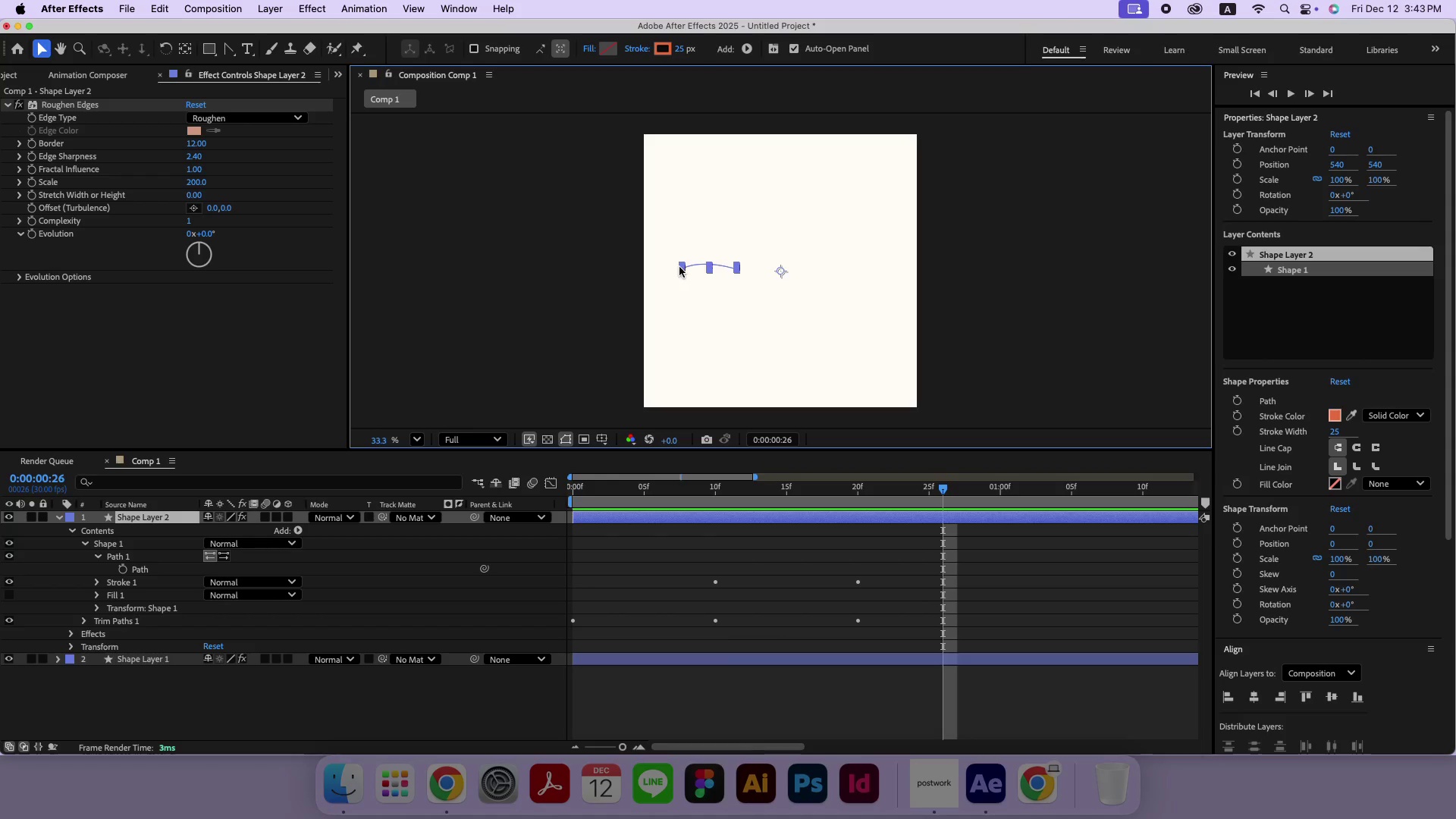 
left_click_drag(start_coordinate=[681, 268], to_coordinate=[780, 191])
 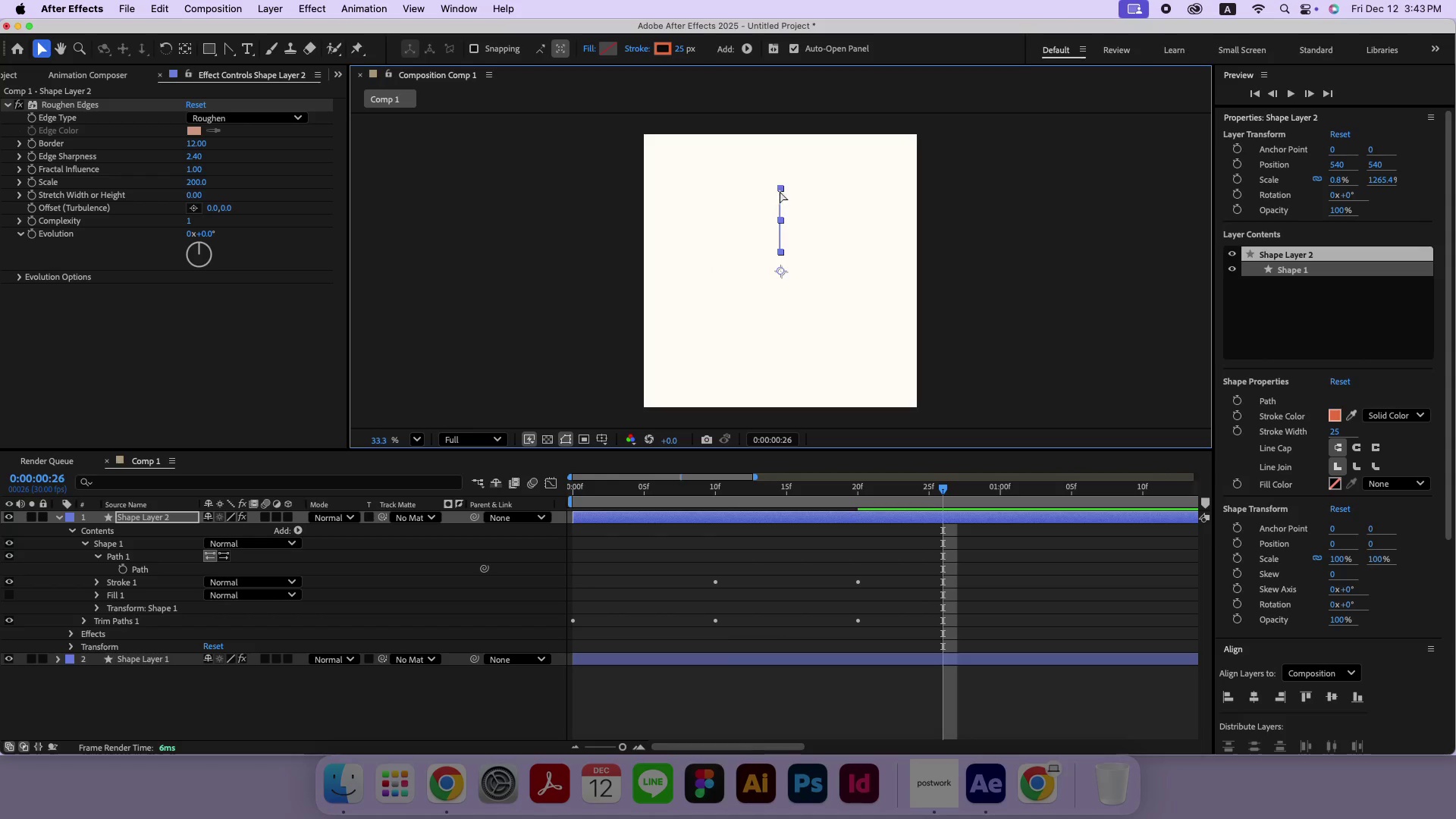 
key(Meta+CommandLeft)
 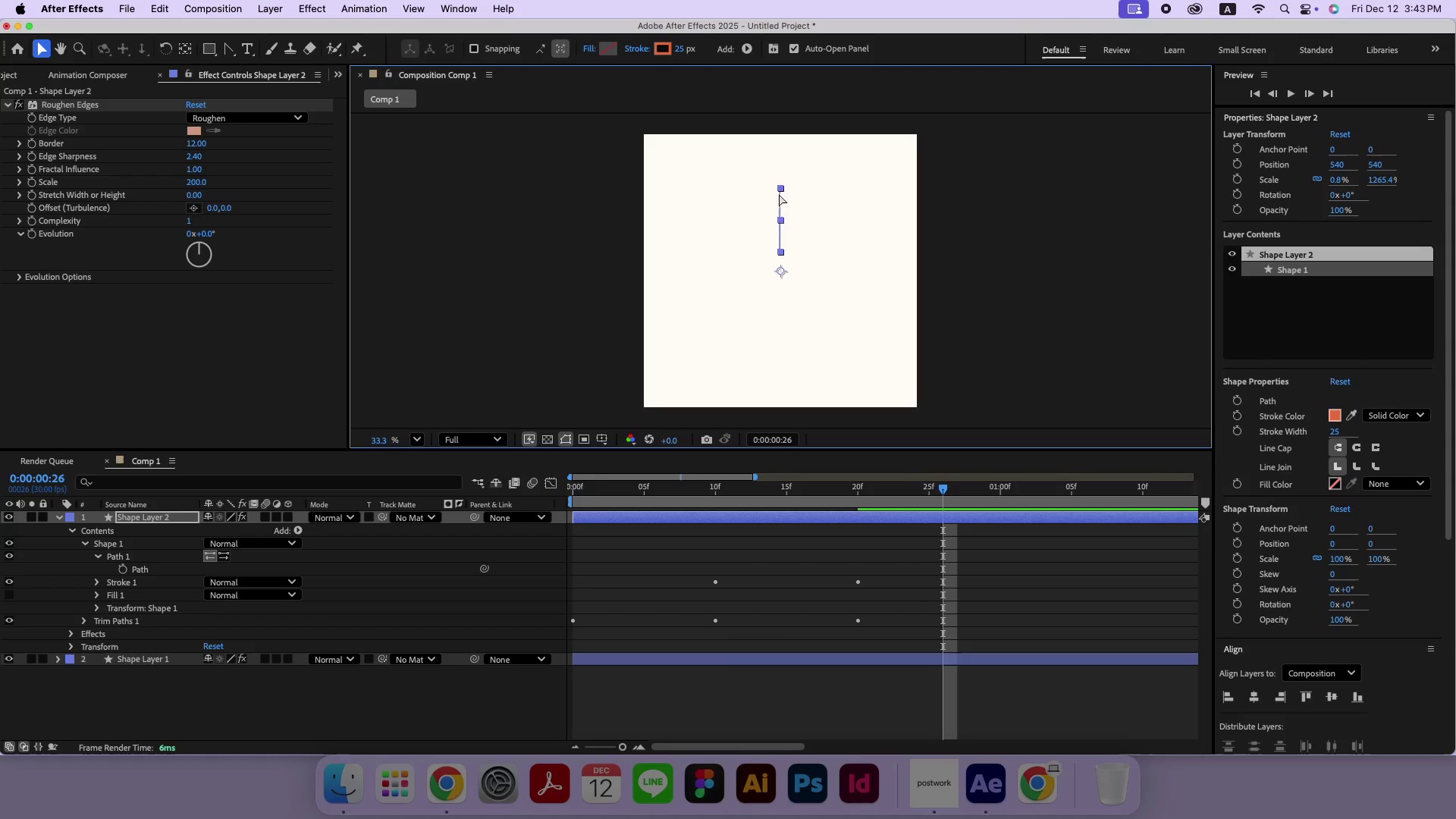 
key(Meta+Z)
 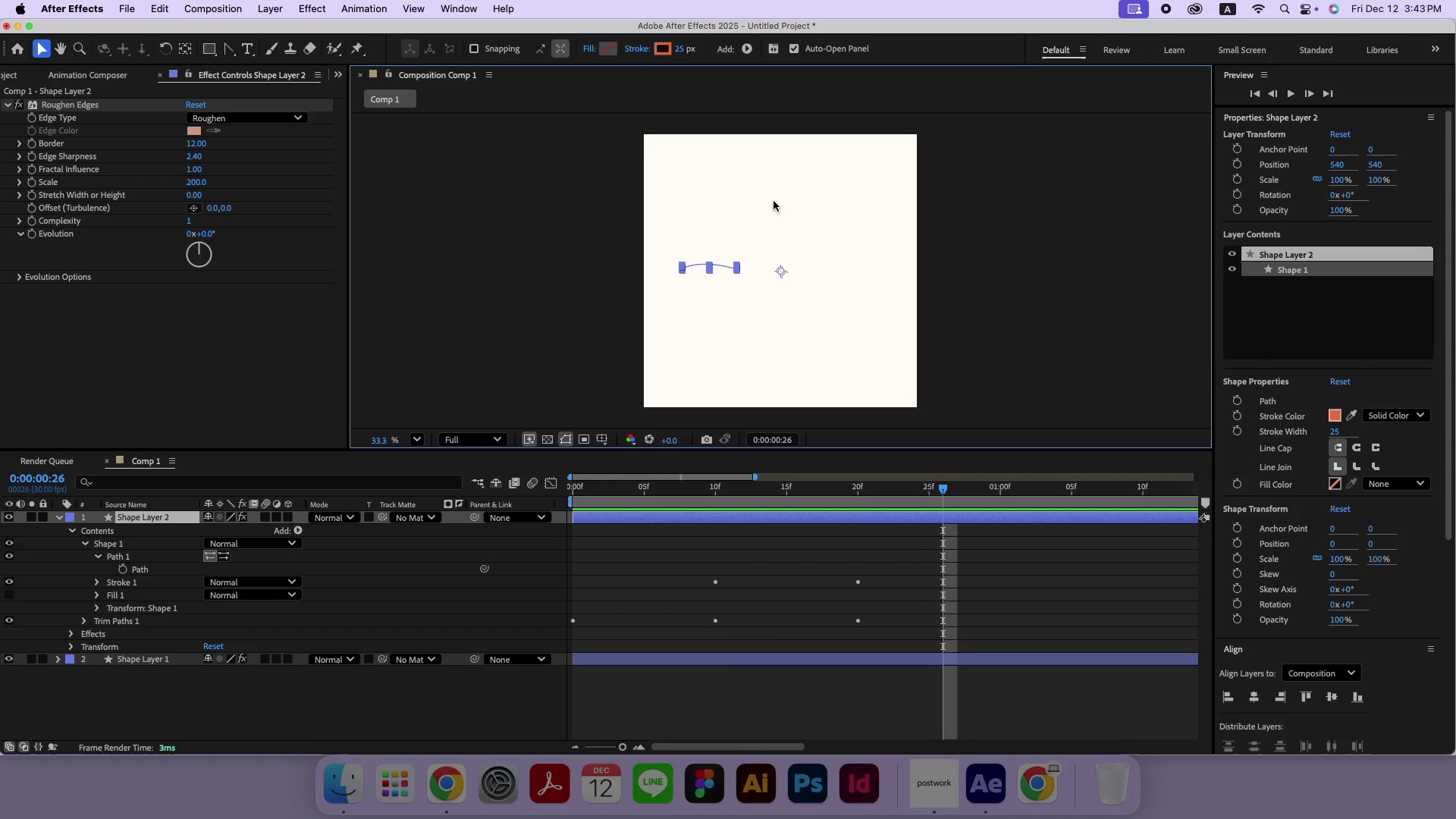 
wait(11.61)
 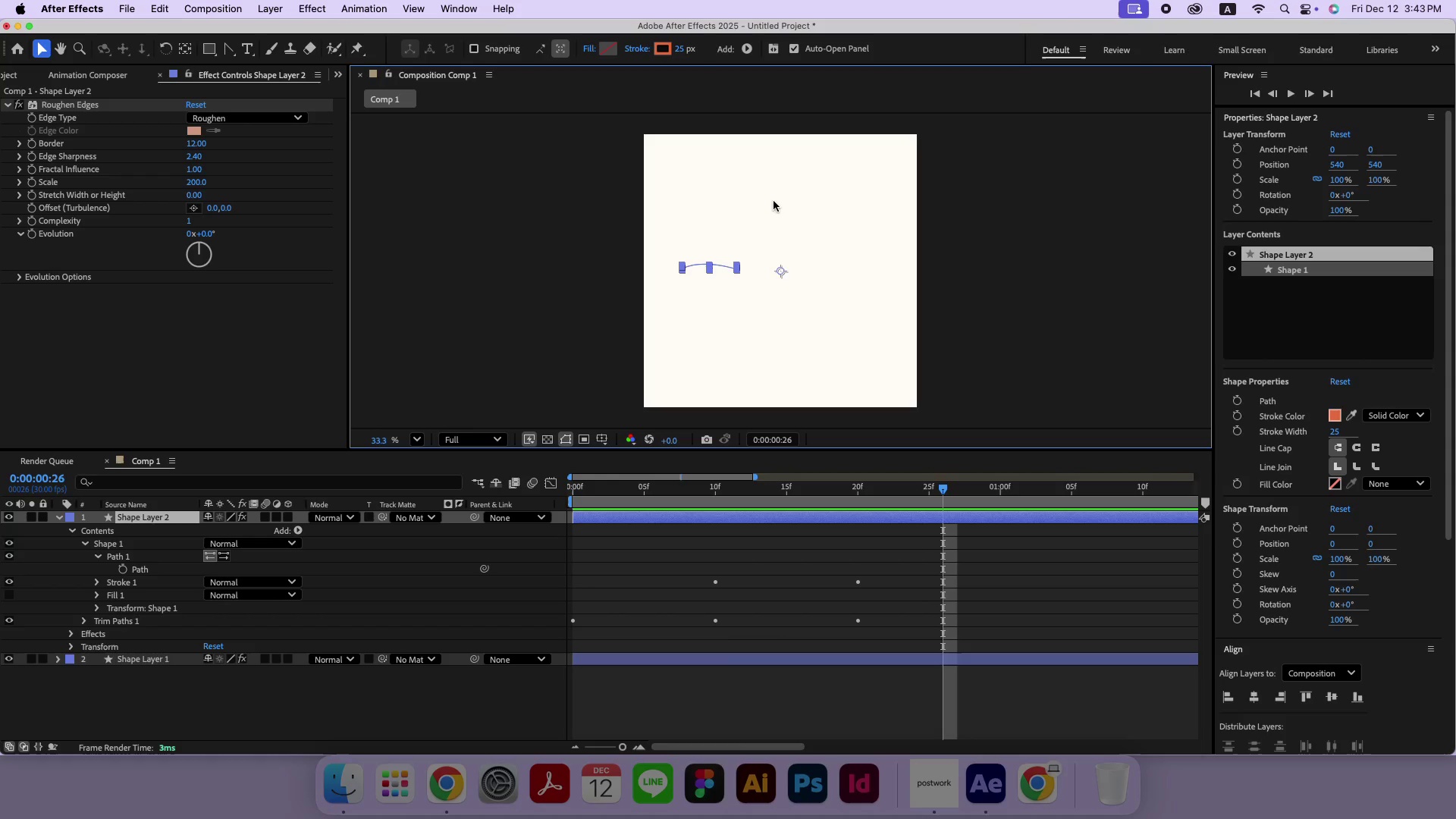 
left_click([136, 566])
 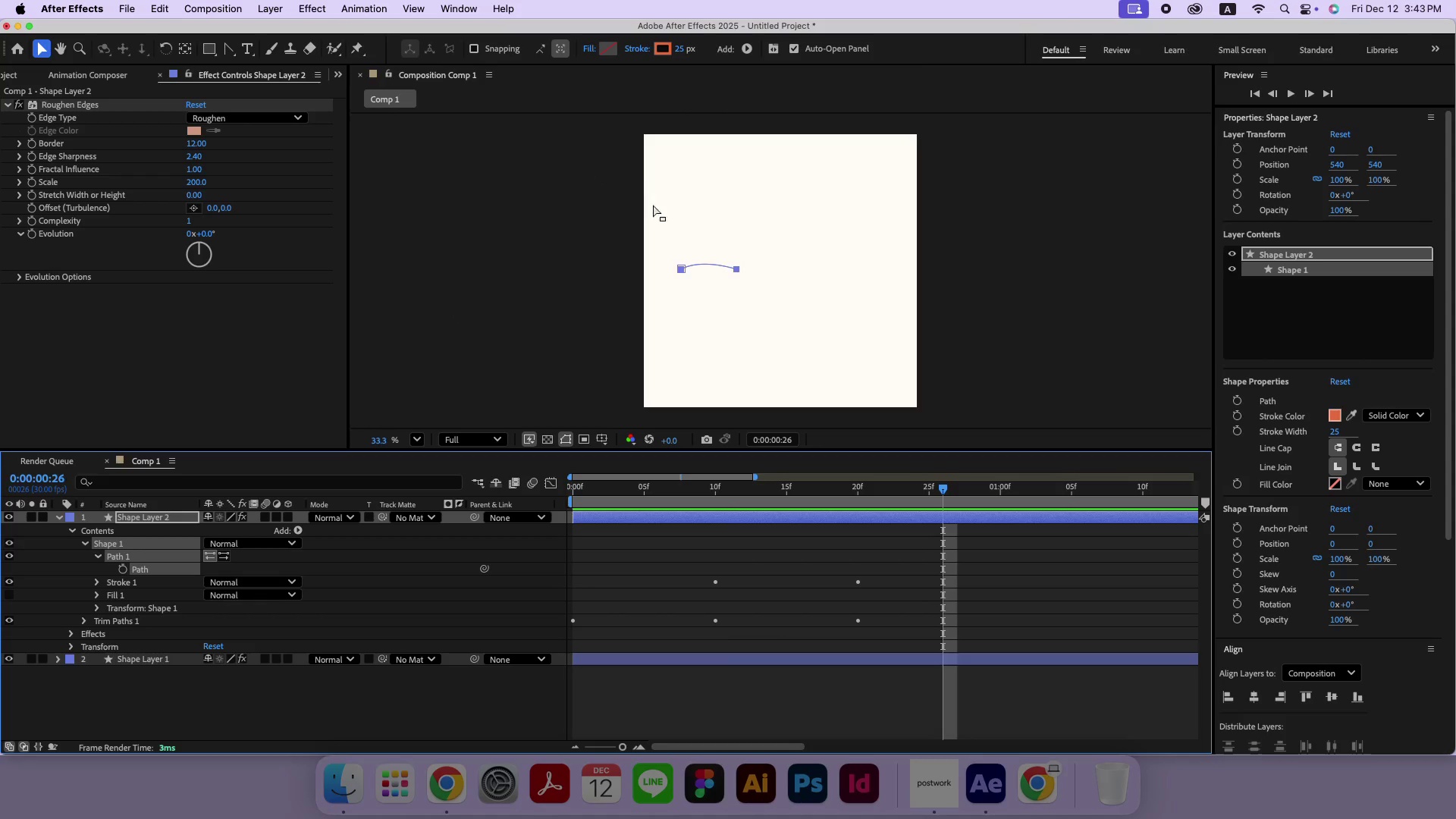 
left_click_drag(start_coordinate=[638, 265], to_coordinate=[687, 296])
 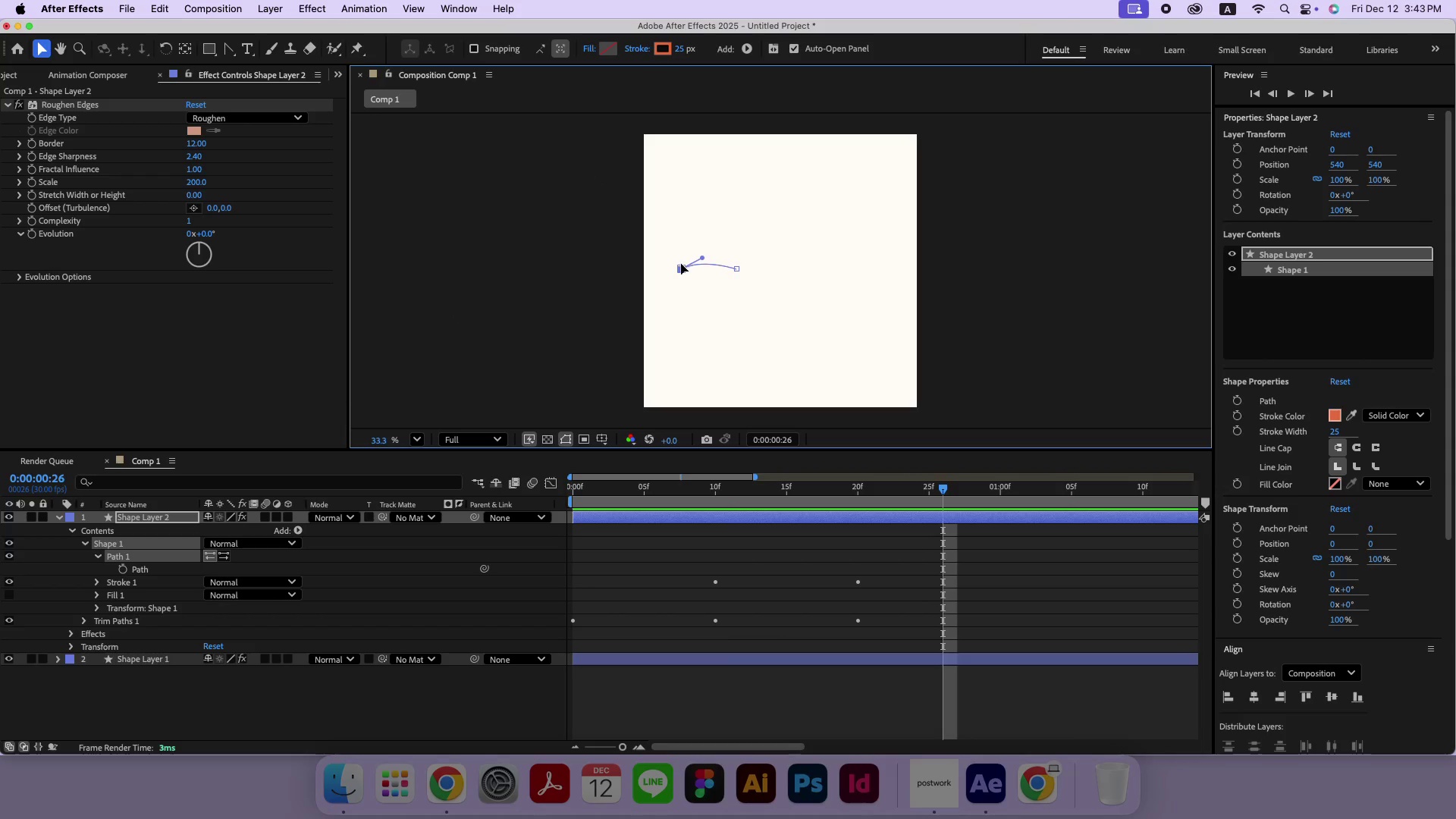 
left_click_drag(start_coordinate=[680, 268], to_coordinate=[732, 218])
 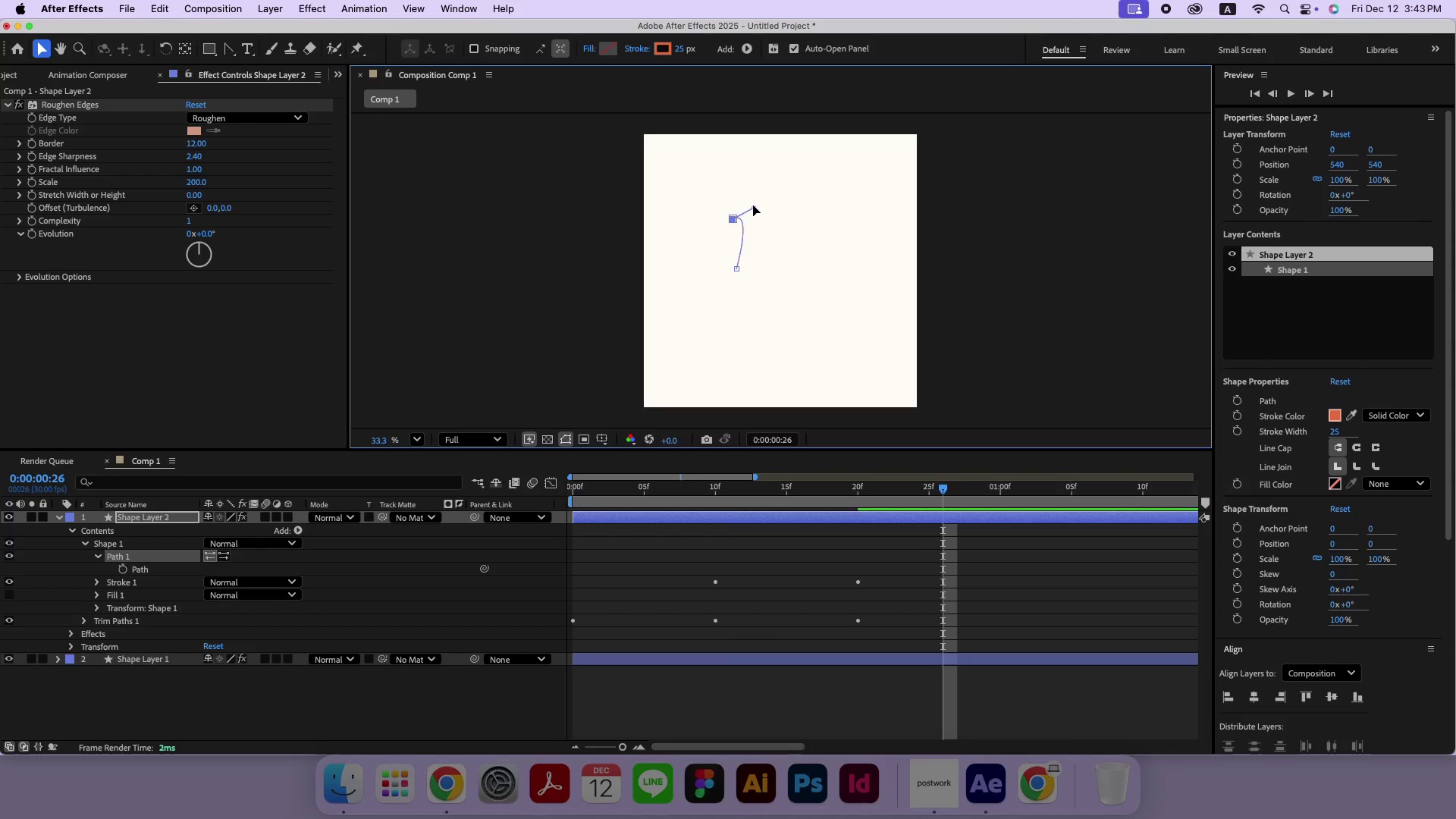 
left_click_drag(start_coordinate=[753, 208], to_coordinate=[749, 231])
 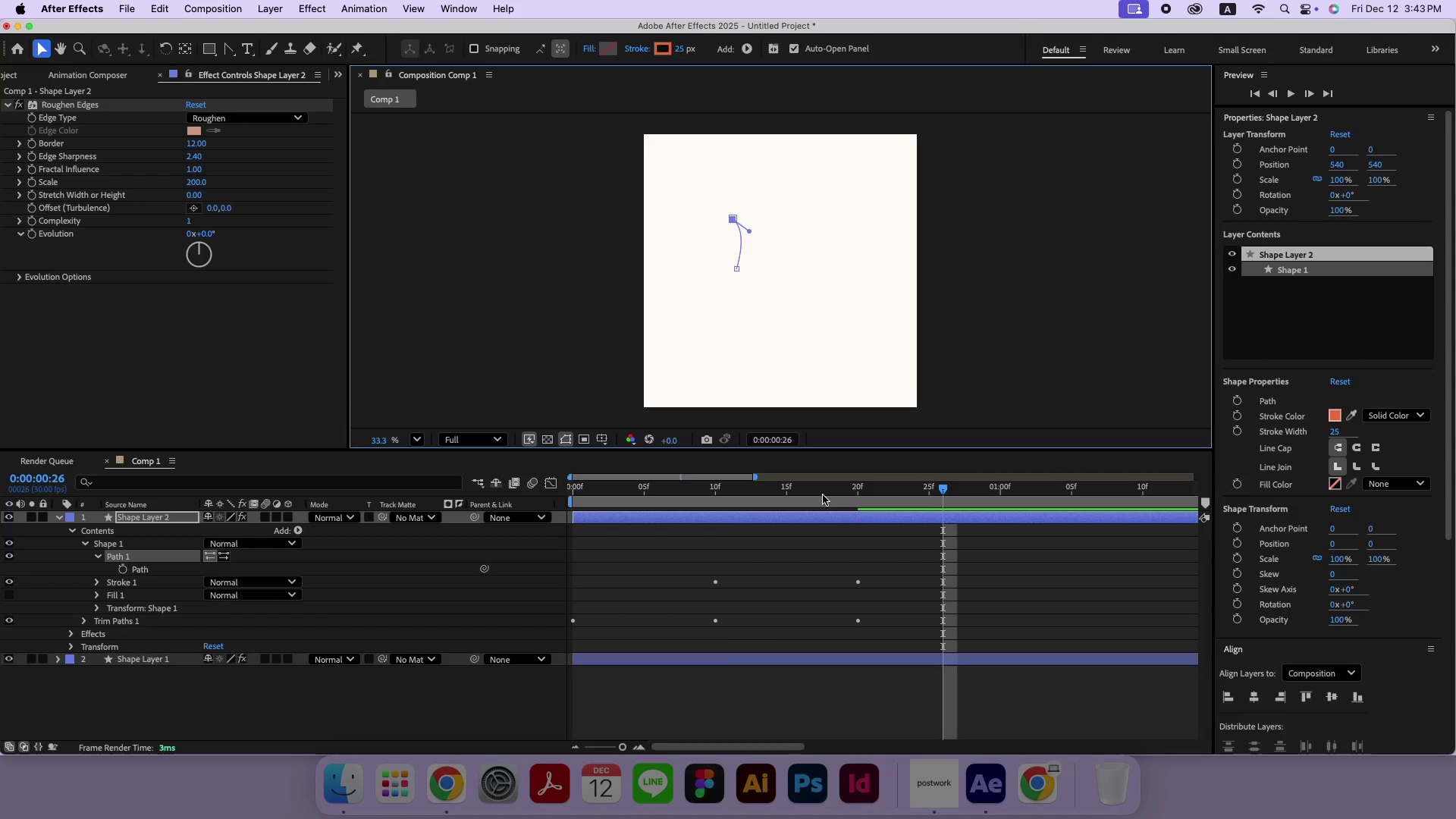 
left_click_drag(start_coordinate=[823, 491], to_coordinate=[475, 487])
 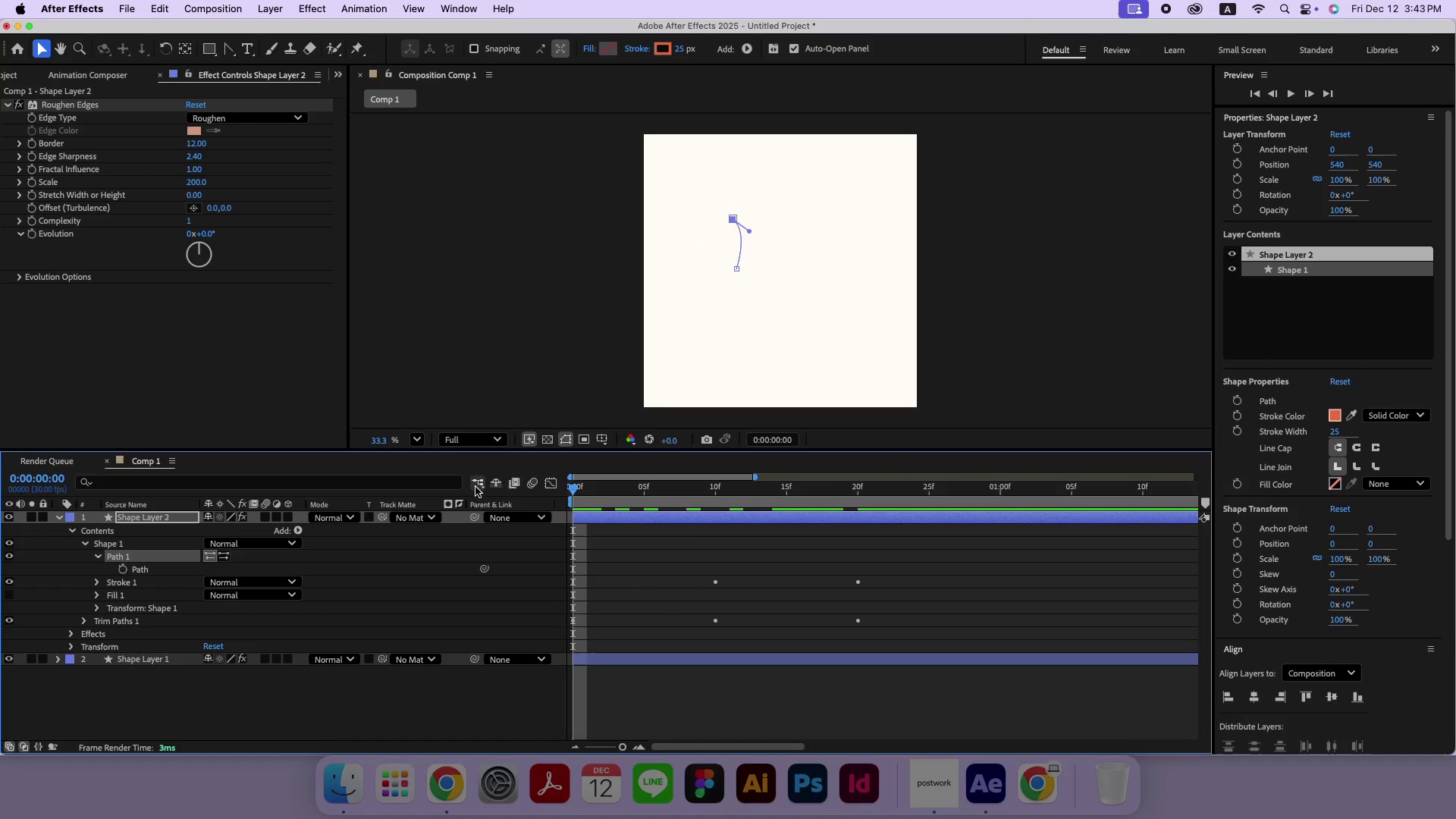 
key(Space)
 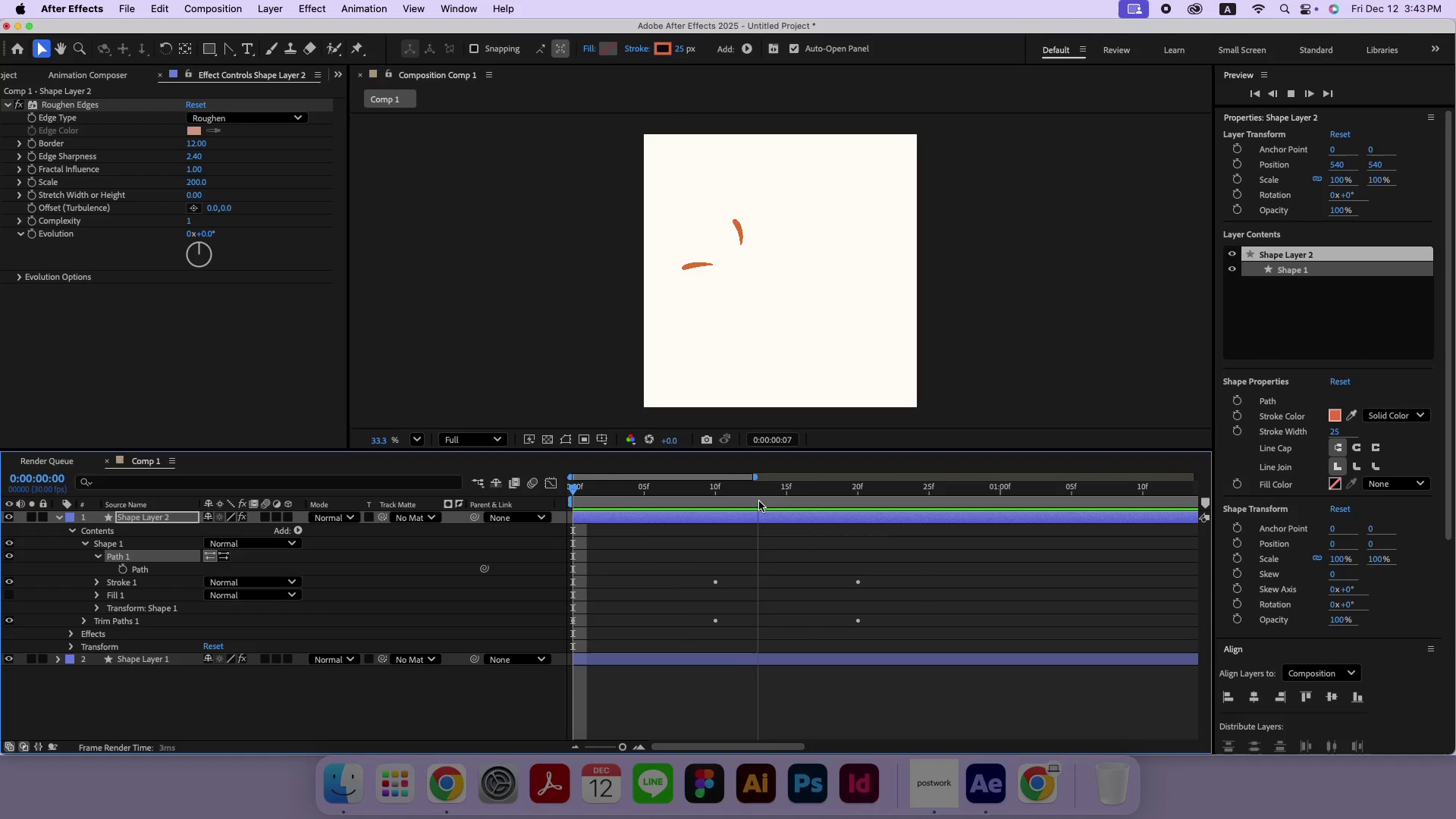 
key(Space)
 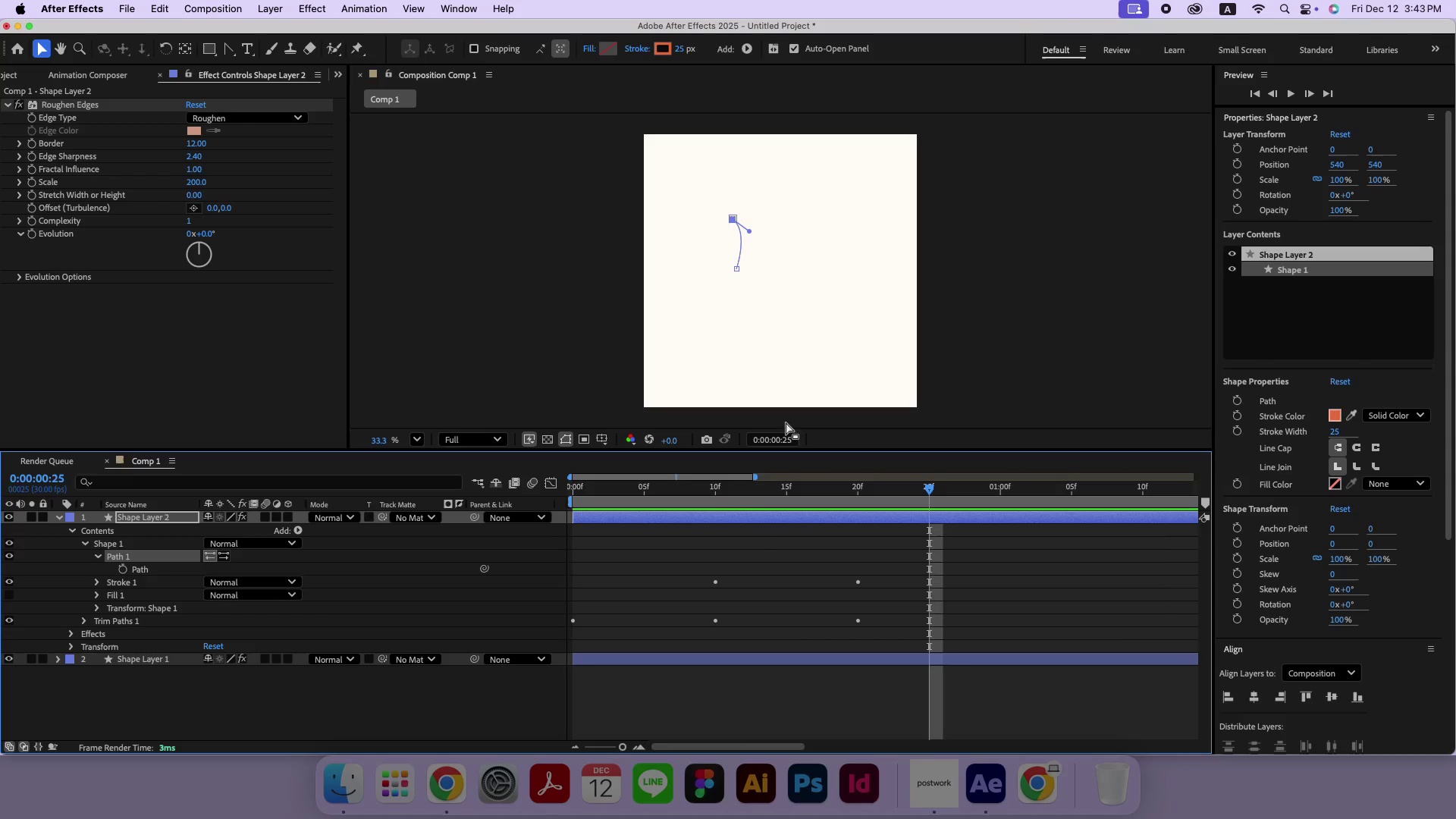 
left_click_drag(start_coordinate=[780, 489], to_coordinate=[495, 489])
 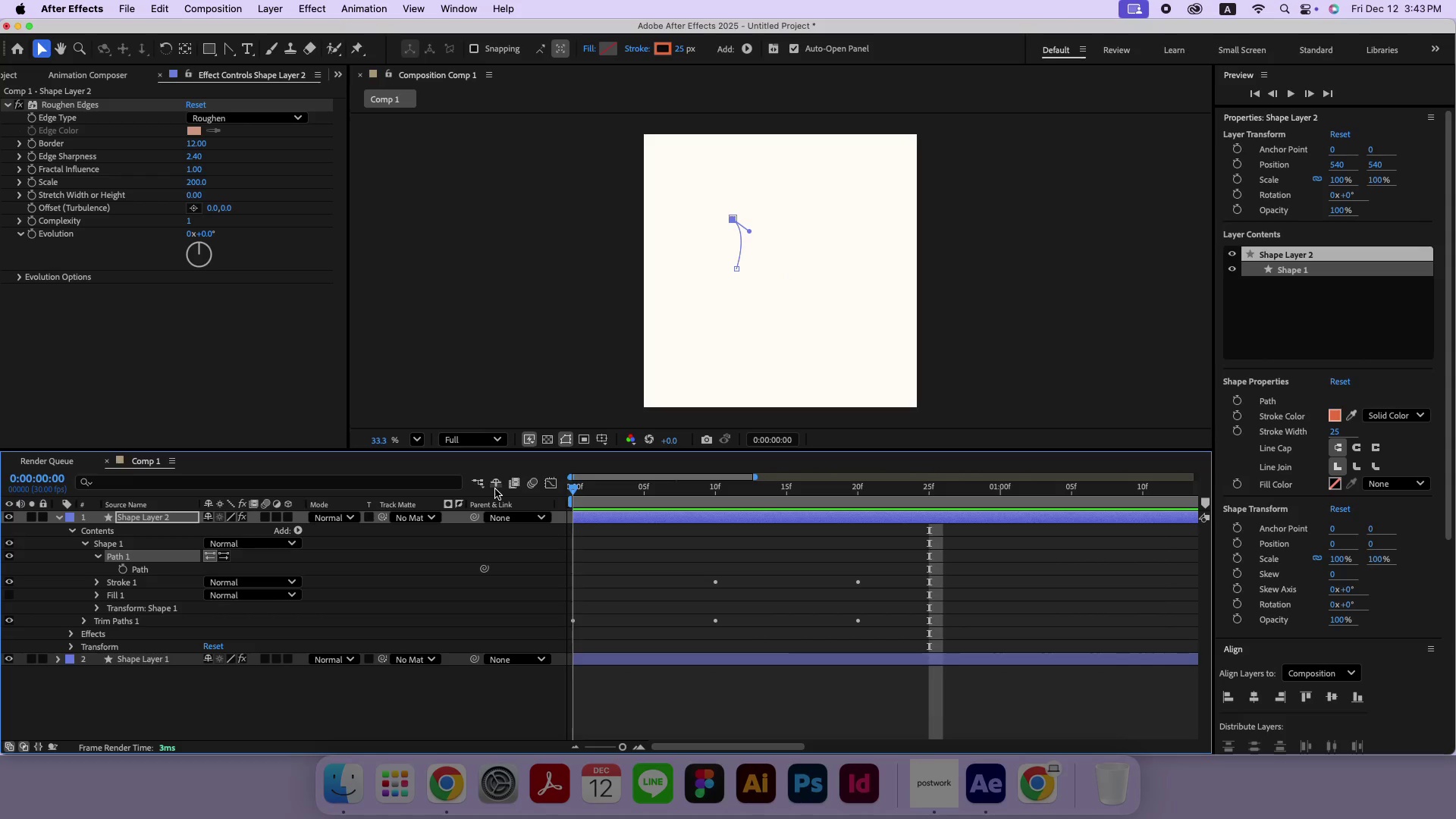 
key(Space)
 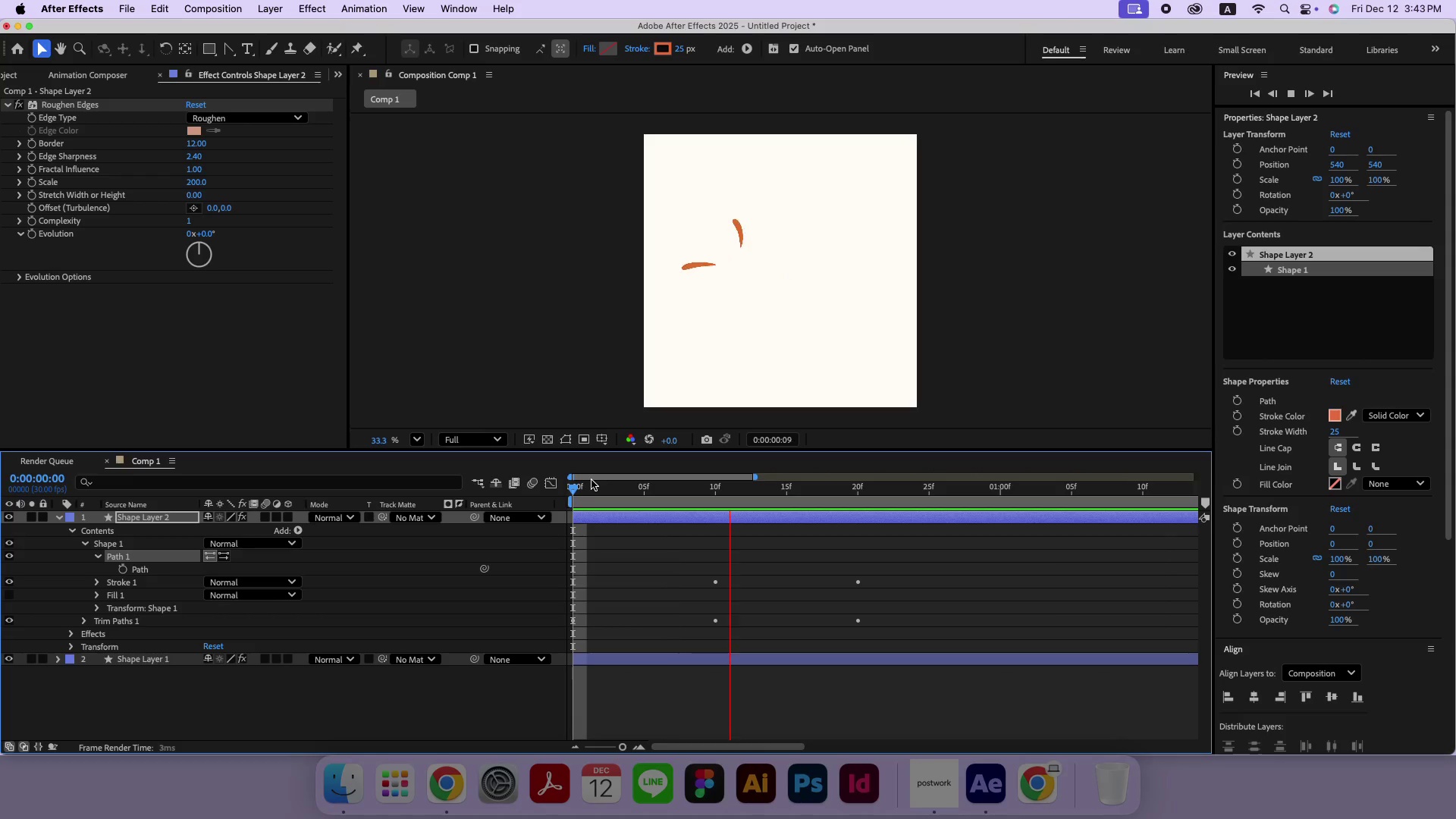 
key(Space)
 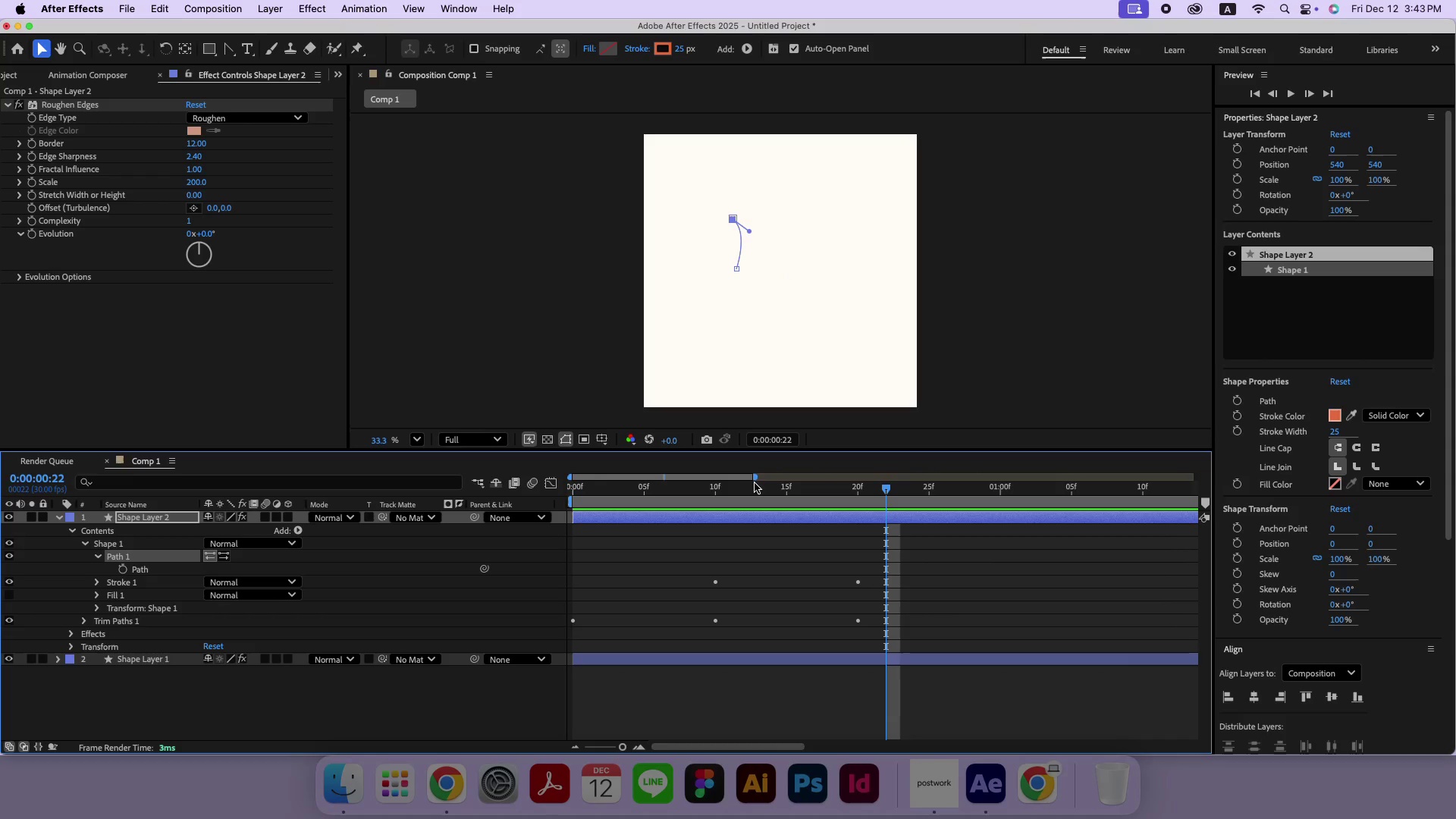 
left_click_drag(start_coordinate=[752, 489], to_coordinate=[513, 491])
 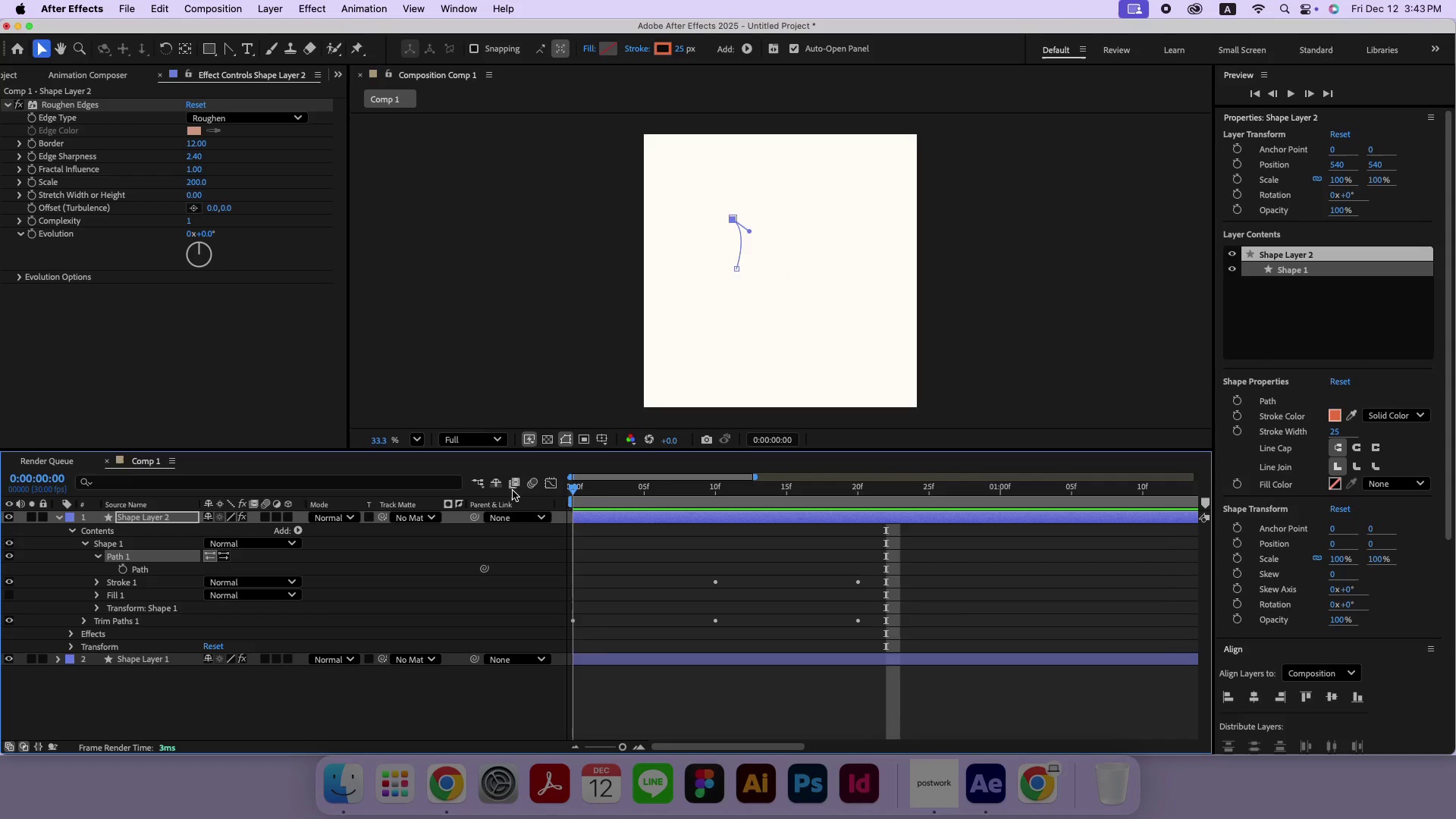 
key(Space)
 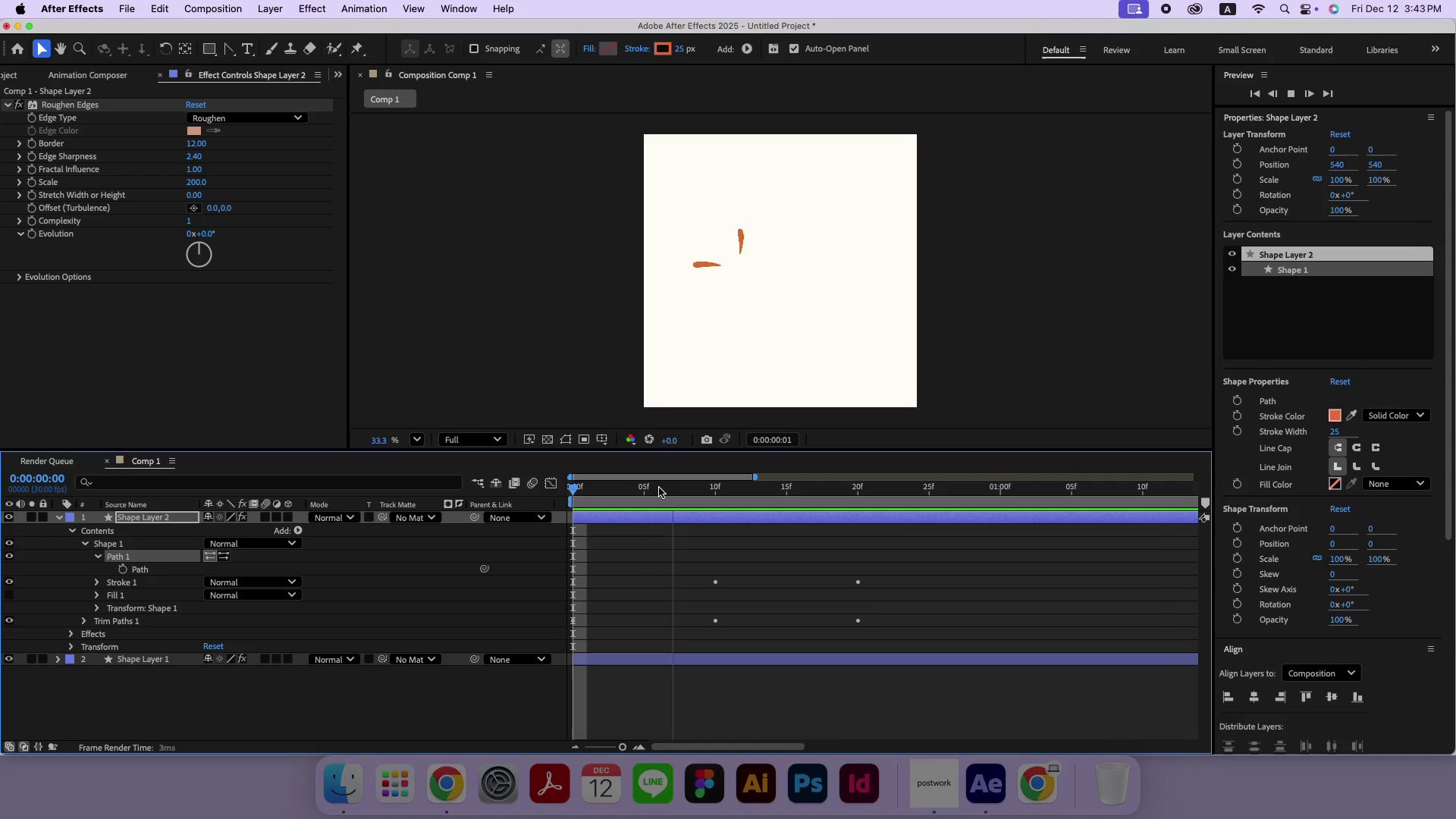 
key(Space)
 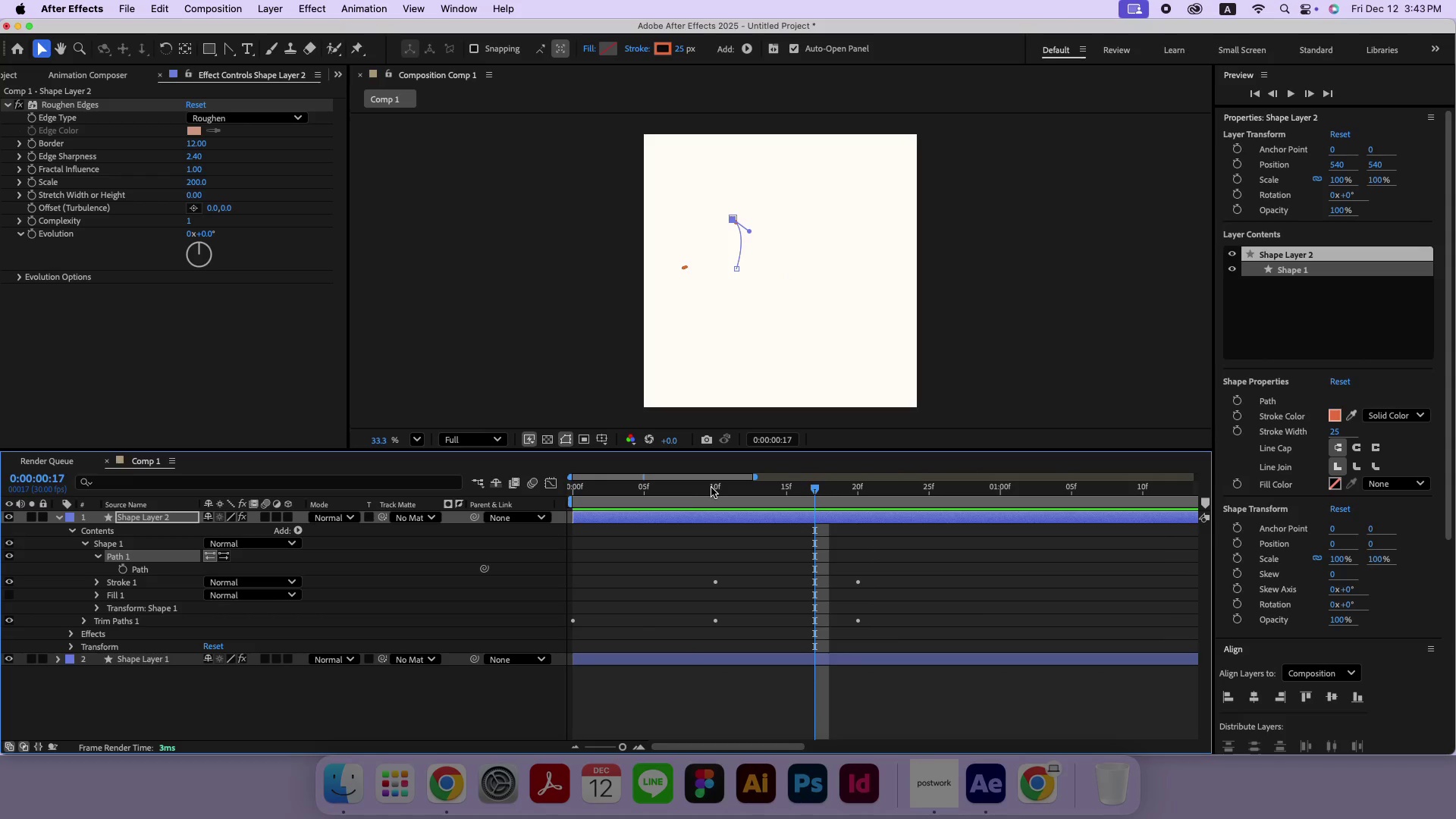 
left_click_drag(start_coordinate=[711, 488], to_coordinate=[738, 491])
 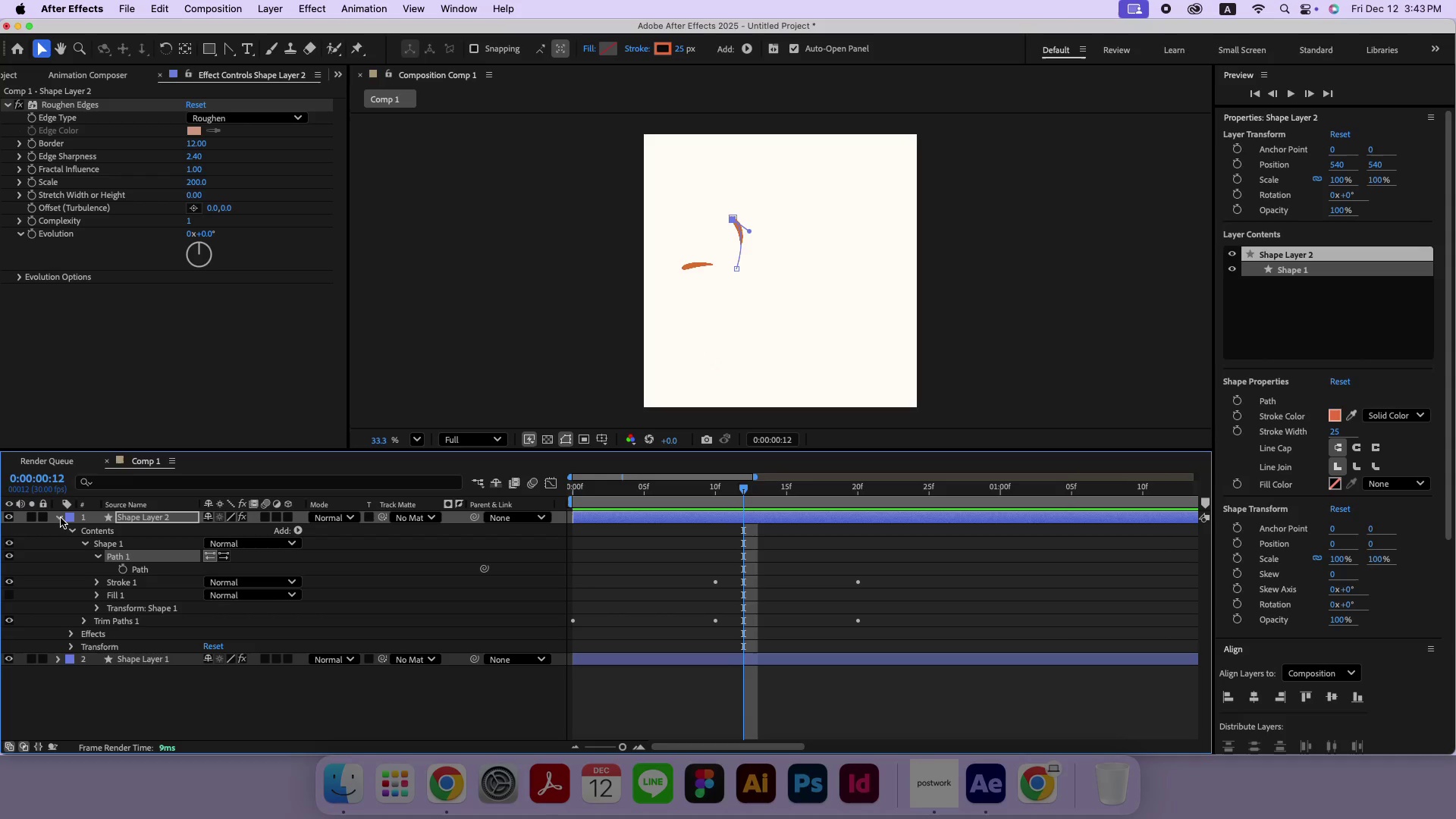 
left_click([57, 517])
 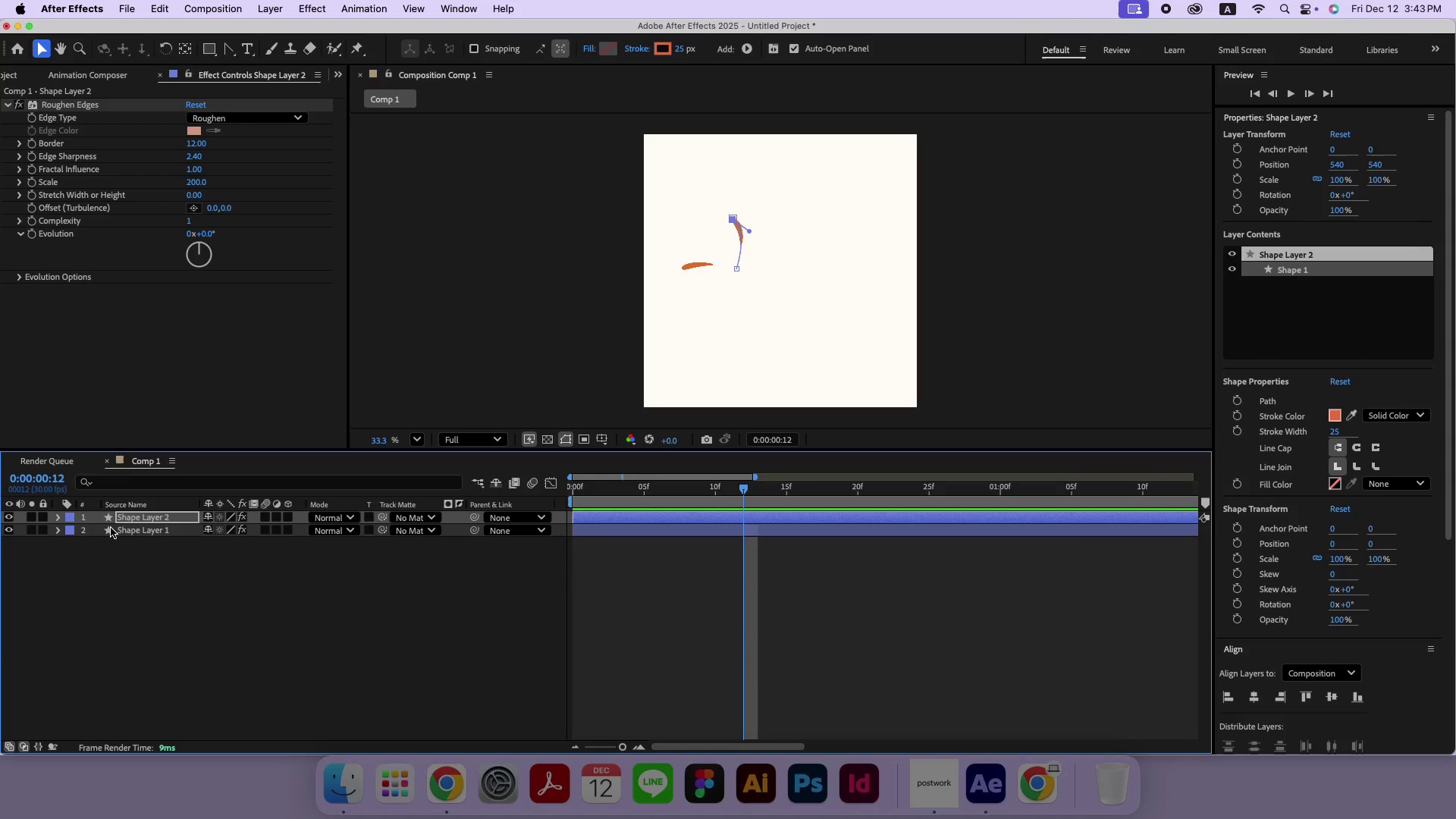 
hold_key(key=ShiftLeft, duration=0.6)
left_click([124, 534])
 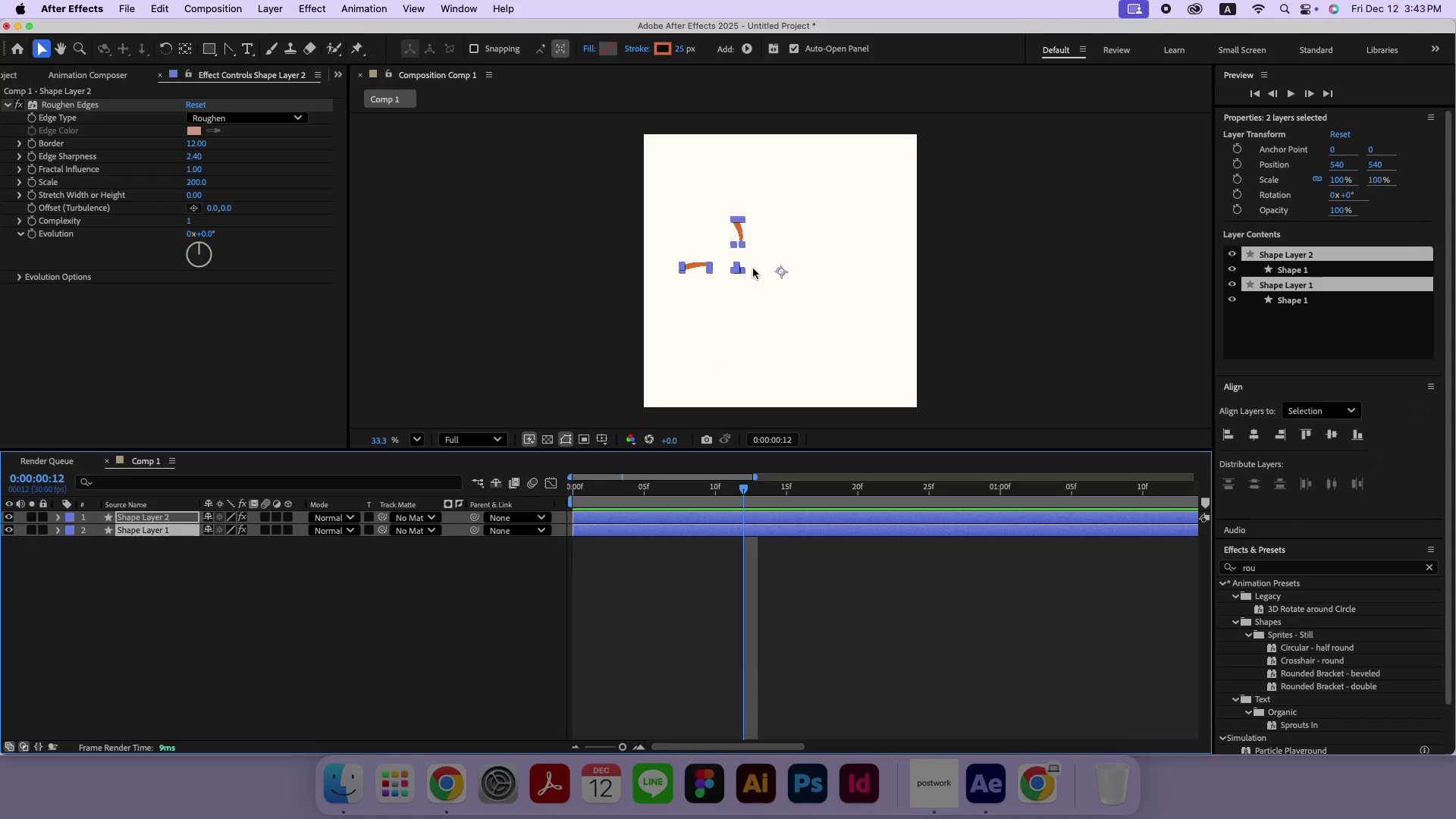 
left_click_drag(start_coordinate=[738, 268], to_coordinate=[739, 274])
 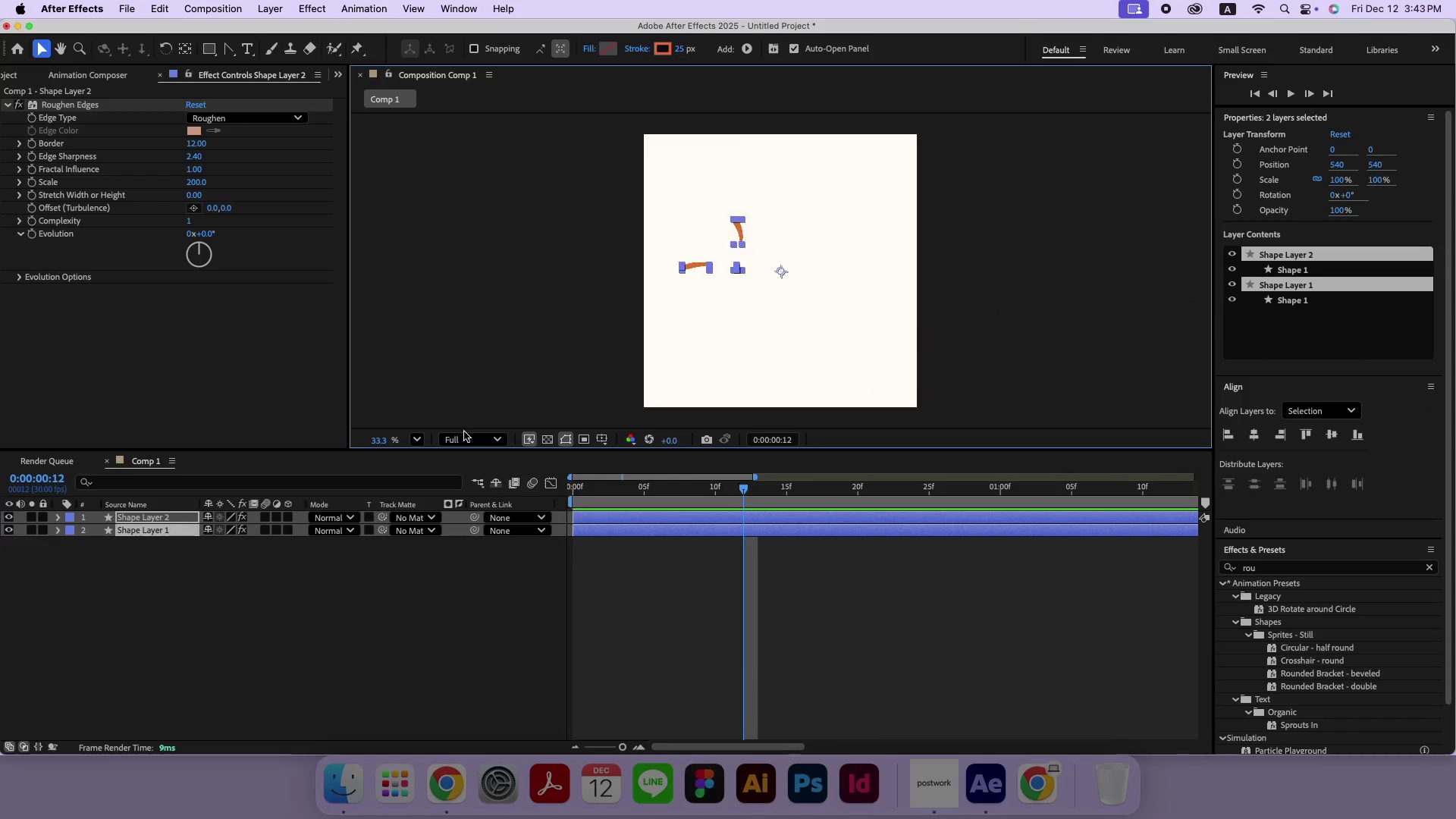 
hold_key(key=ShiftLeft, duration=1.05)
 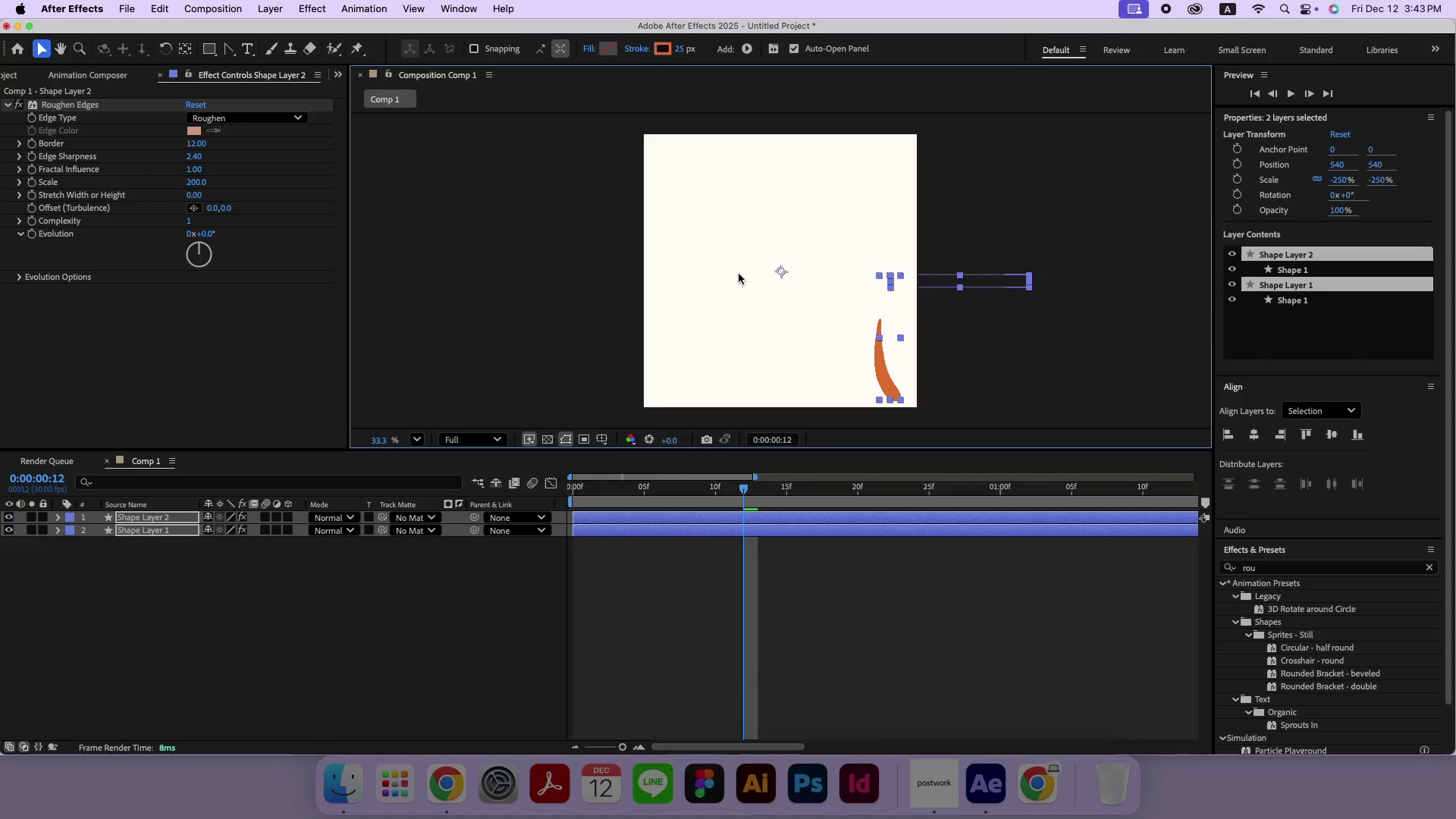 
key(Meta+CommandLeft)
 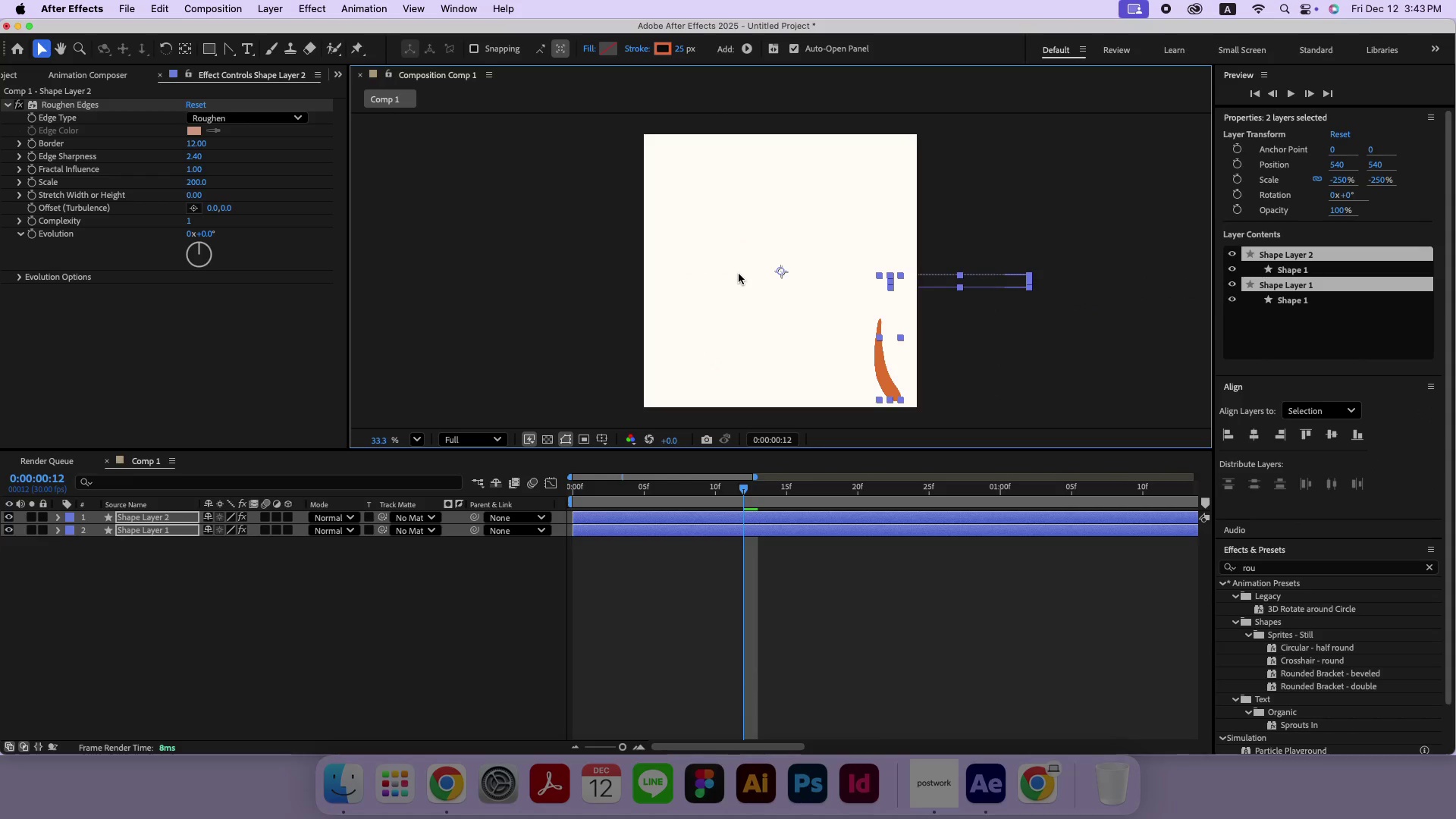 
key(Meta+Z)
 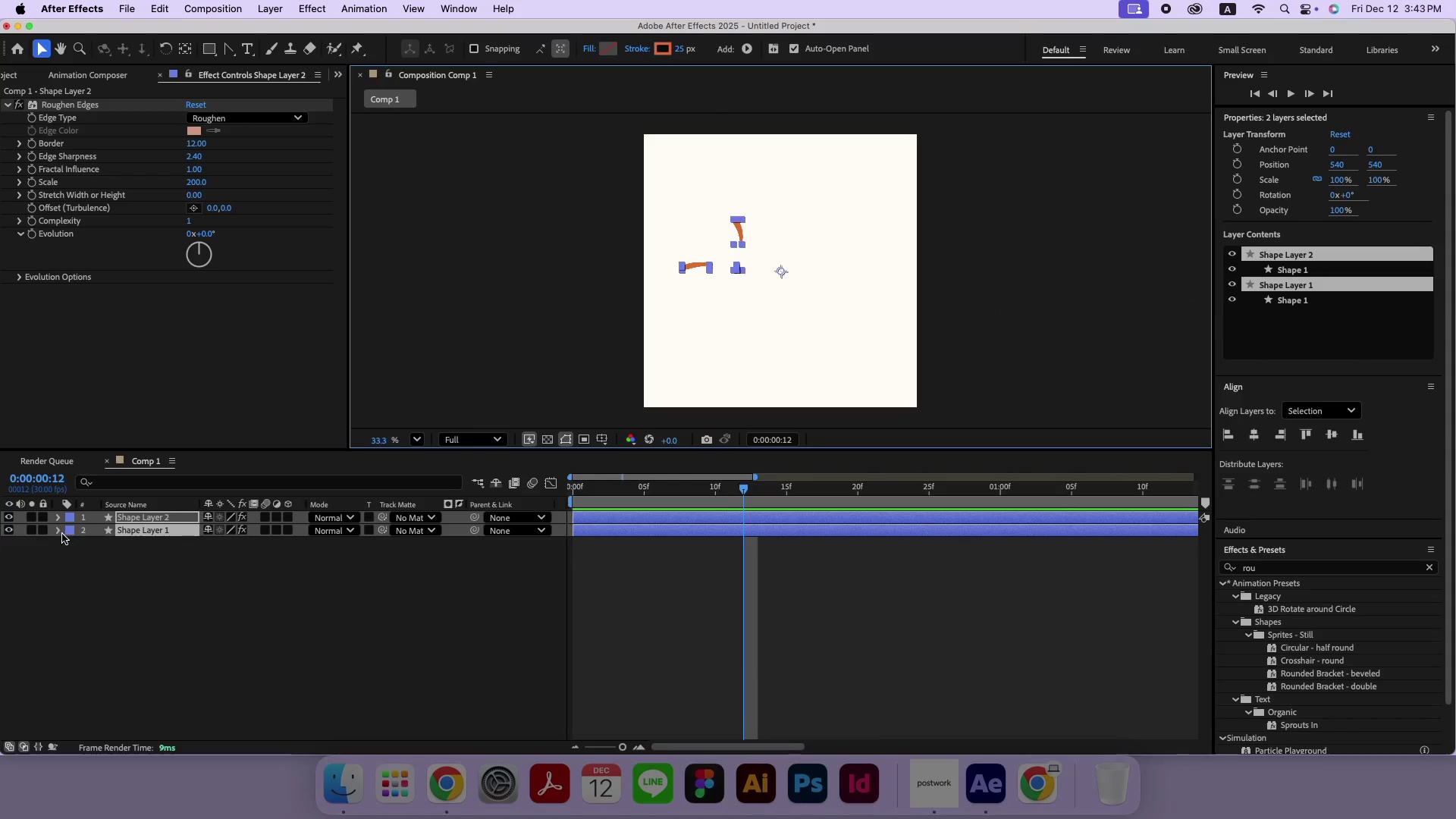 
left_click([60, 534])
 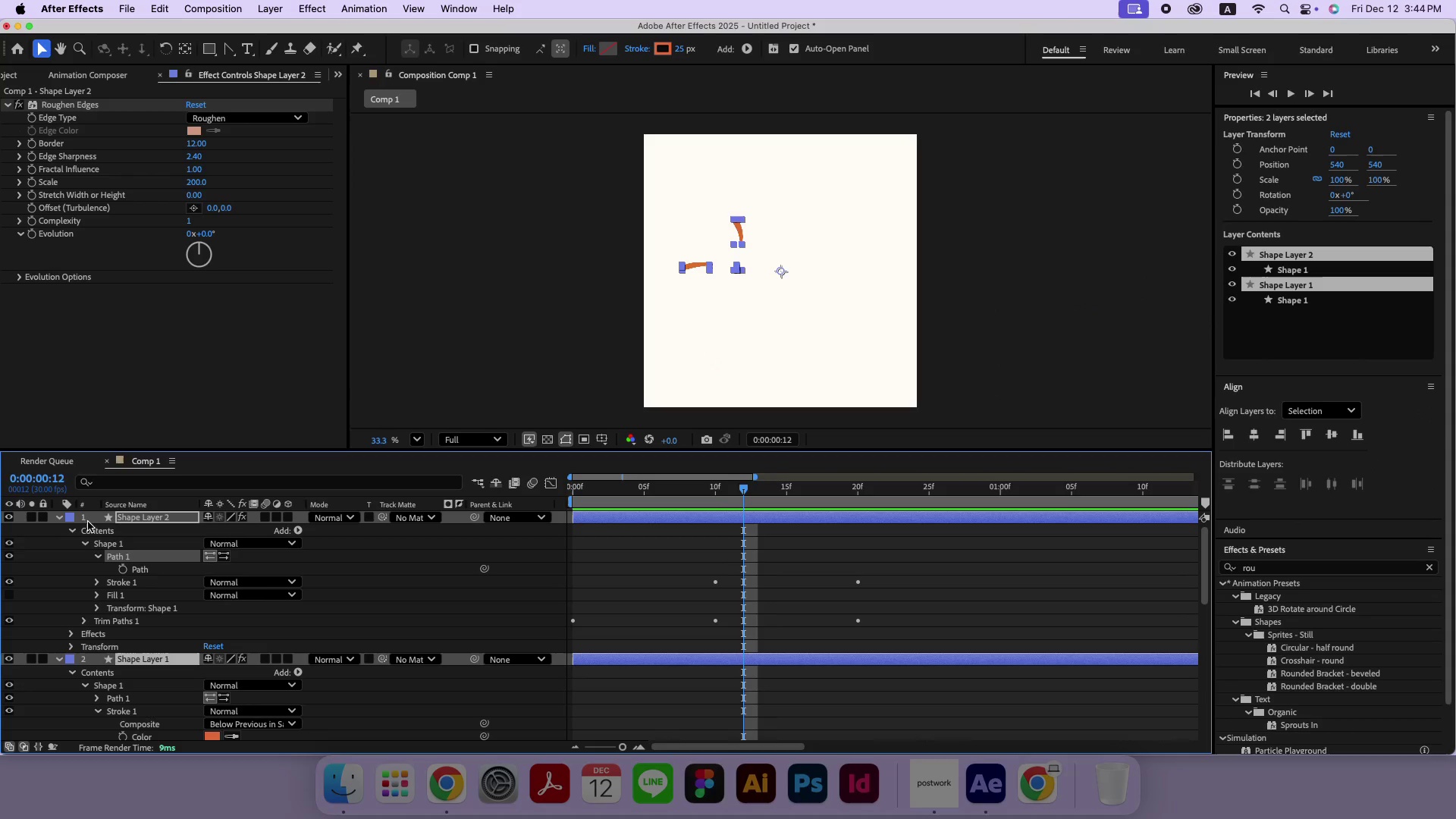 
left_click([64, 518])
 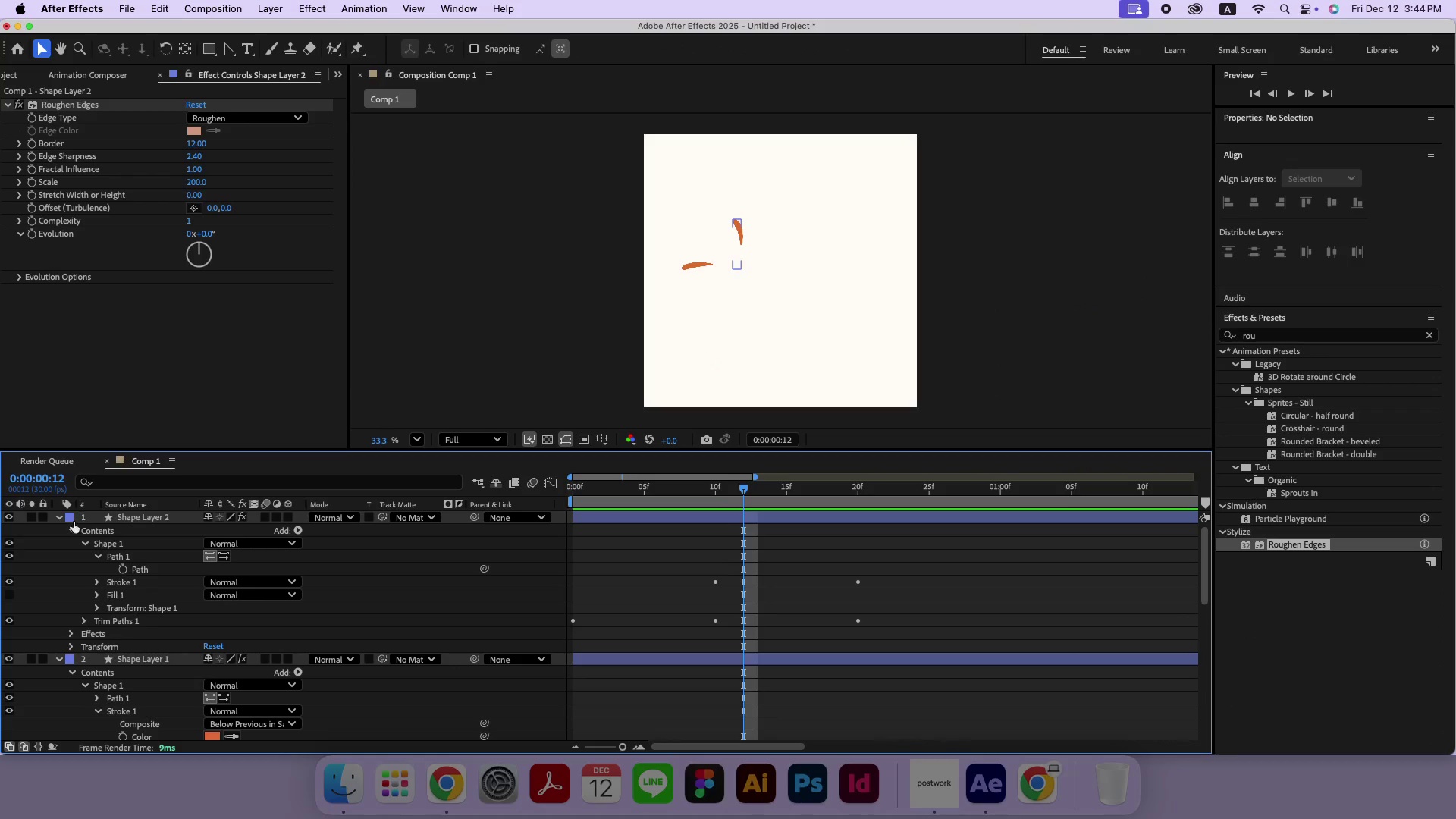 
left_click([64, 518])
 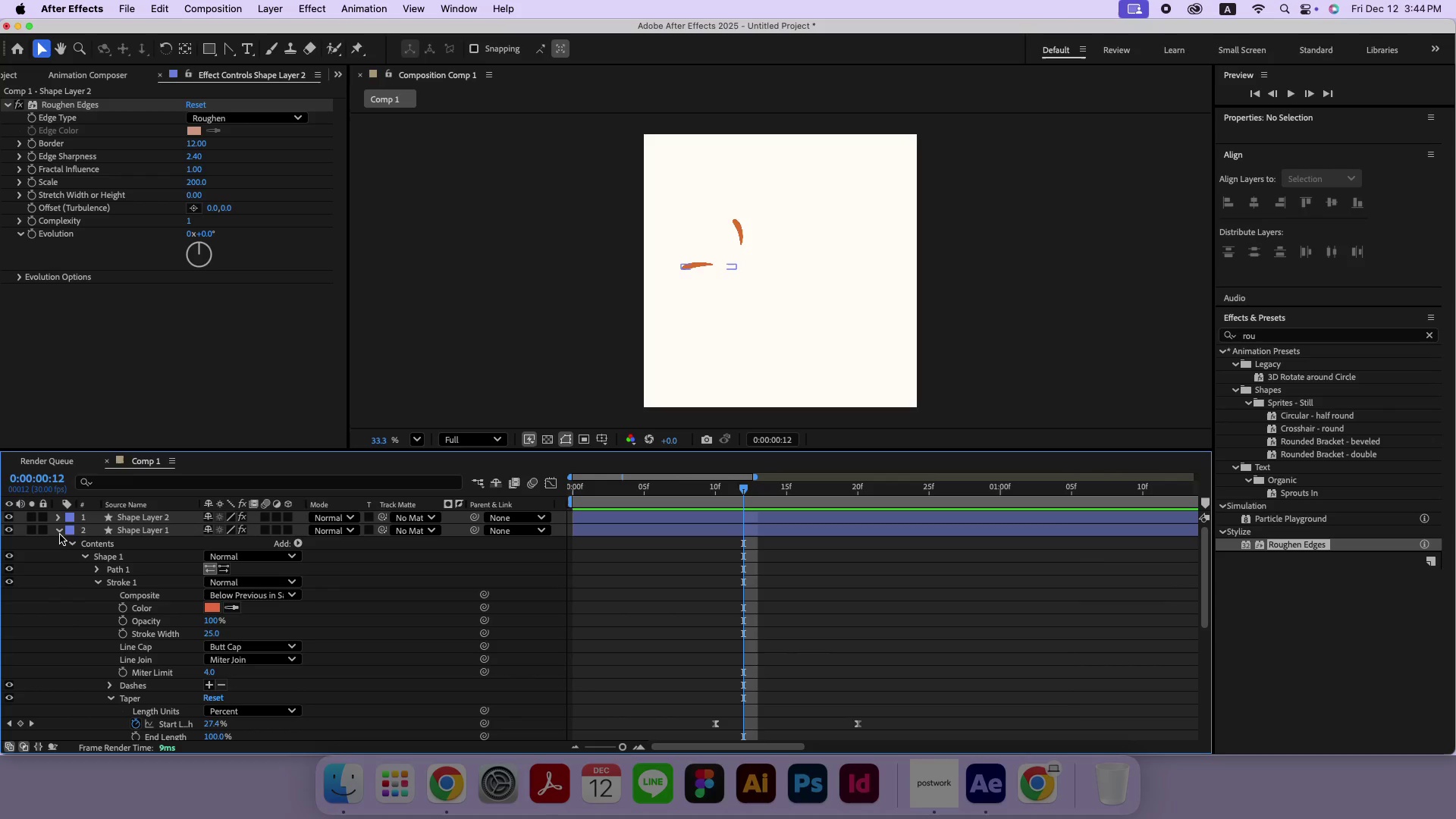 
left_click([60, 535])
 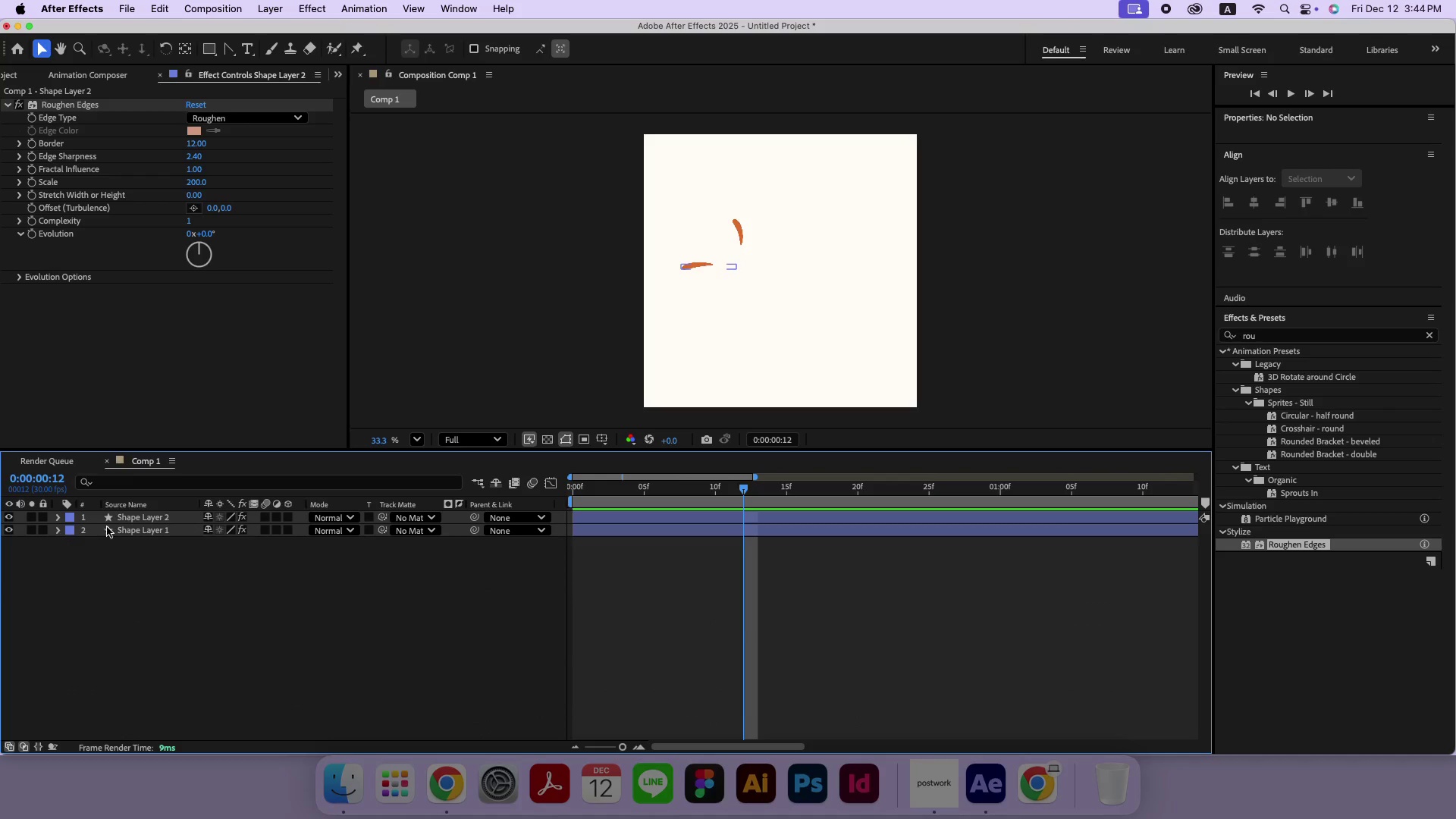 
left_click([160, 516])
 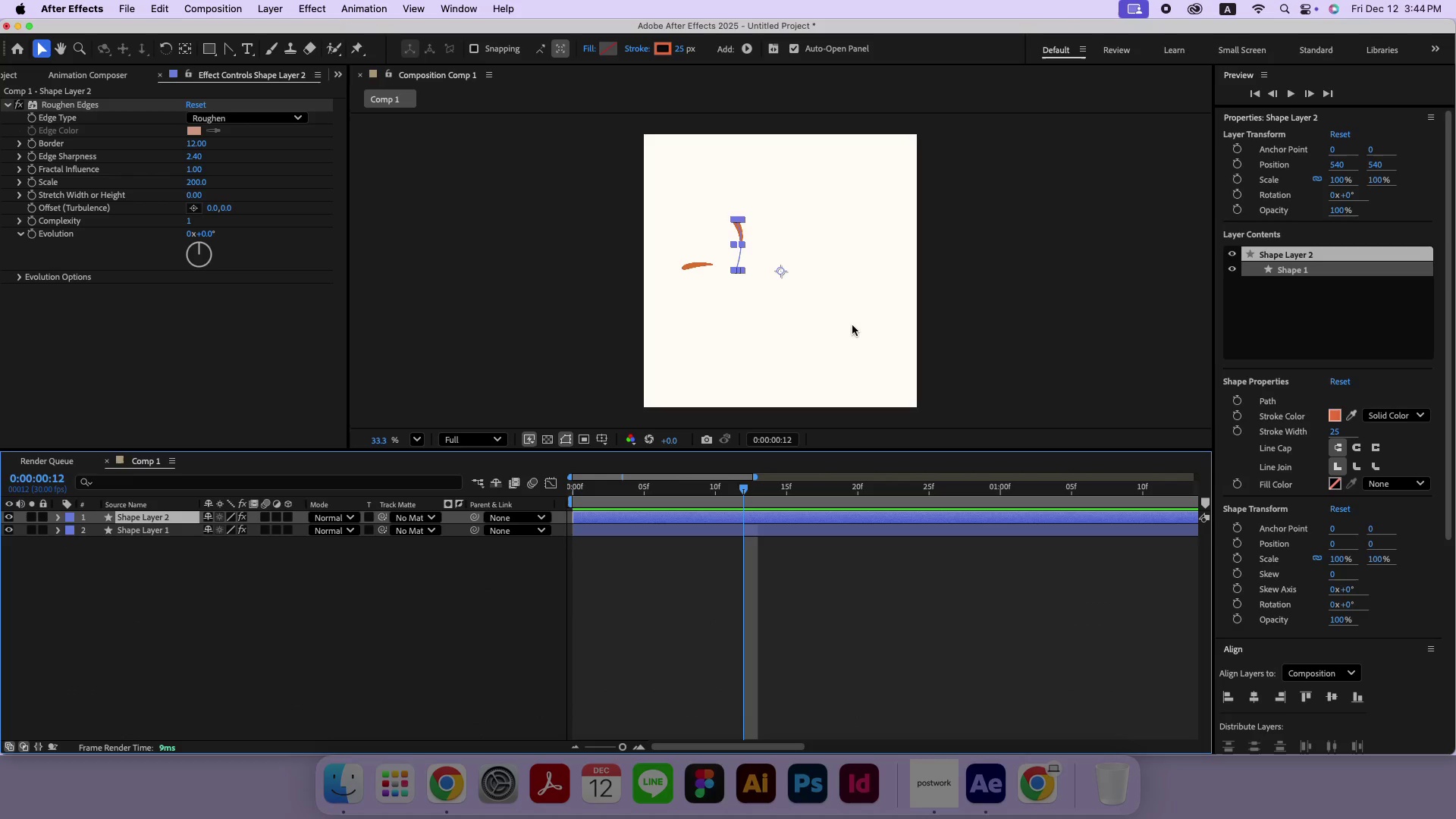 
hold_key(key=ShiftLeft, duration=0.64)
left_click([165, 533])
 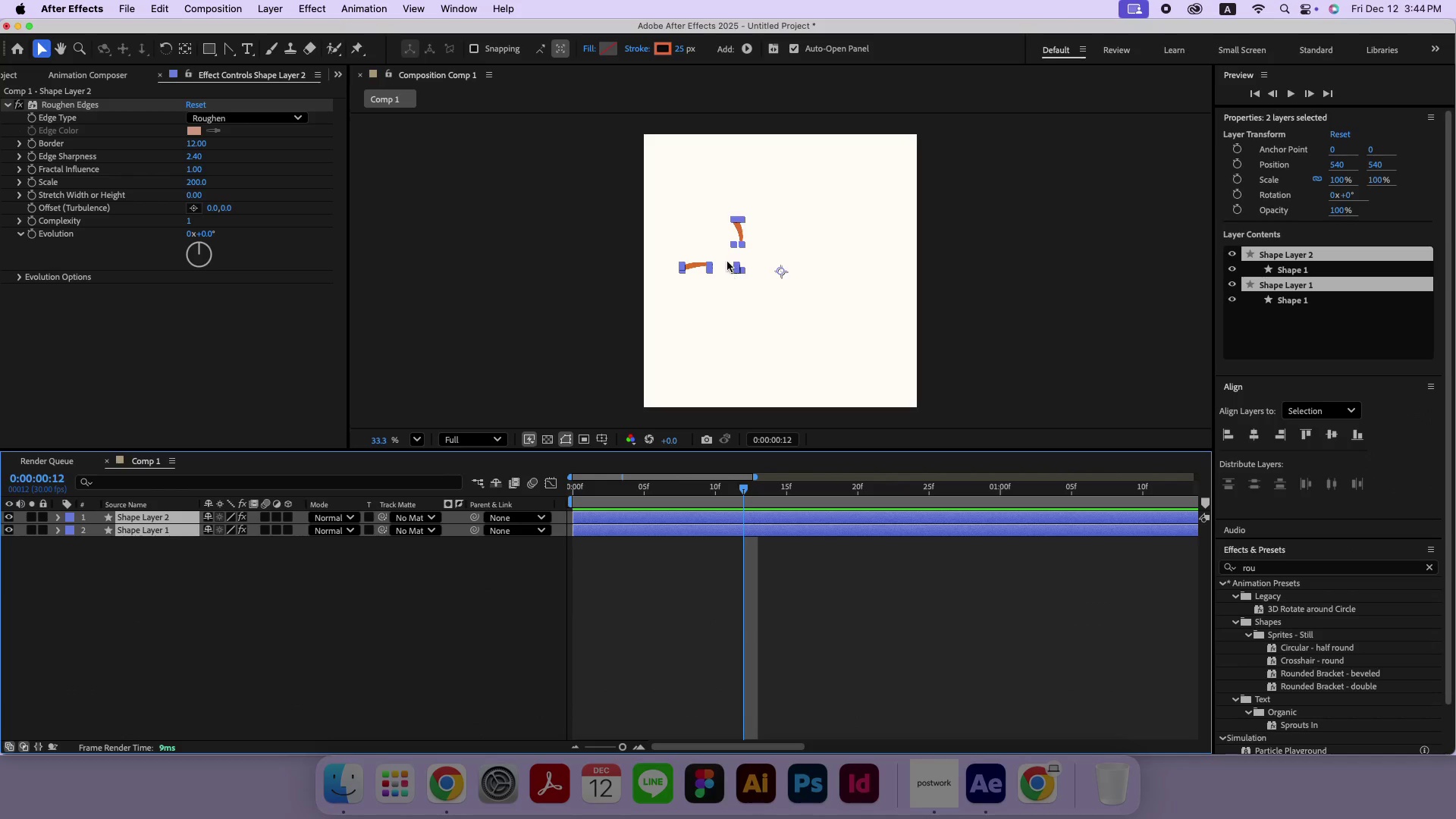 
left_click_drag(start_coordinate=[731, 256], to_coordinate=[745, 253])
 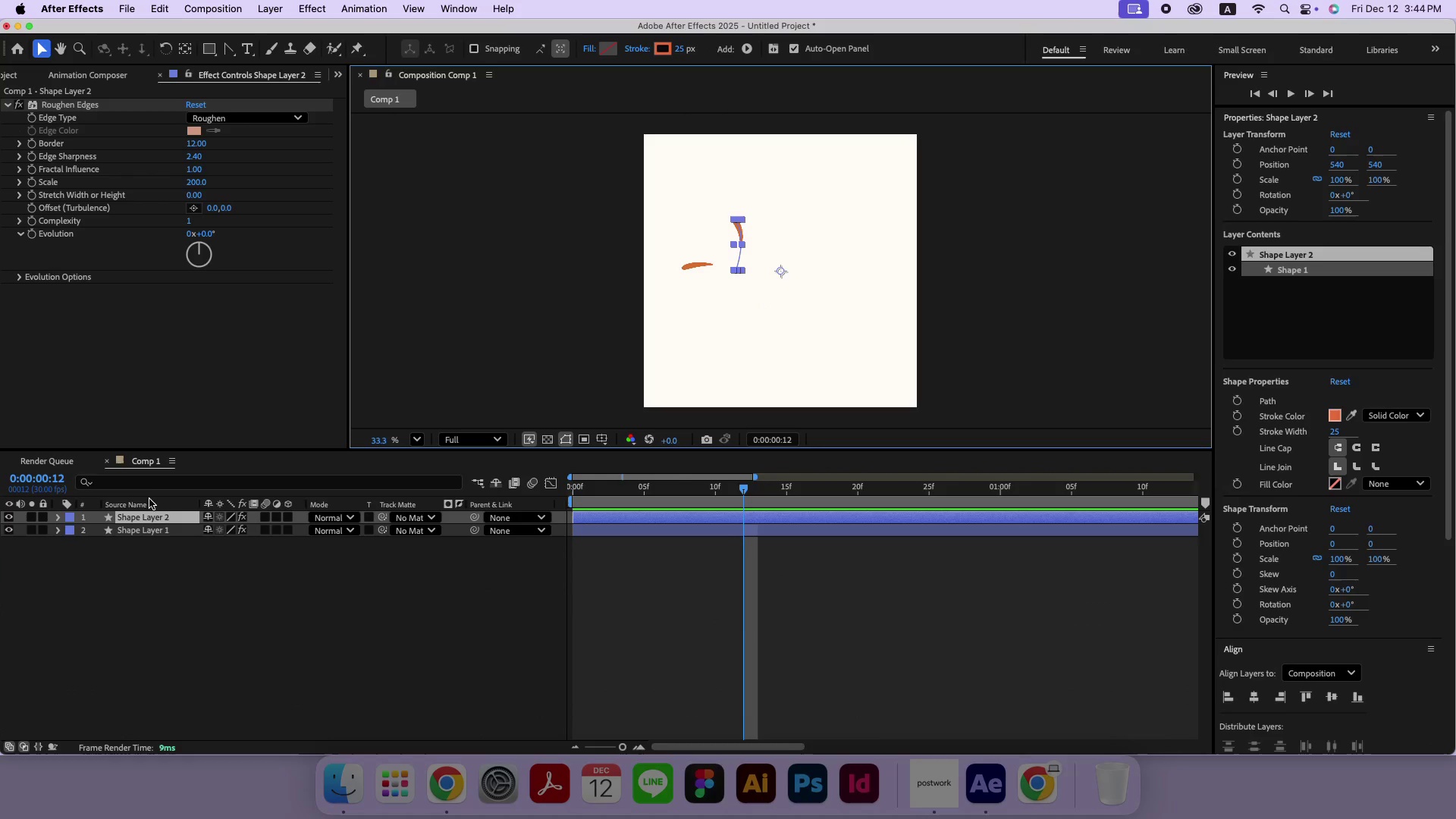 
hold_key(key=ShiftLeft, duration=0.47)
left_click([147, 529])
 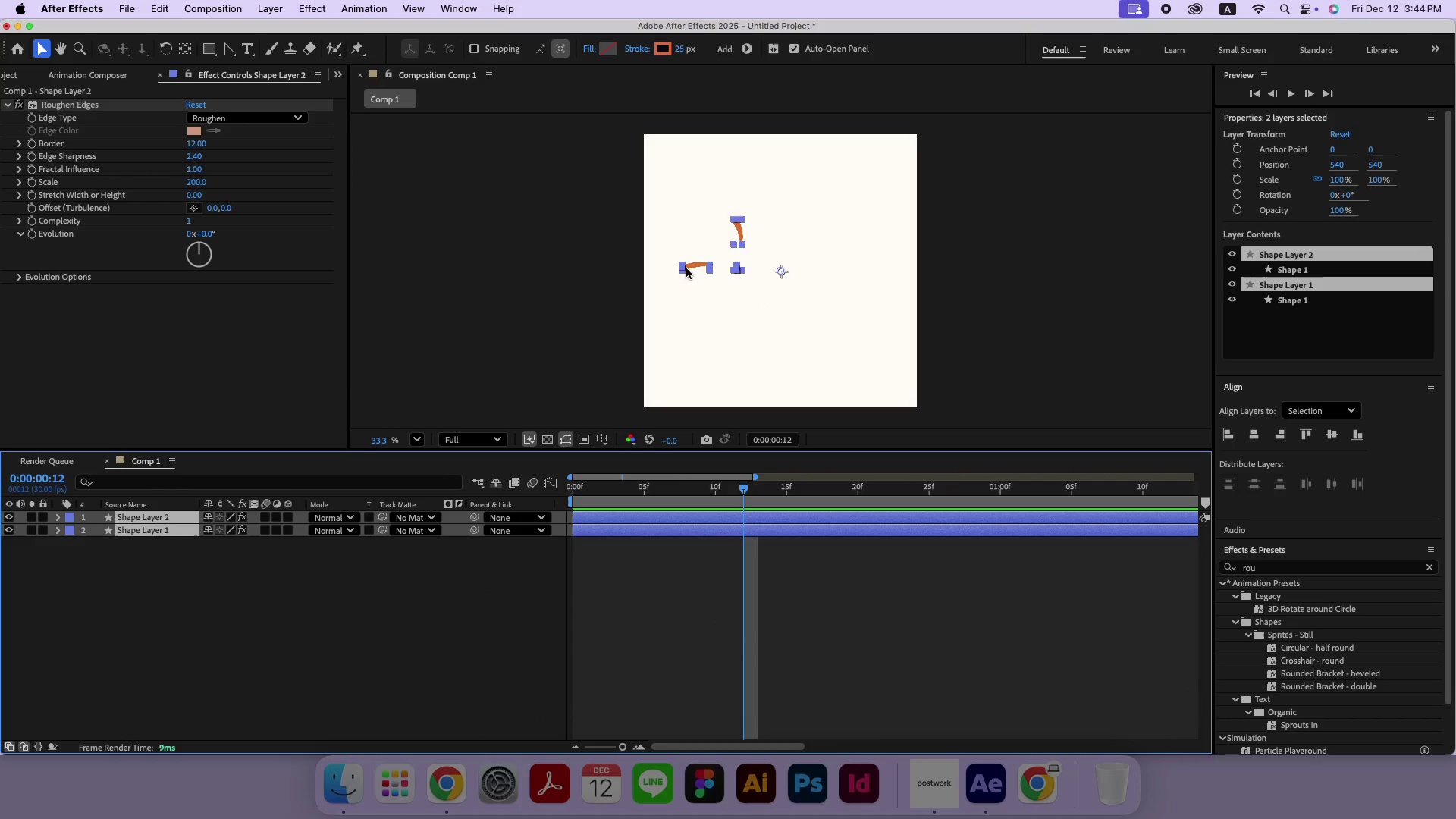 
left_click_drag(start_coordinate=[690, 265], to_coordinate=[706, 259])
 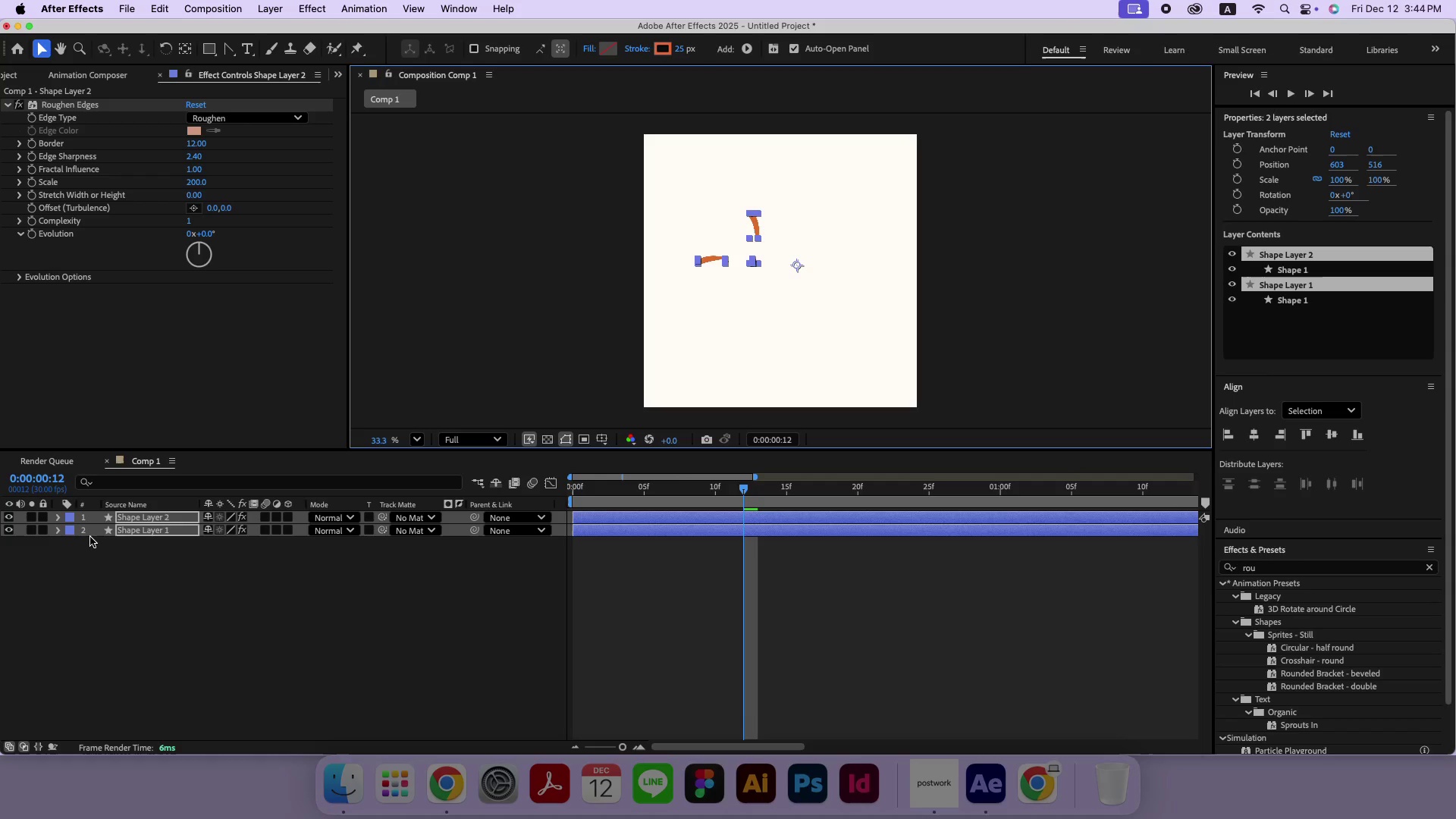 
key(S)
 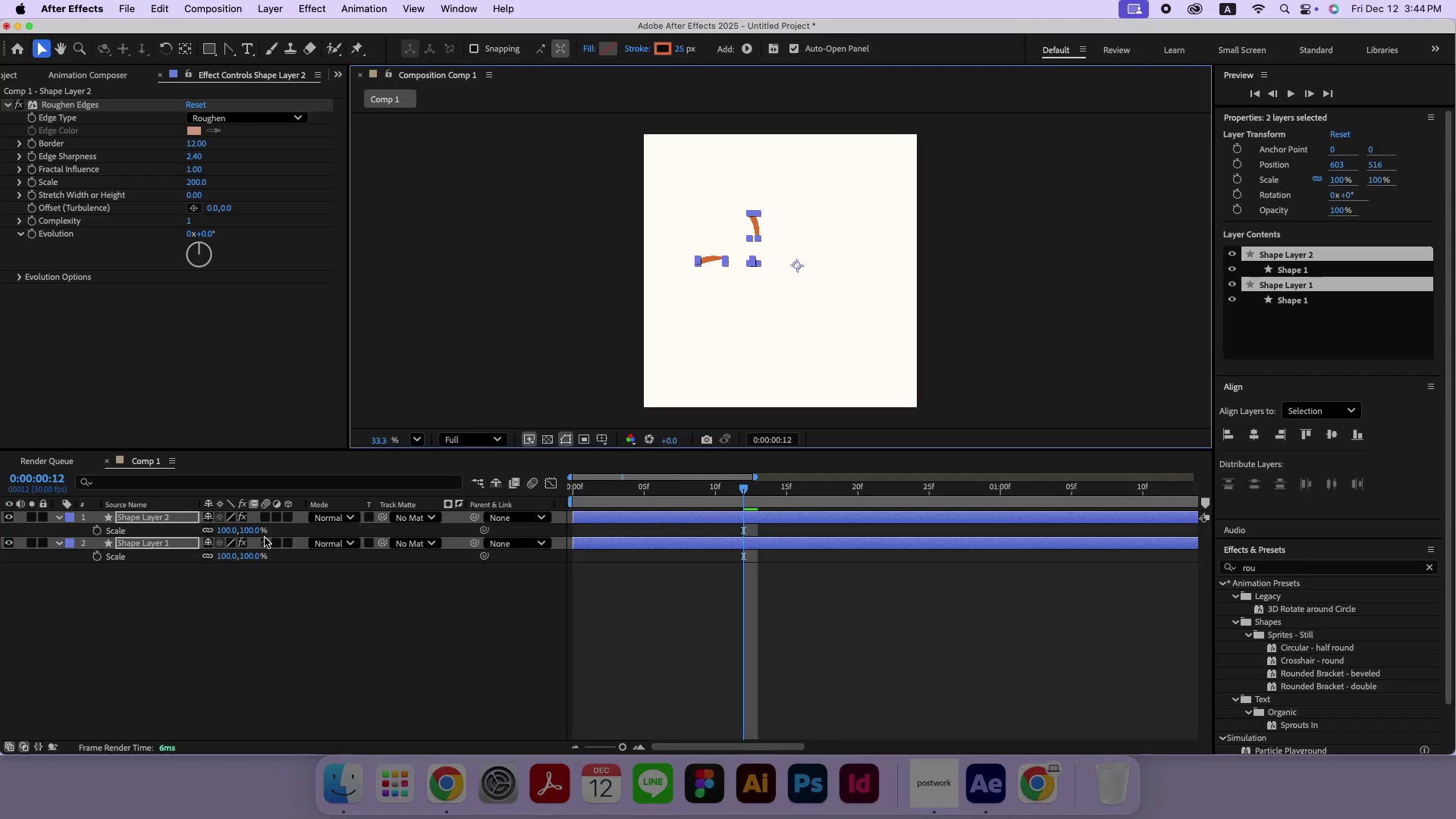 
left_click_drag(start_coordinate=[222, 532], to_coordinate=[258, 531])
 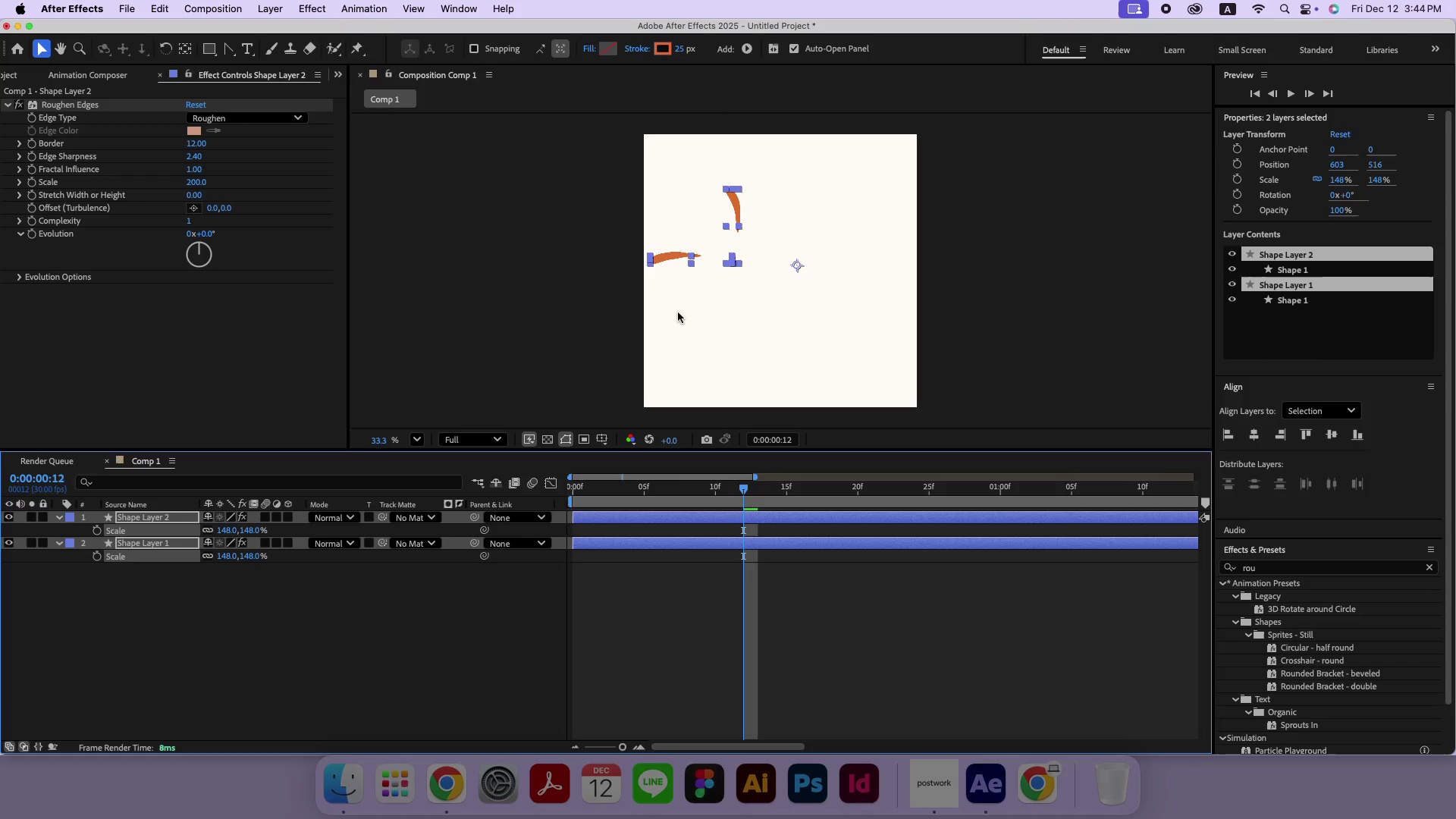 
left_click_drag(start_coordinate=[736, 312], to_coordinate=[739, 313])
 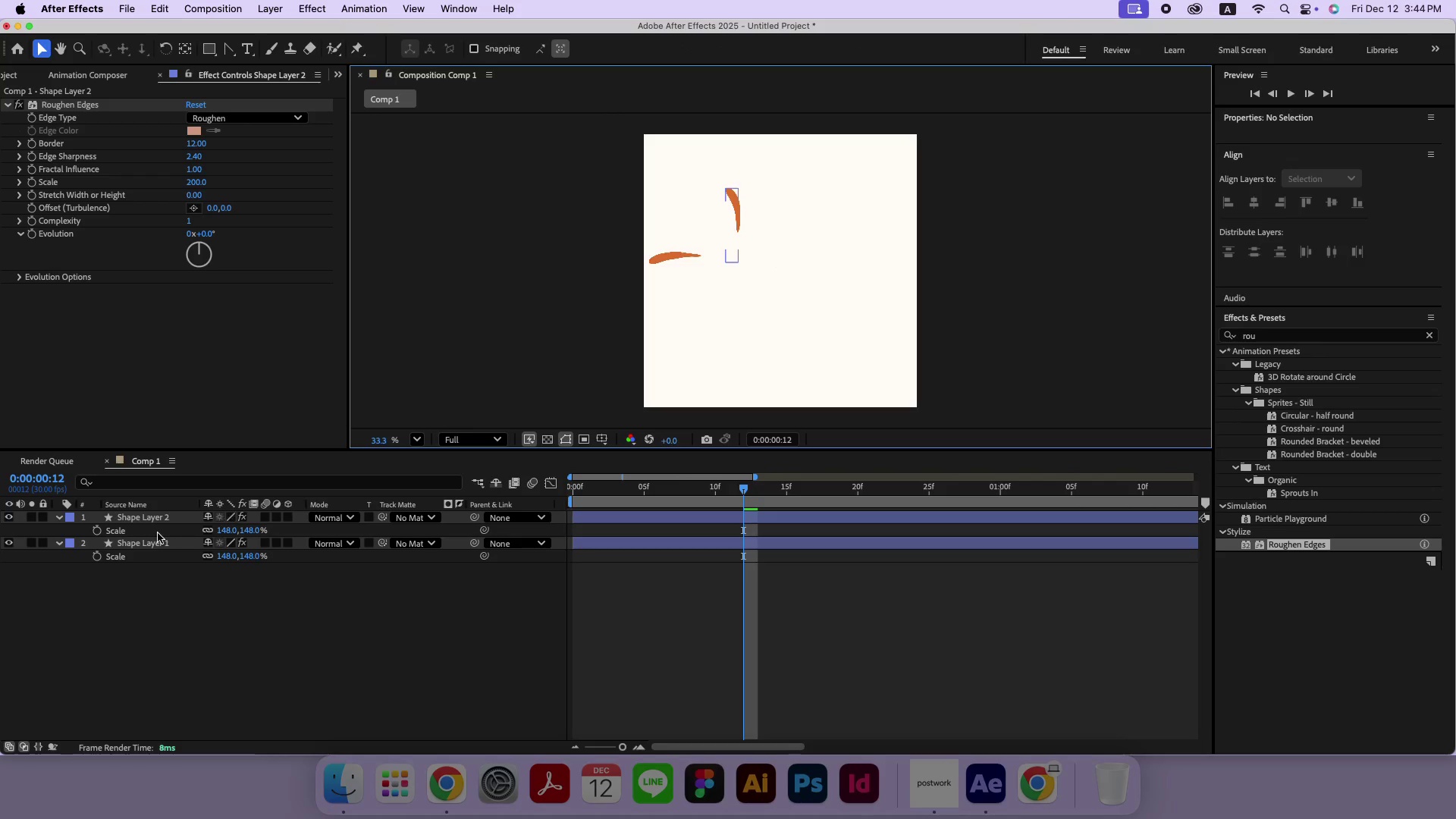 
left_click([153, 540])
 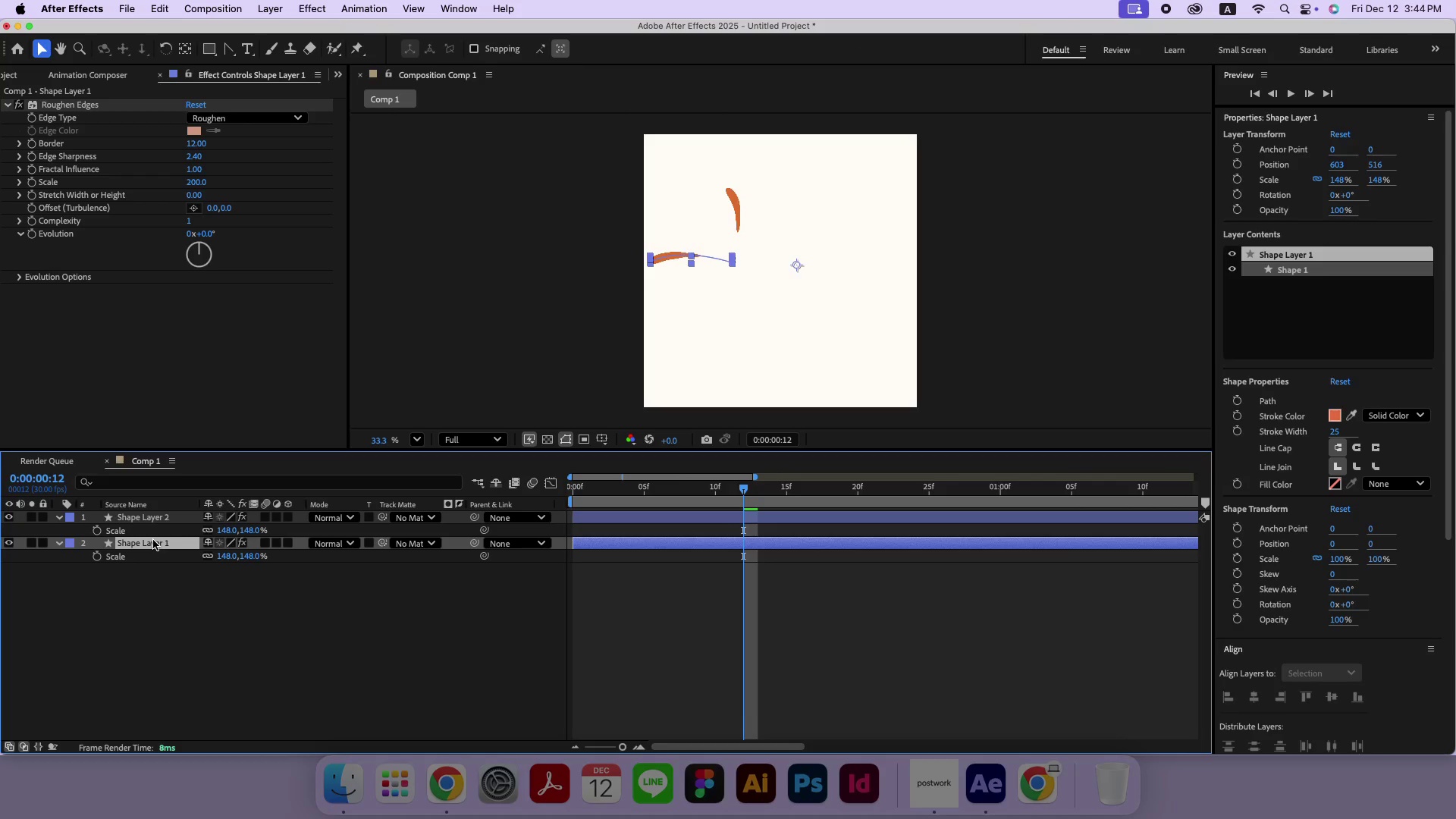 
hold_key(key=ShiftLeft, duration=0.85)
triple_click([152, 512])
 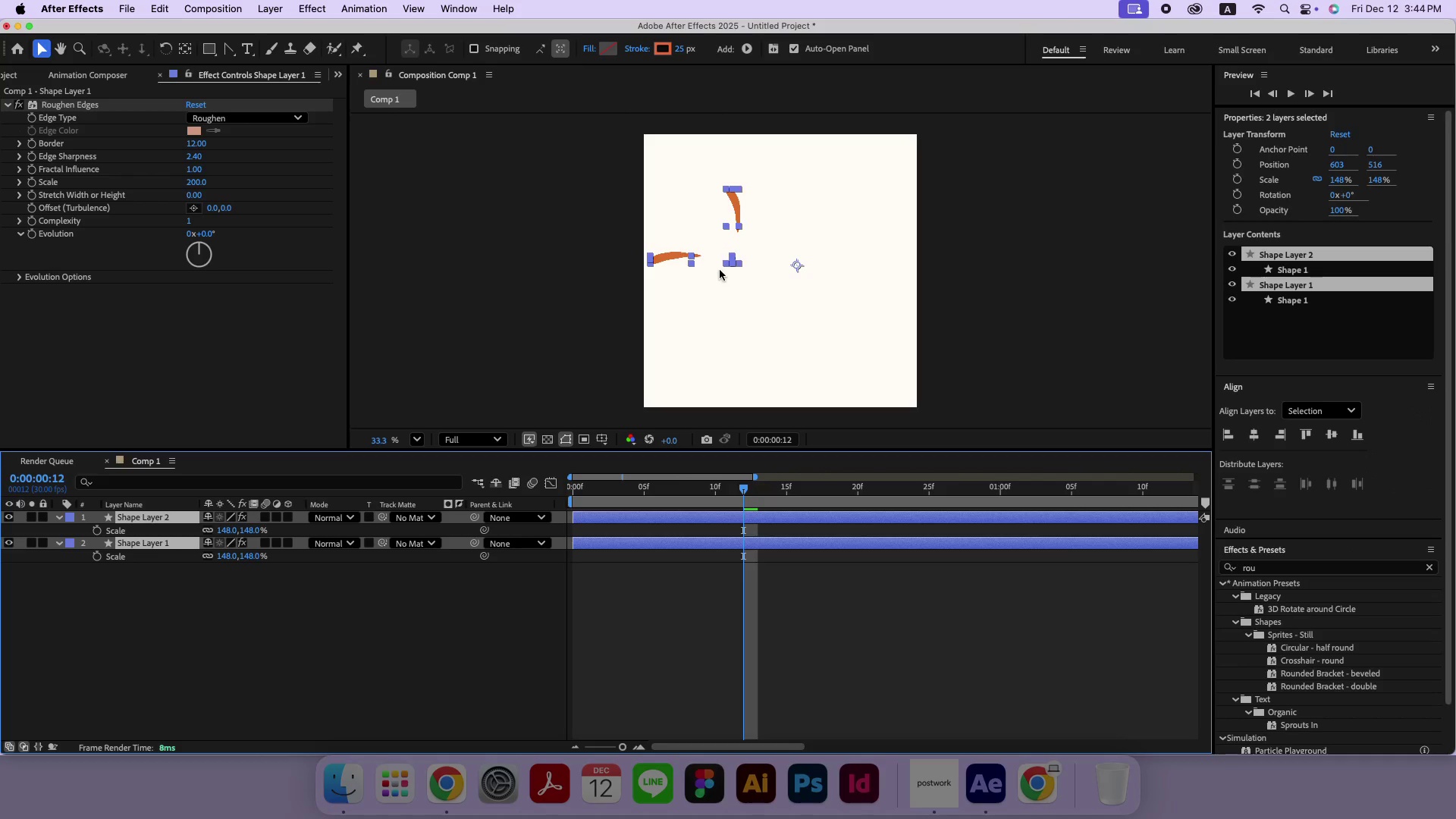 
left_click_drag(start_coordinate=[730, 245], to_coordinate=[764, 256])
 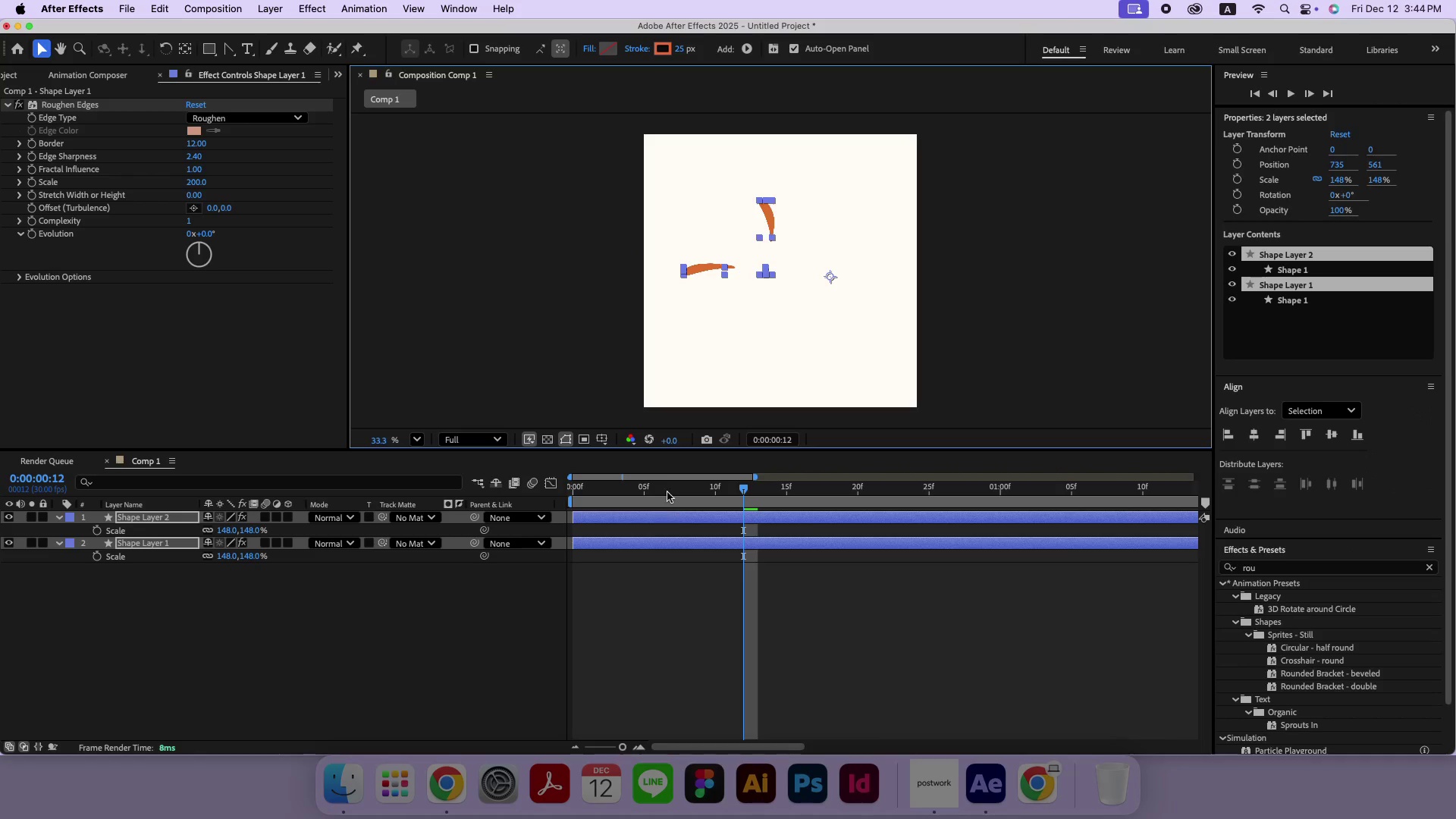 
left_click_drag(start_coordinate=[667, 483], to_coordinate=[504, 482])
 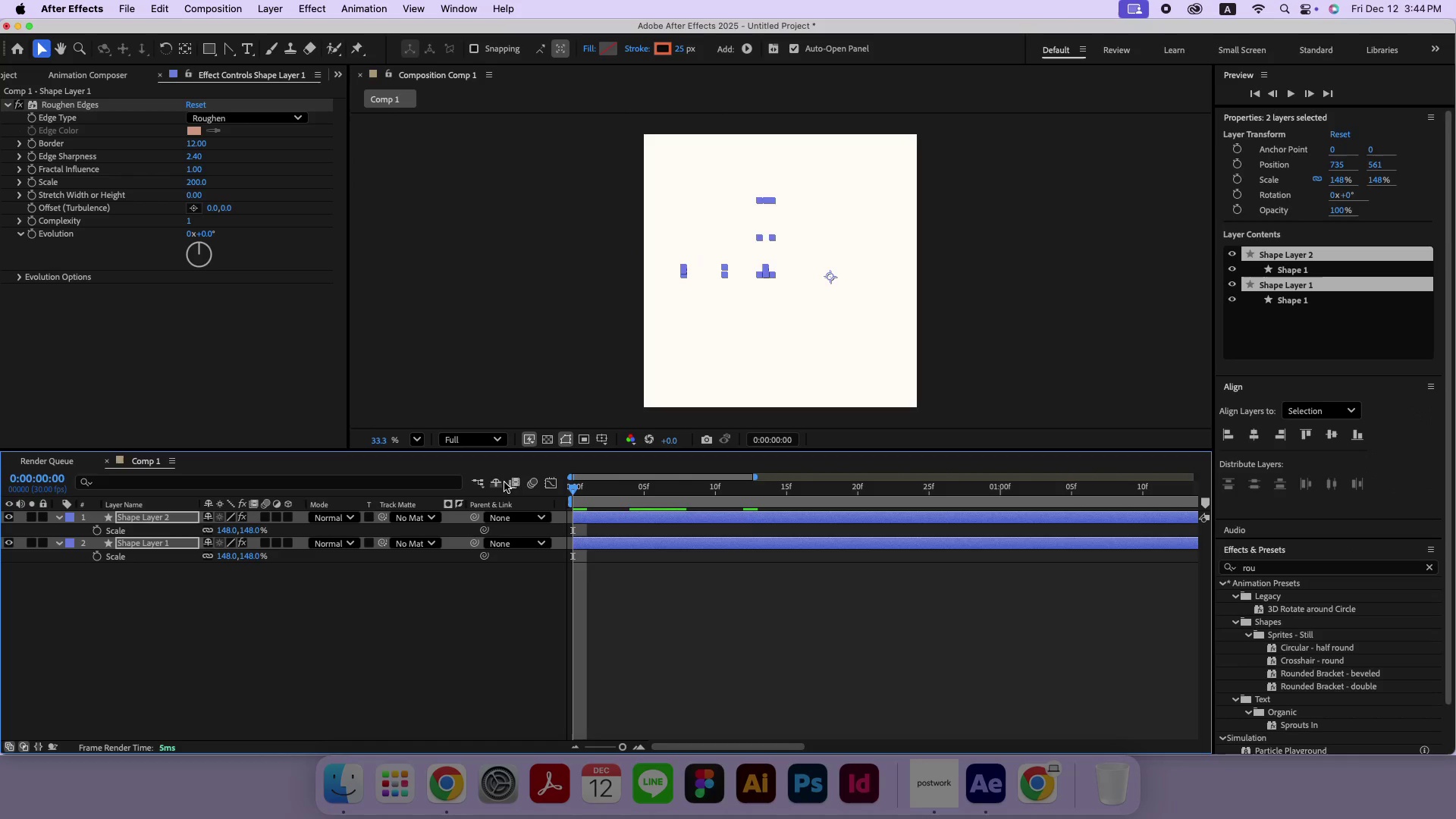 
key(Space)
 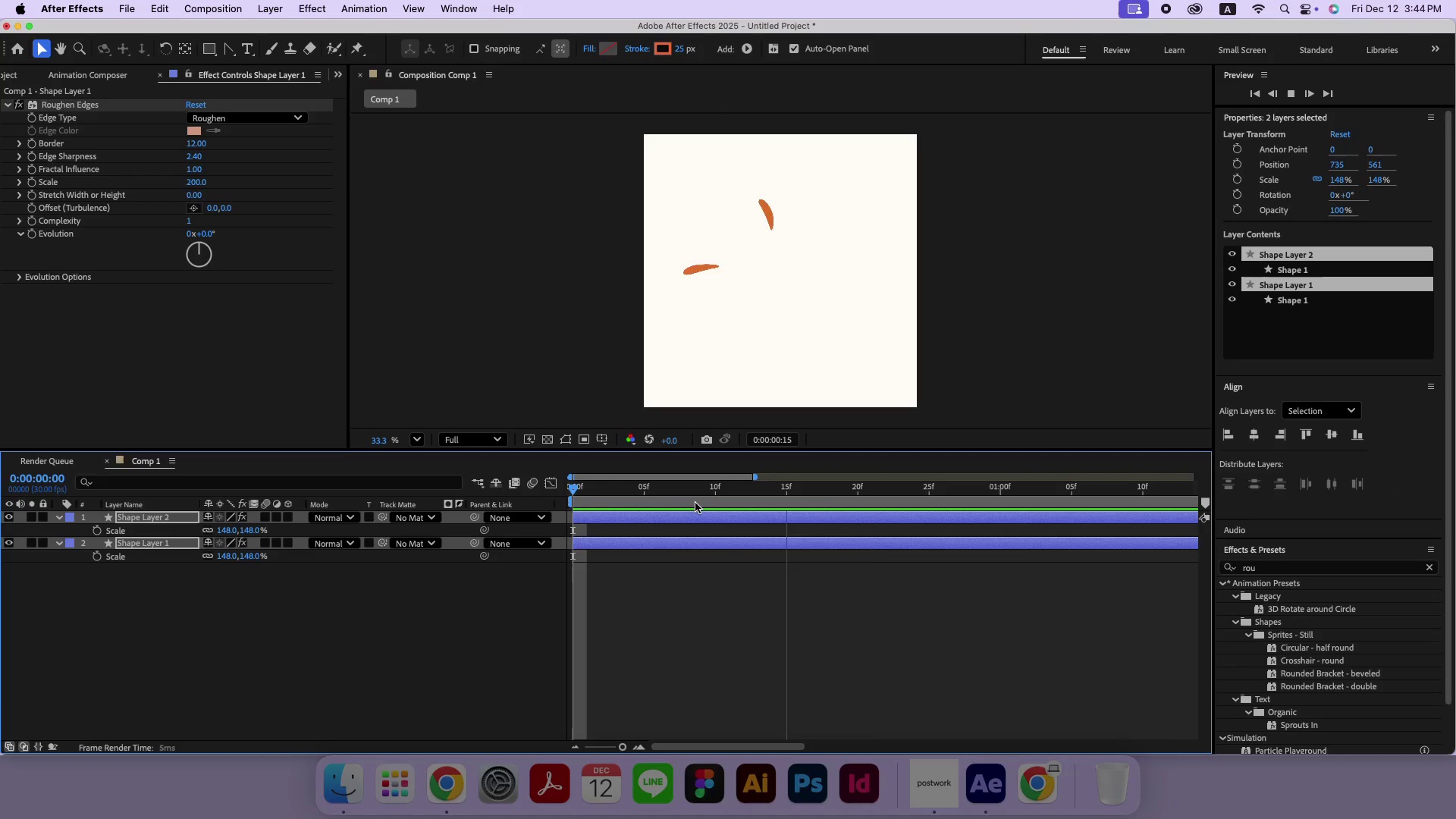 
key(Space)
 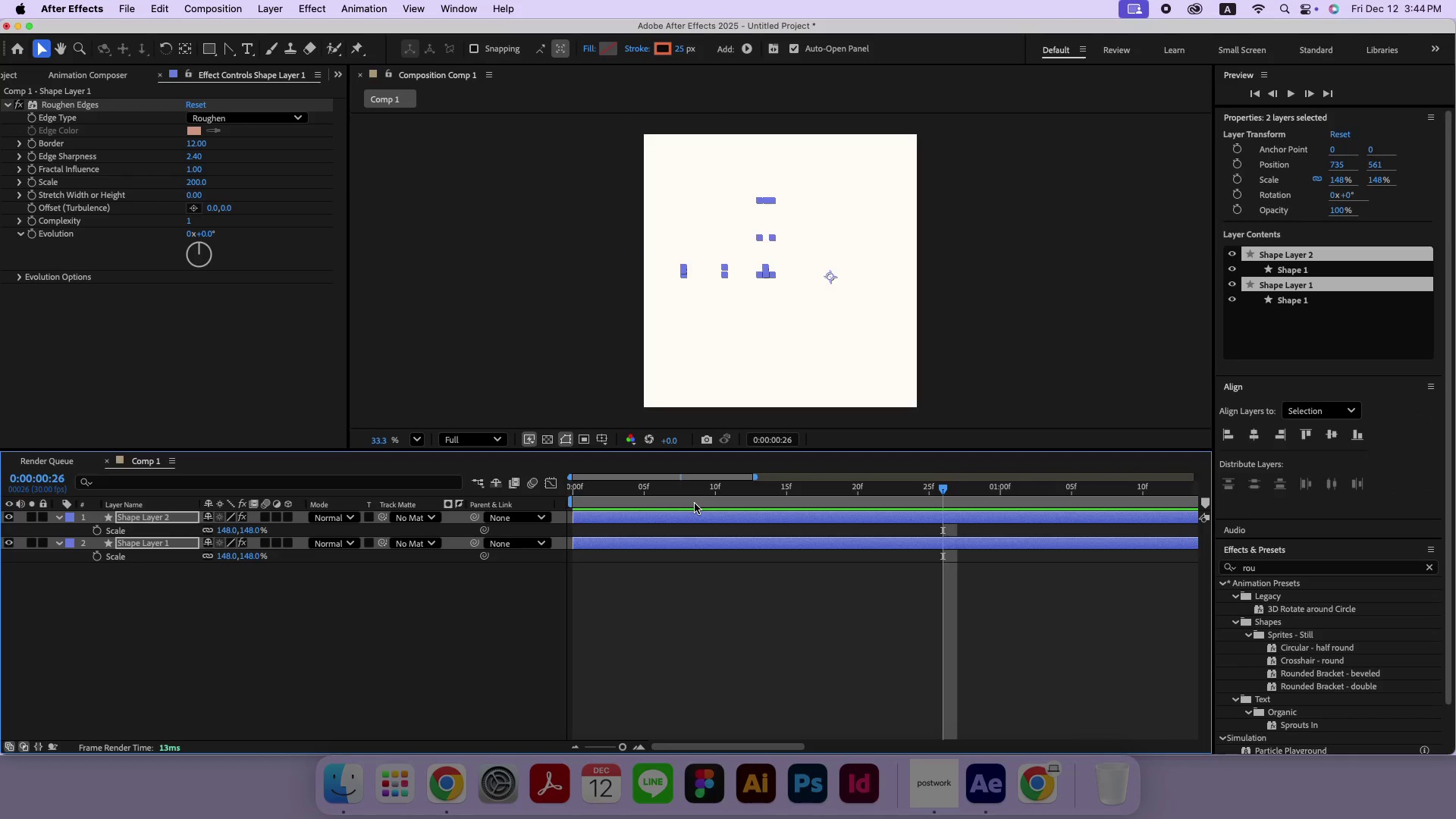 
left_click_drag(start_coordinate=[692, 493], to_coordinate=[488, 491])
 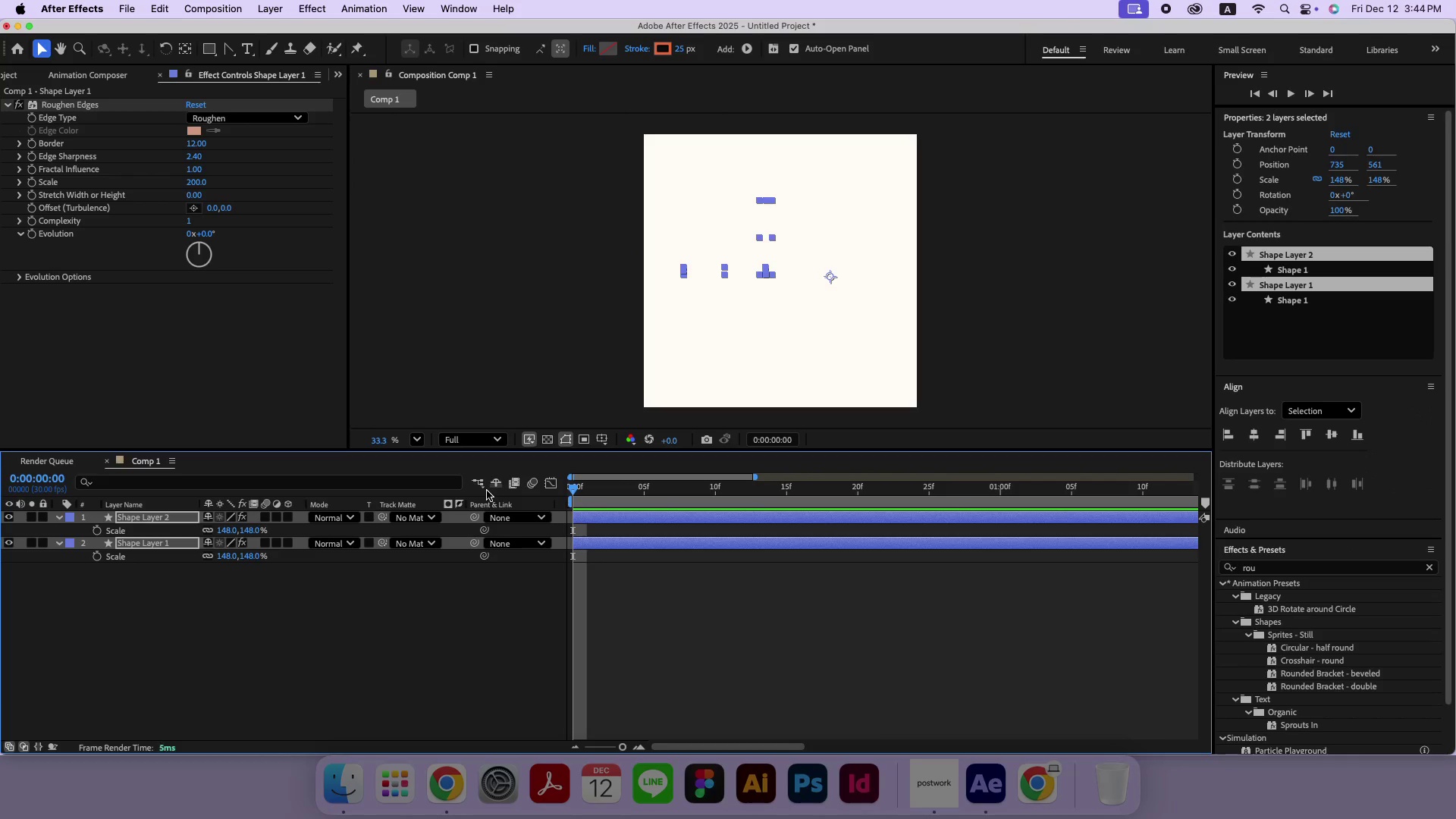 
key(Space)
 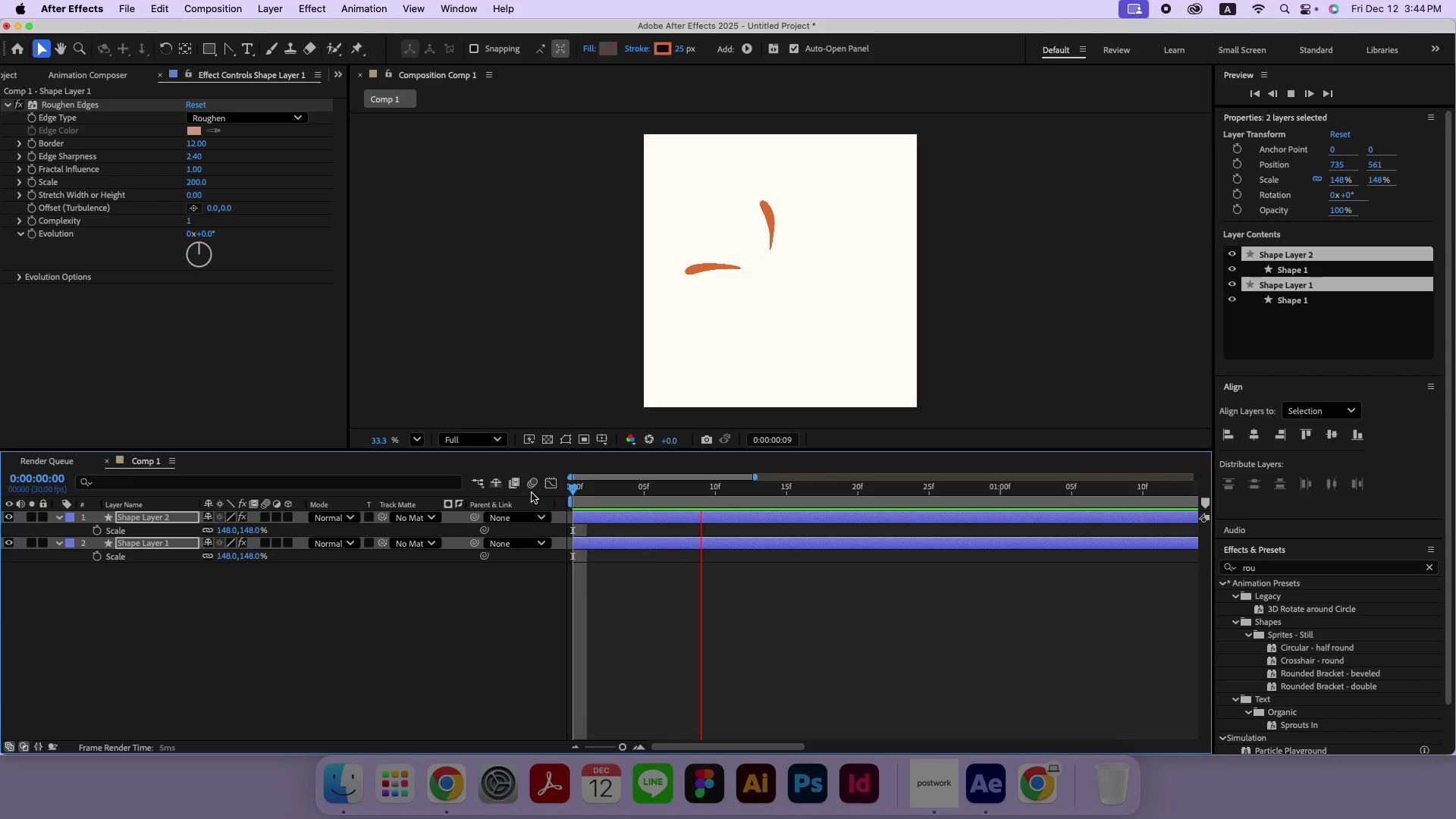 
key(Space)
 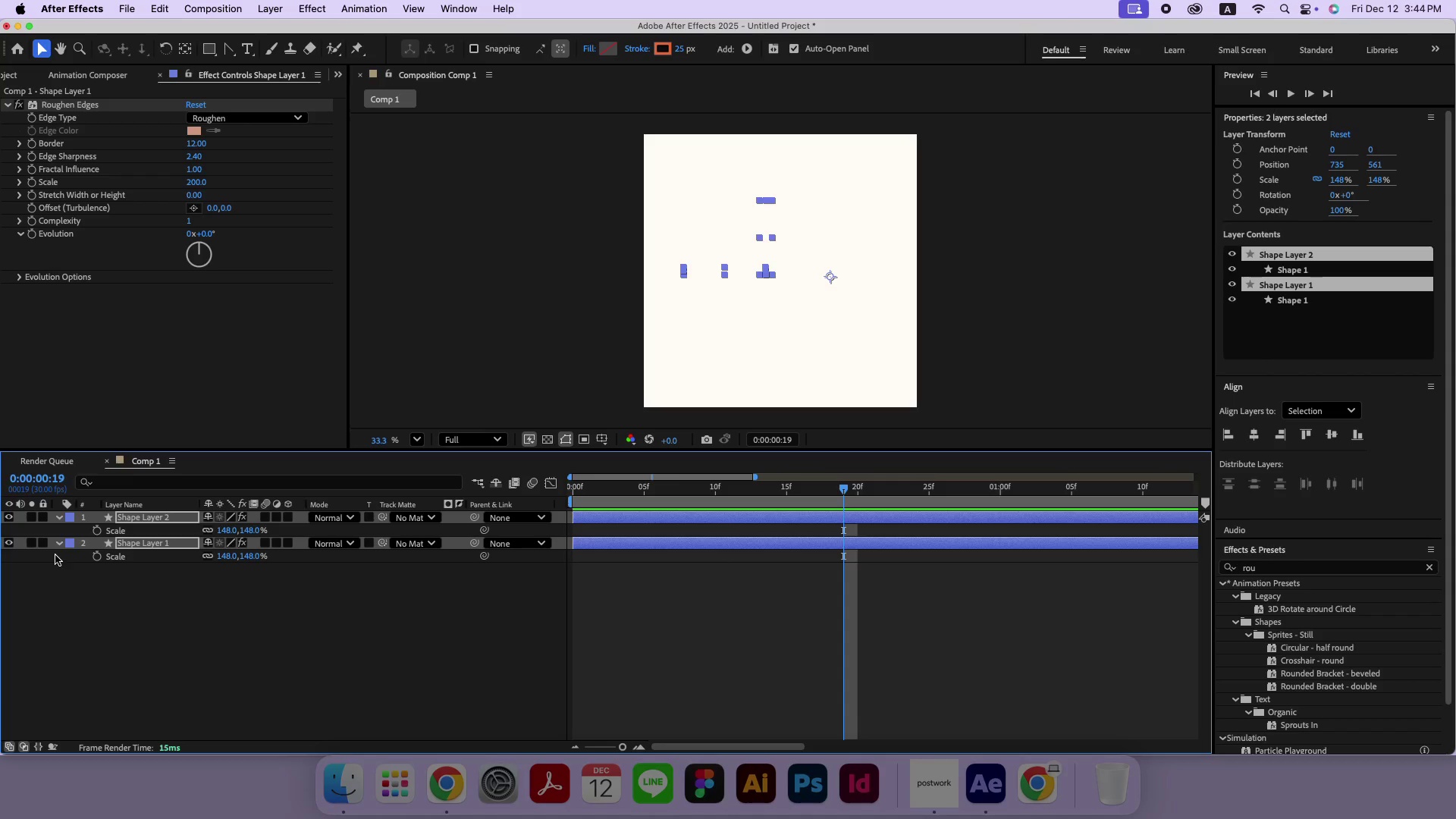 
left_click([58, 547])
 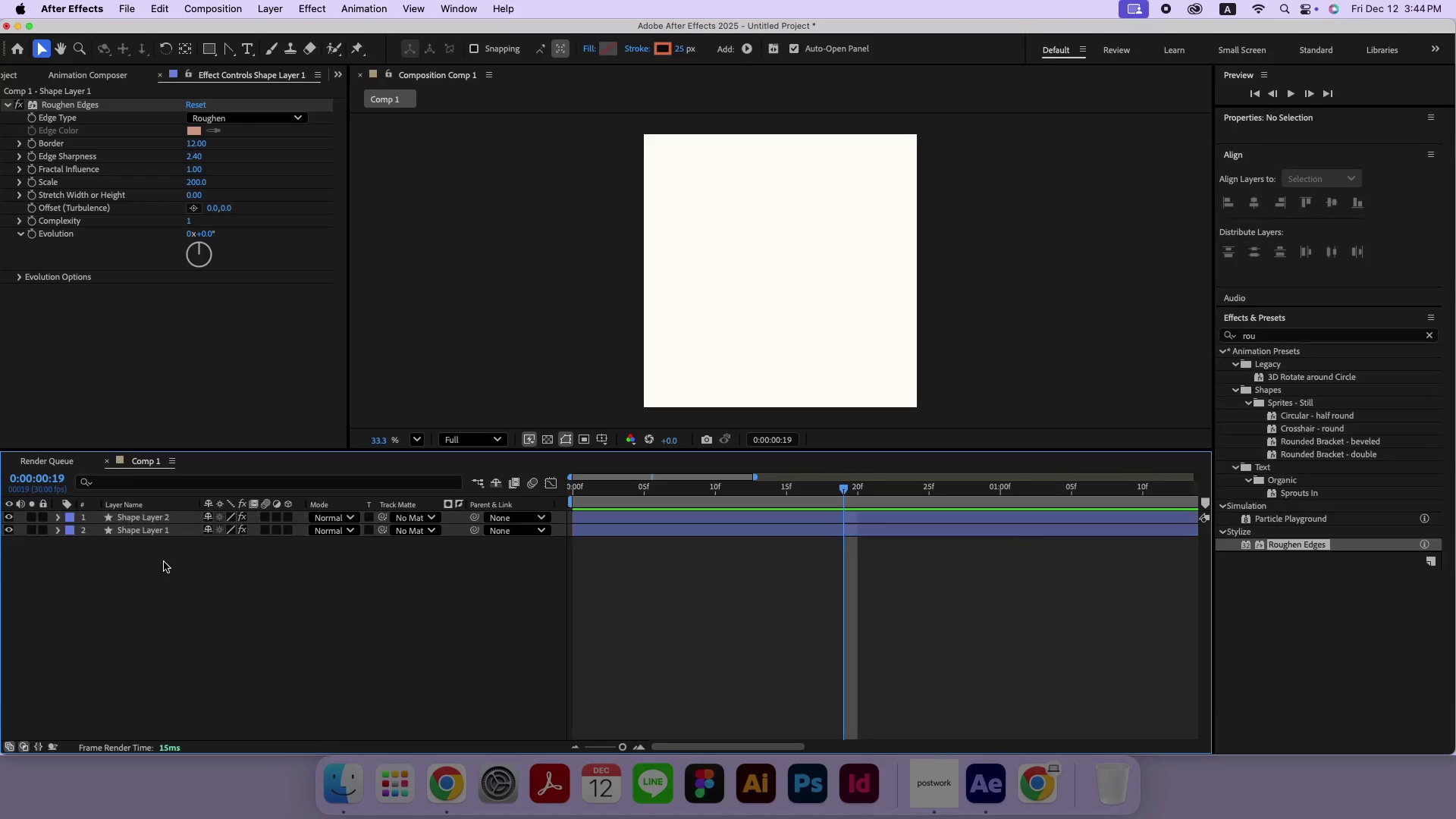 
double_click([159, 521])
 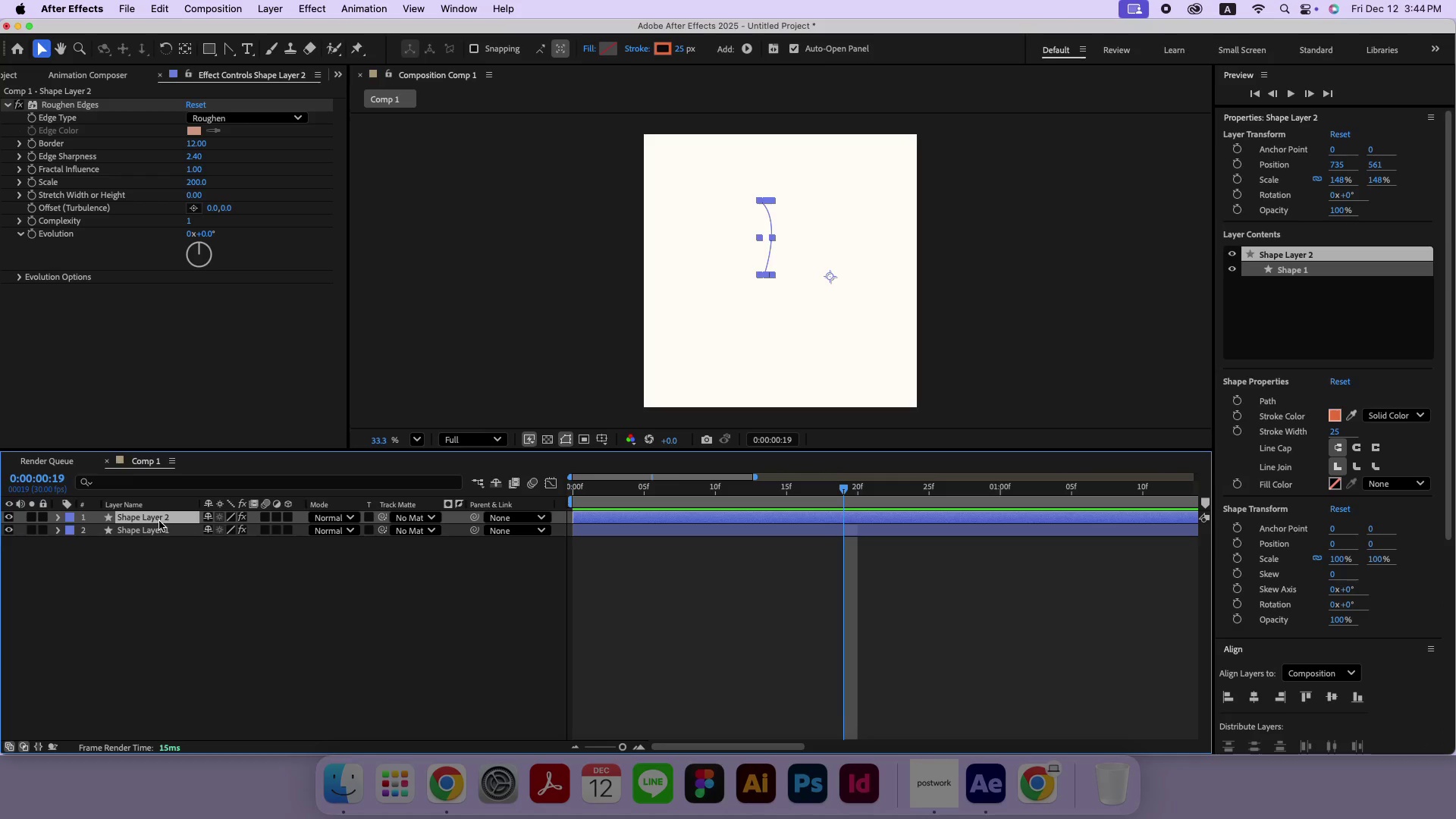 
key(Meta+C)
 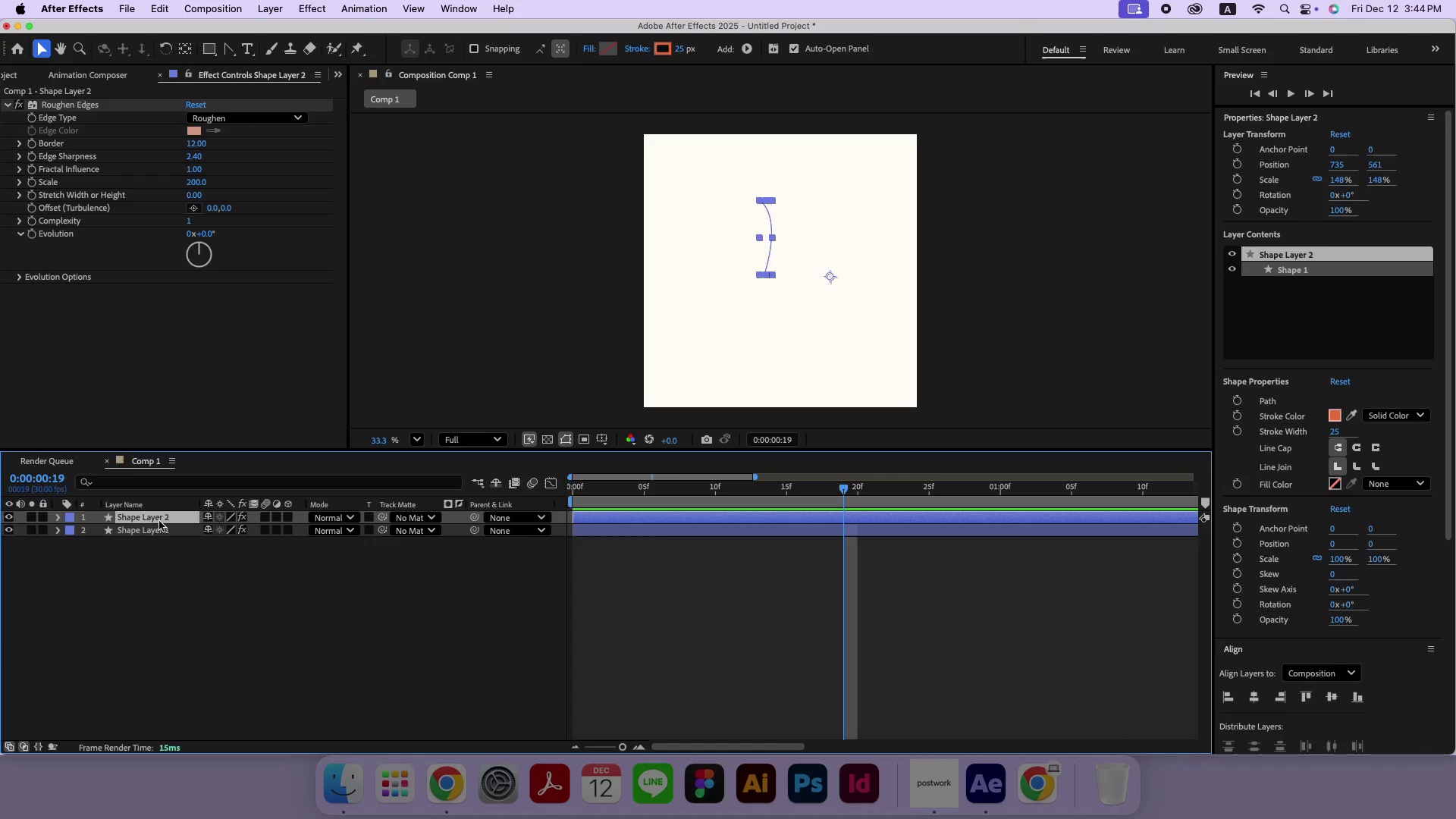 
key(Meta+V)
 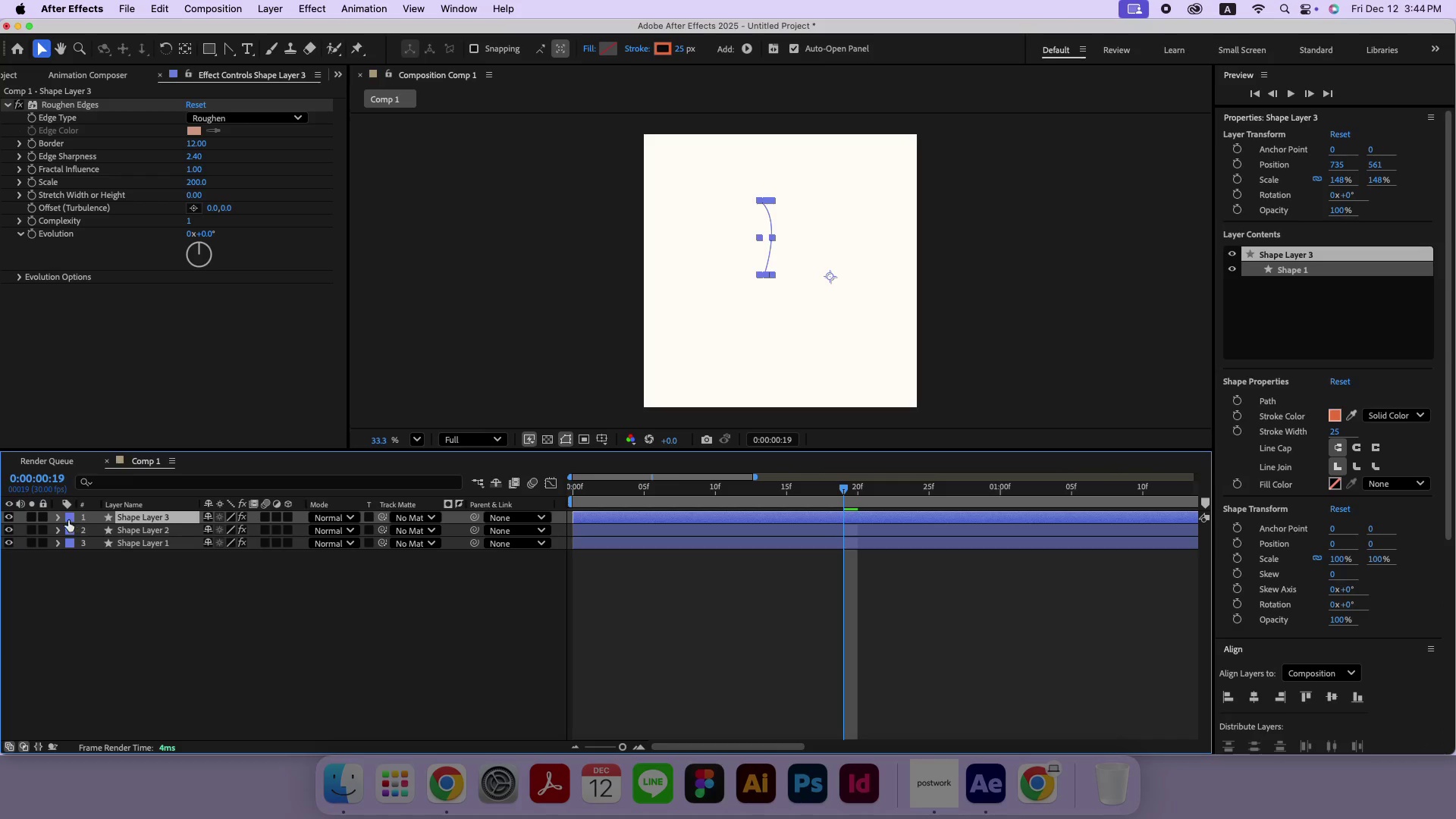 
left_click([58, 520])
 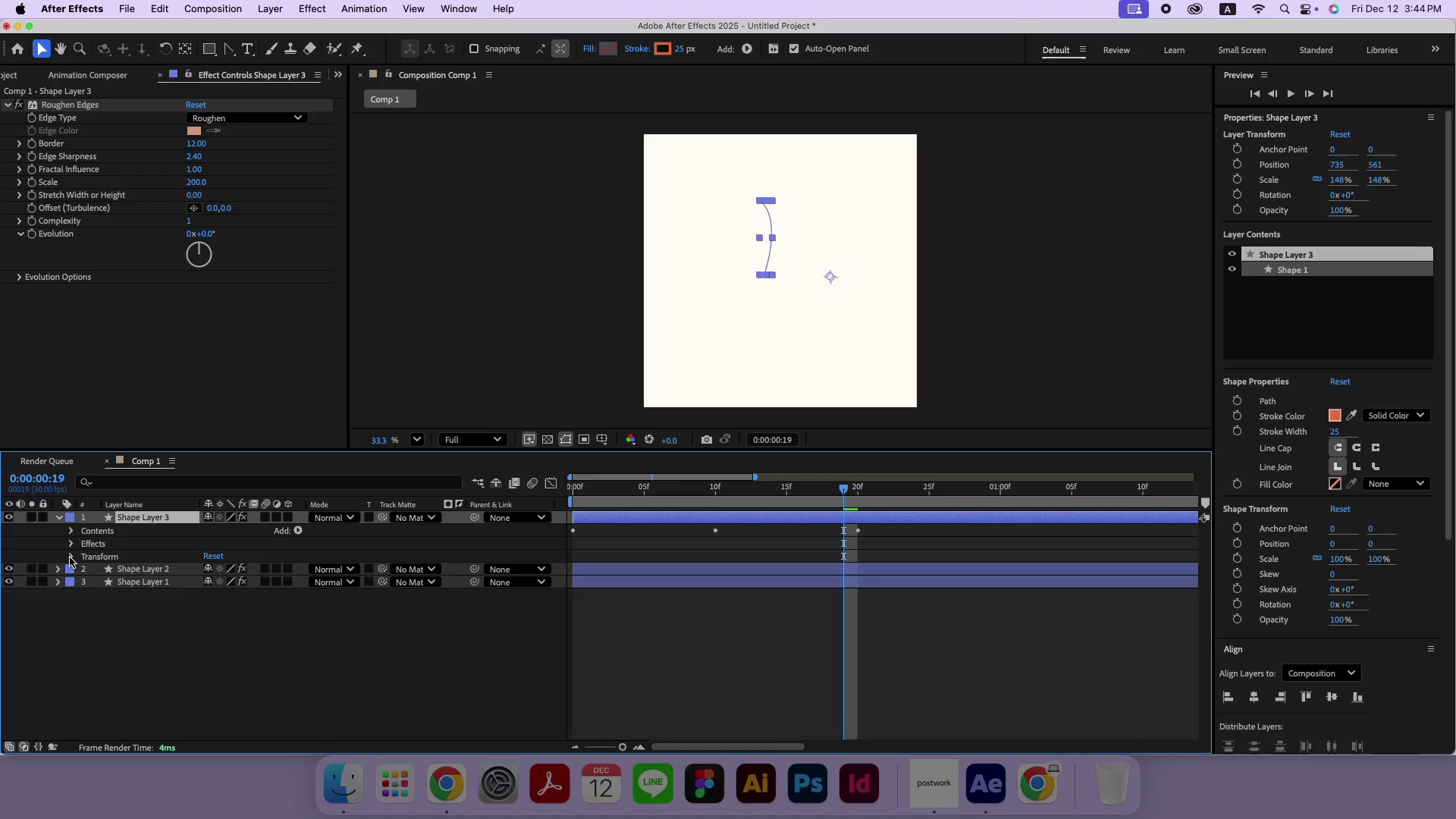 
double_click([70, 557])
 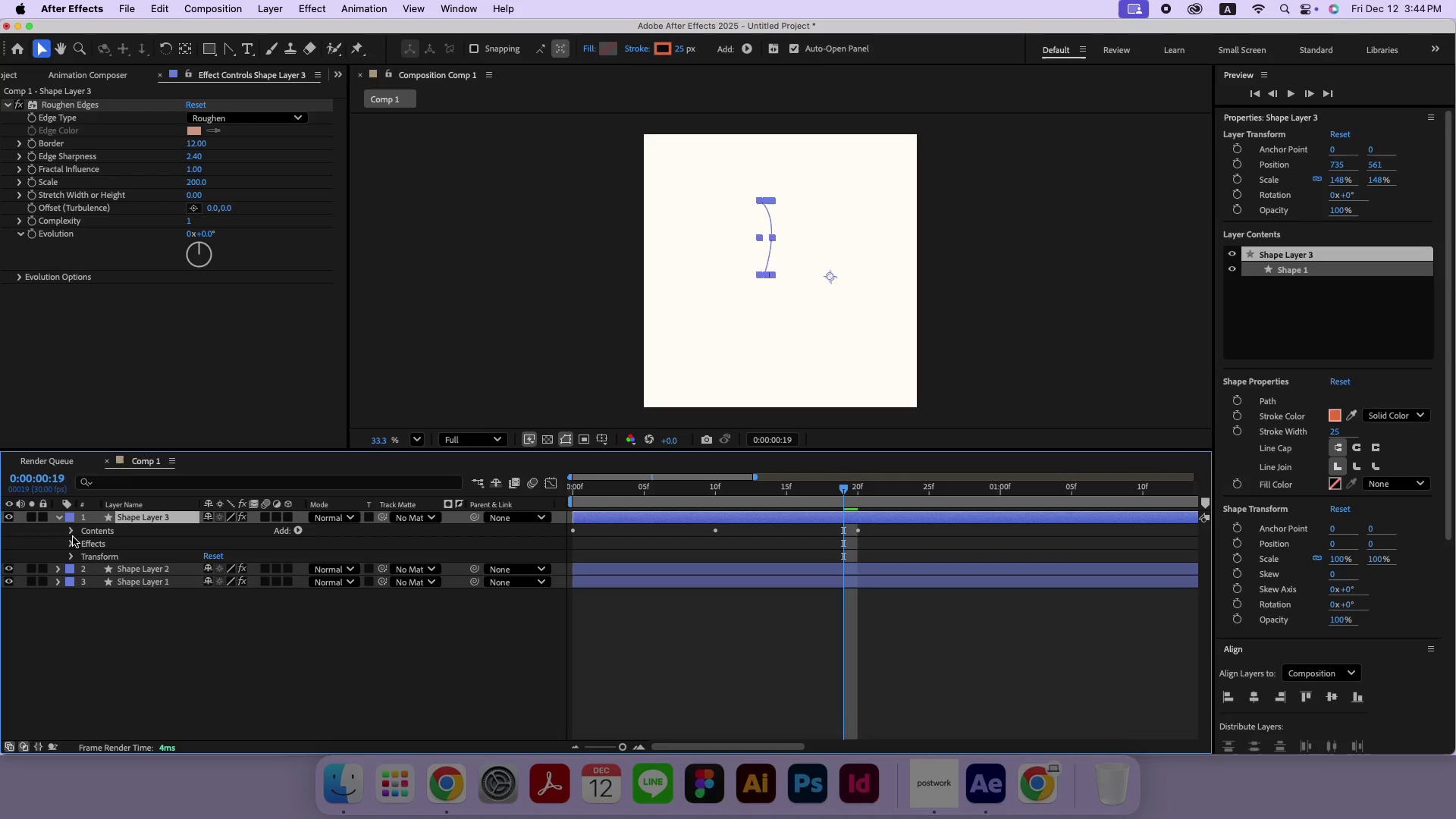 
left_click([73, 534])
 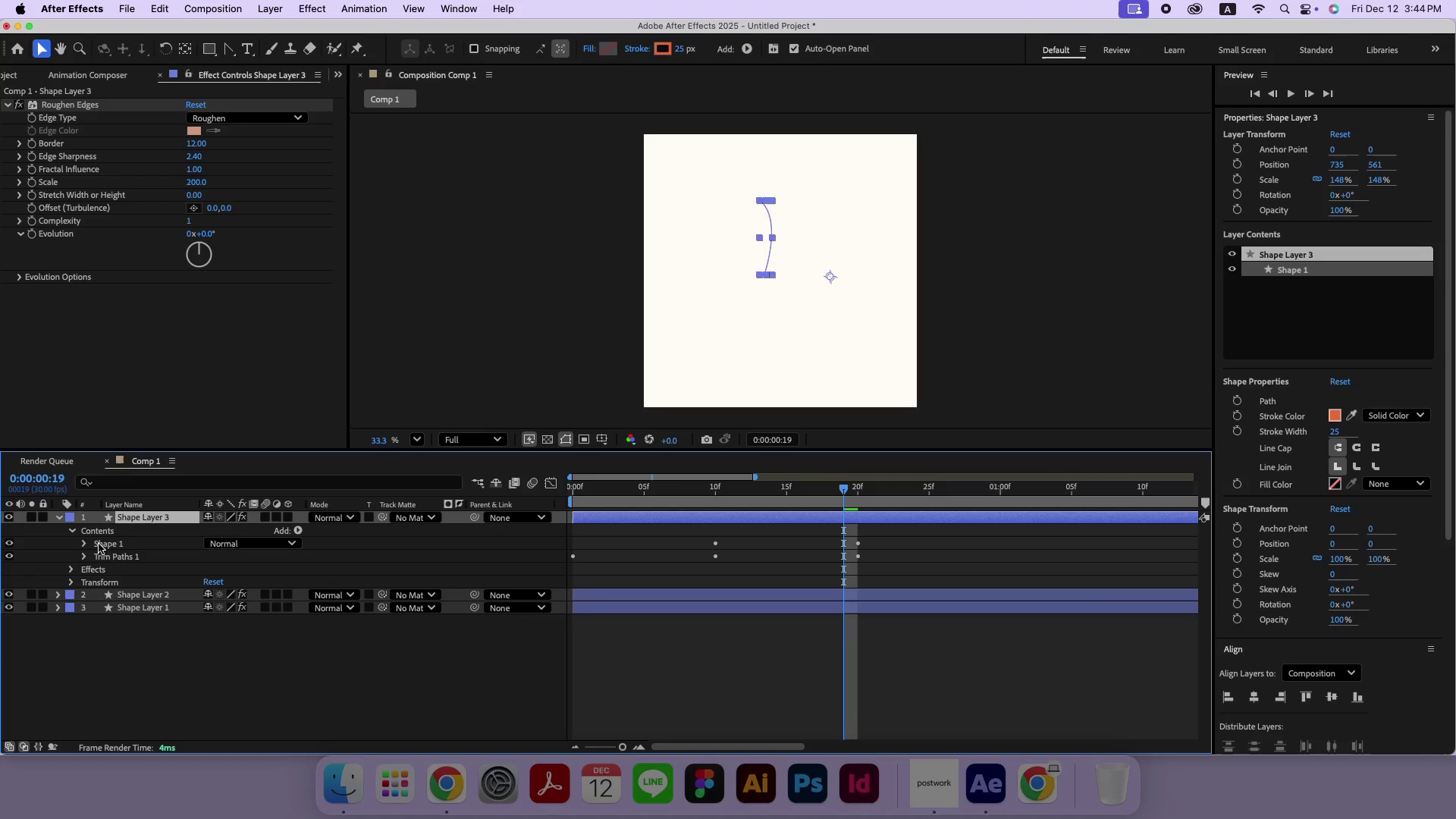 
left_click([102, 544])
 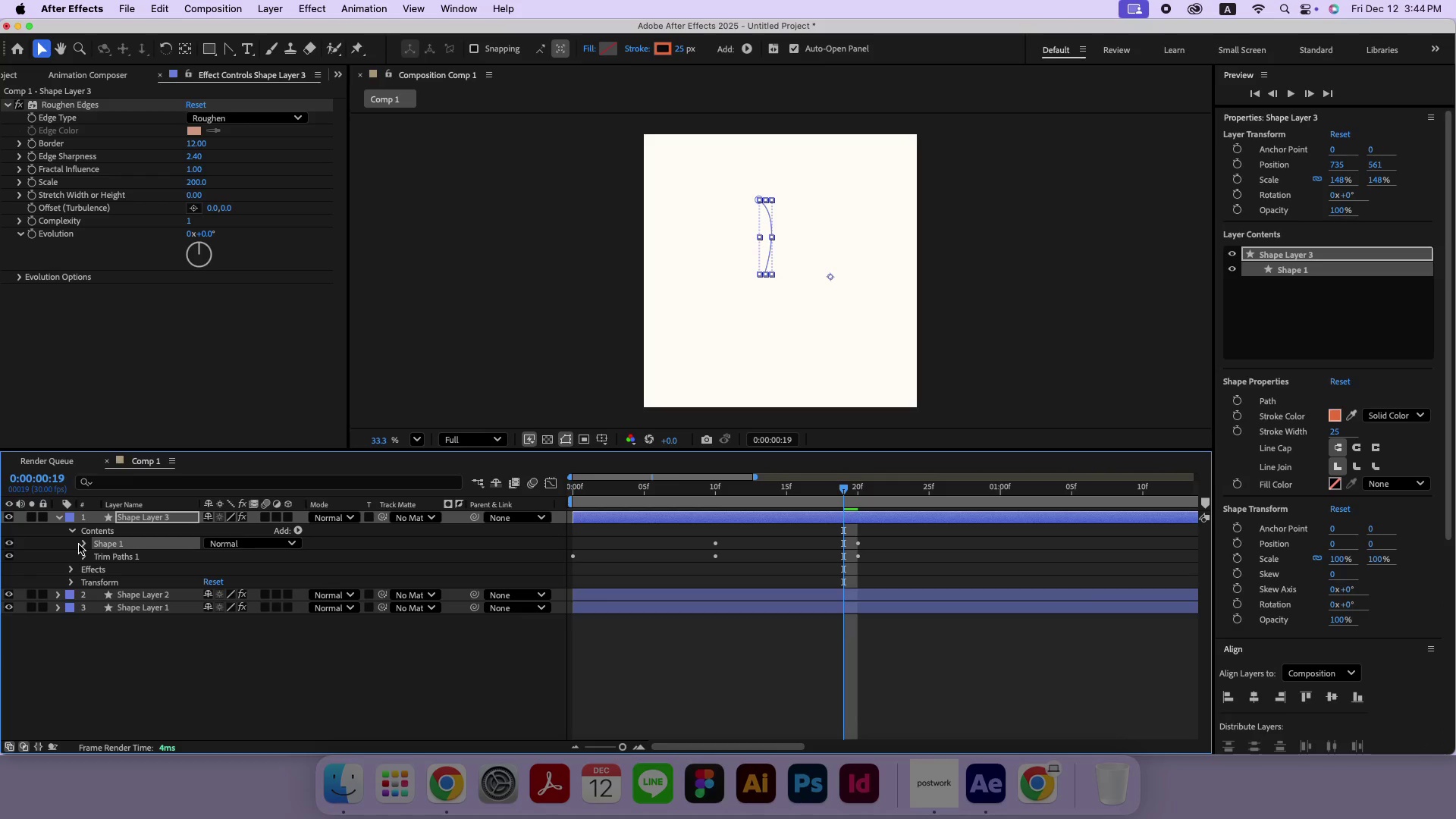 
left_click([80, 544])
 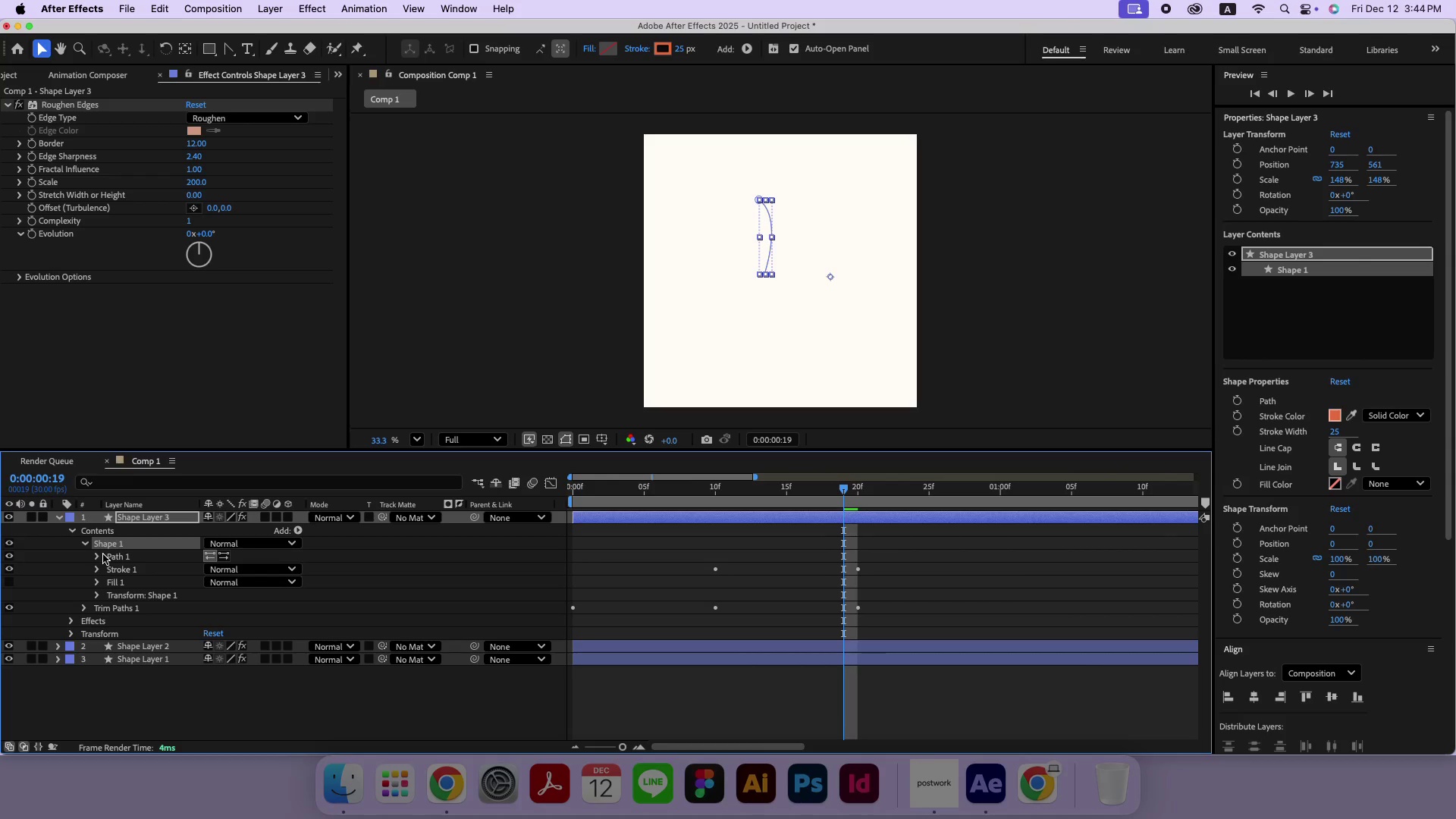 
left_click([96, 556])
 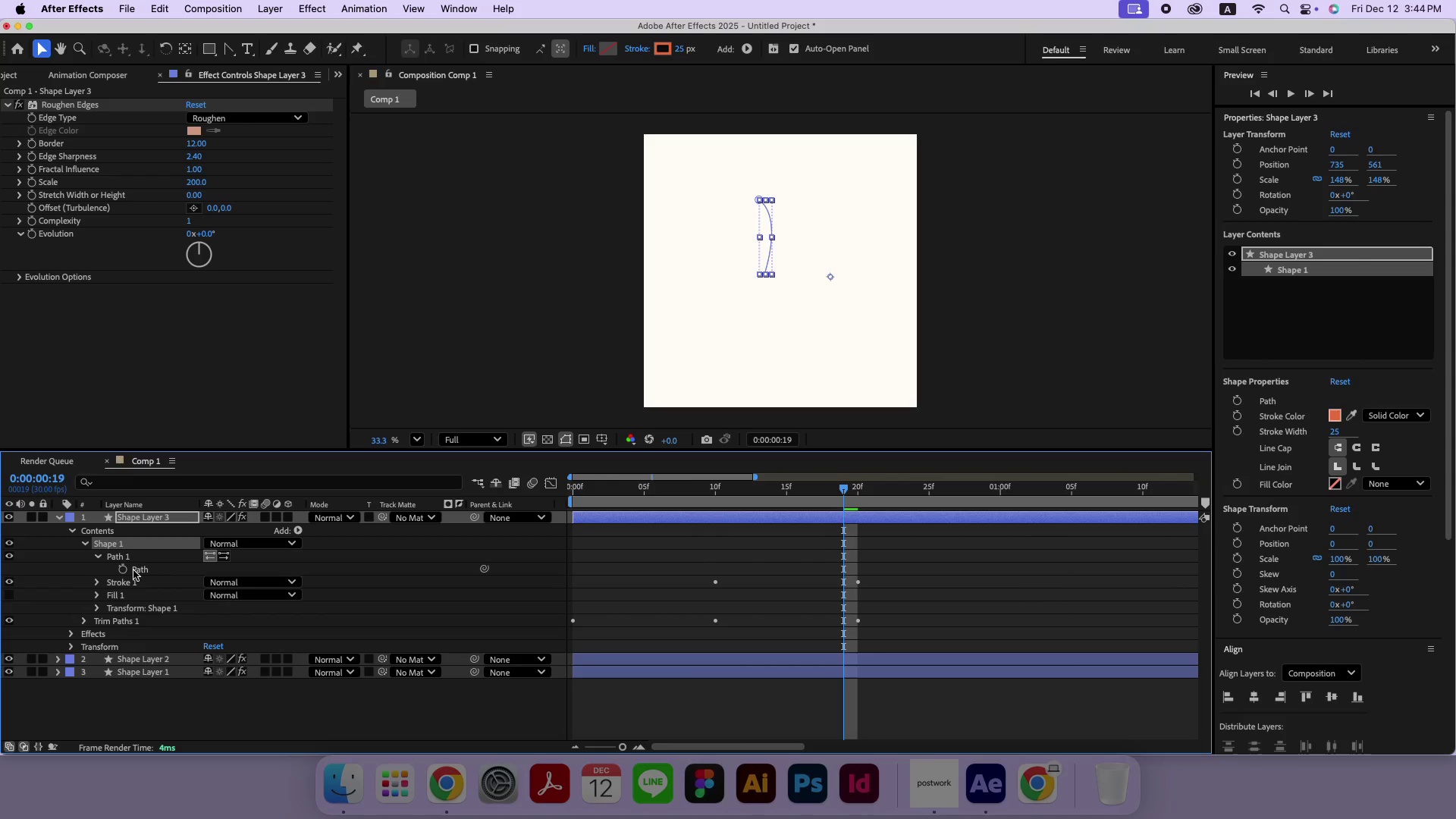 
left_click([133, 570])
 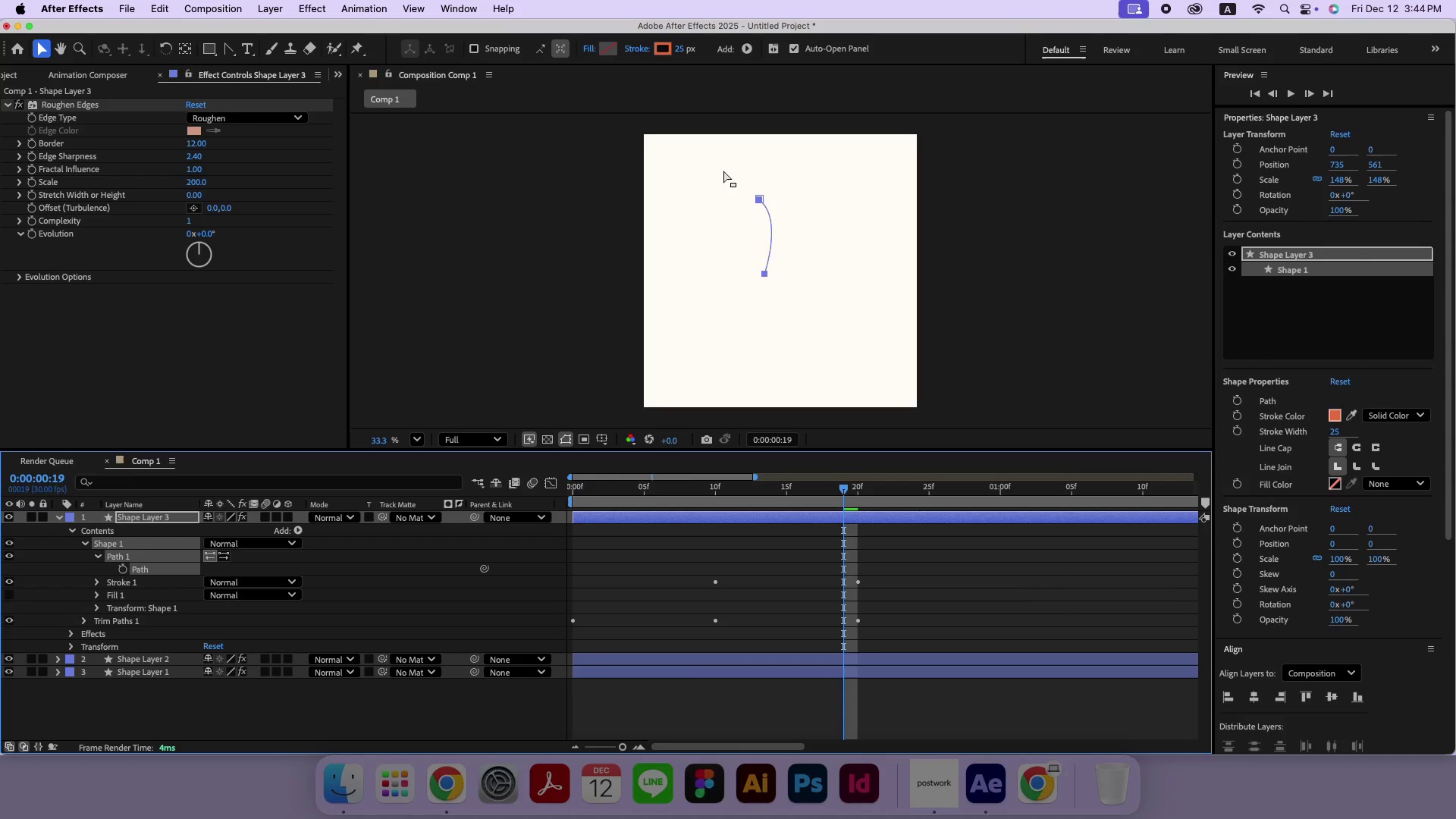 
left_click_drag(start_coordinate=[724, 171], to_coordinate=[799, 213])
 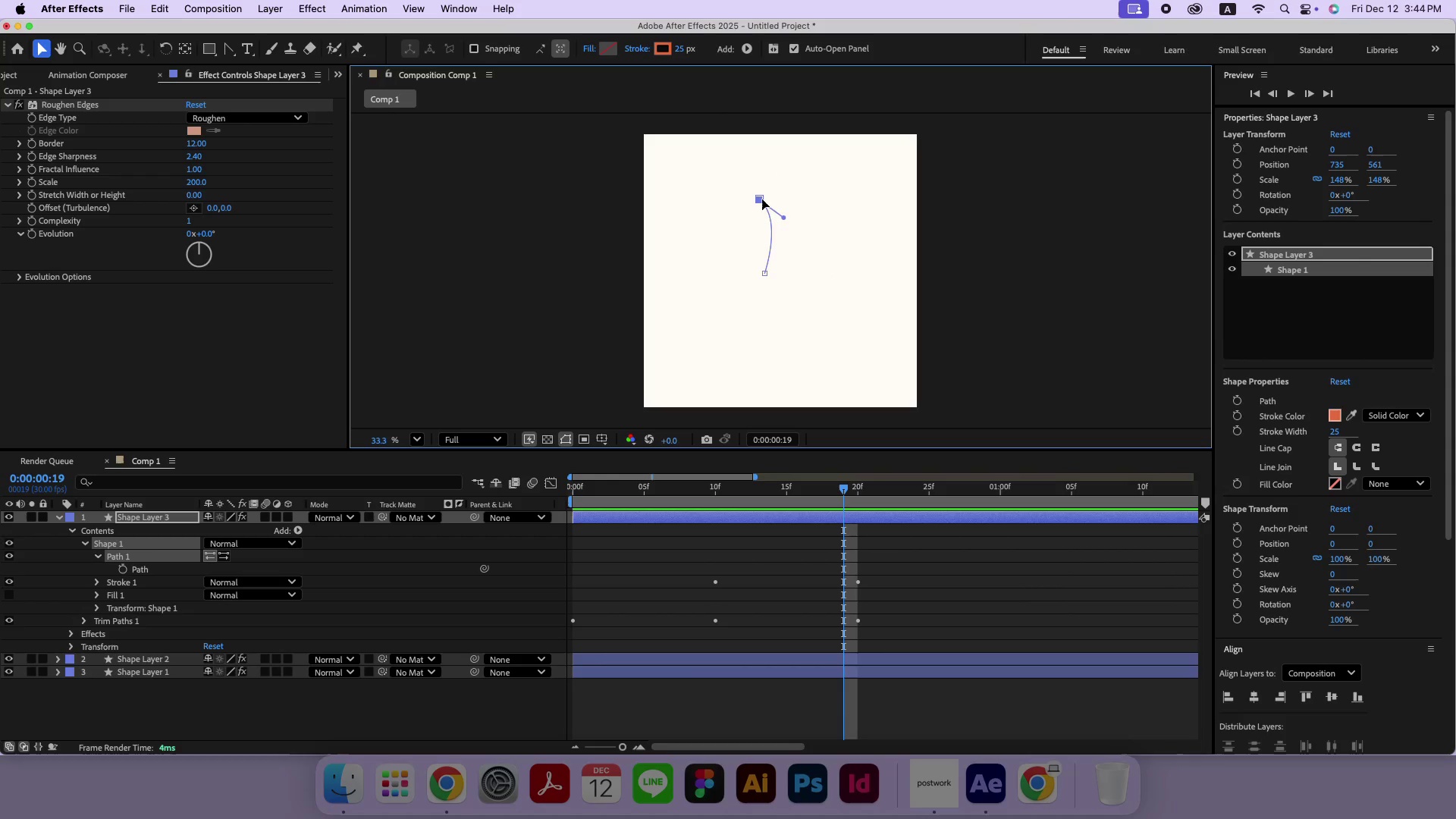 
left_click_drag(start_coordinate=[759, 197], to_coordinate=[805, 218])
 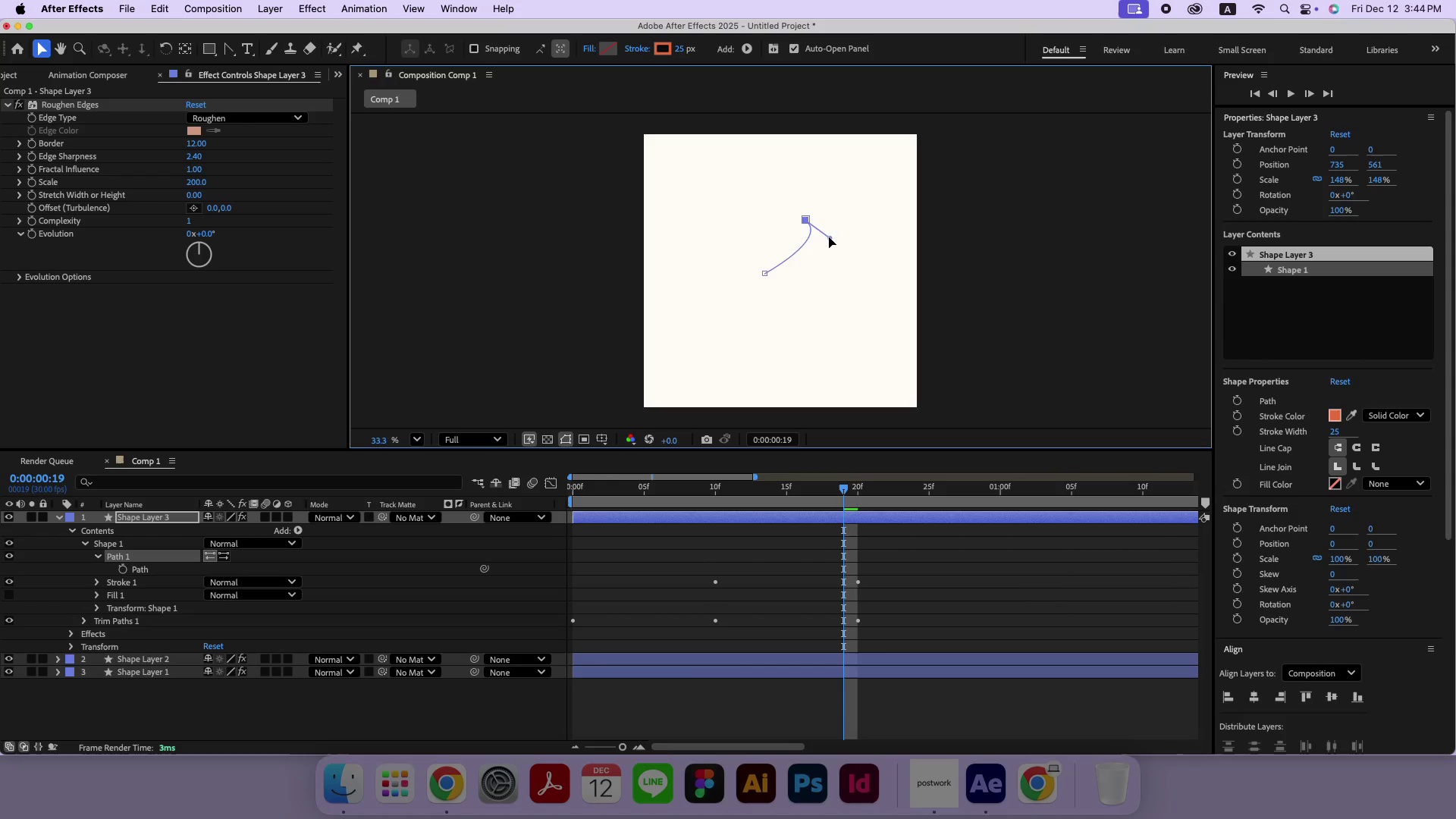 
left_click_drag(start_coordinate=[829, 237], to_coordinate=[805, 244])
 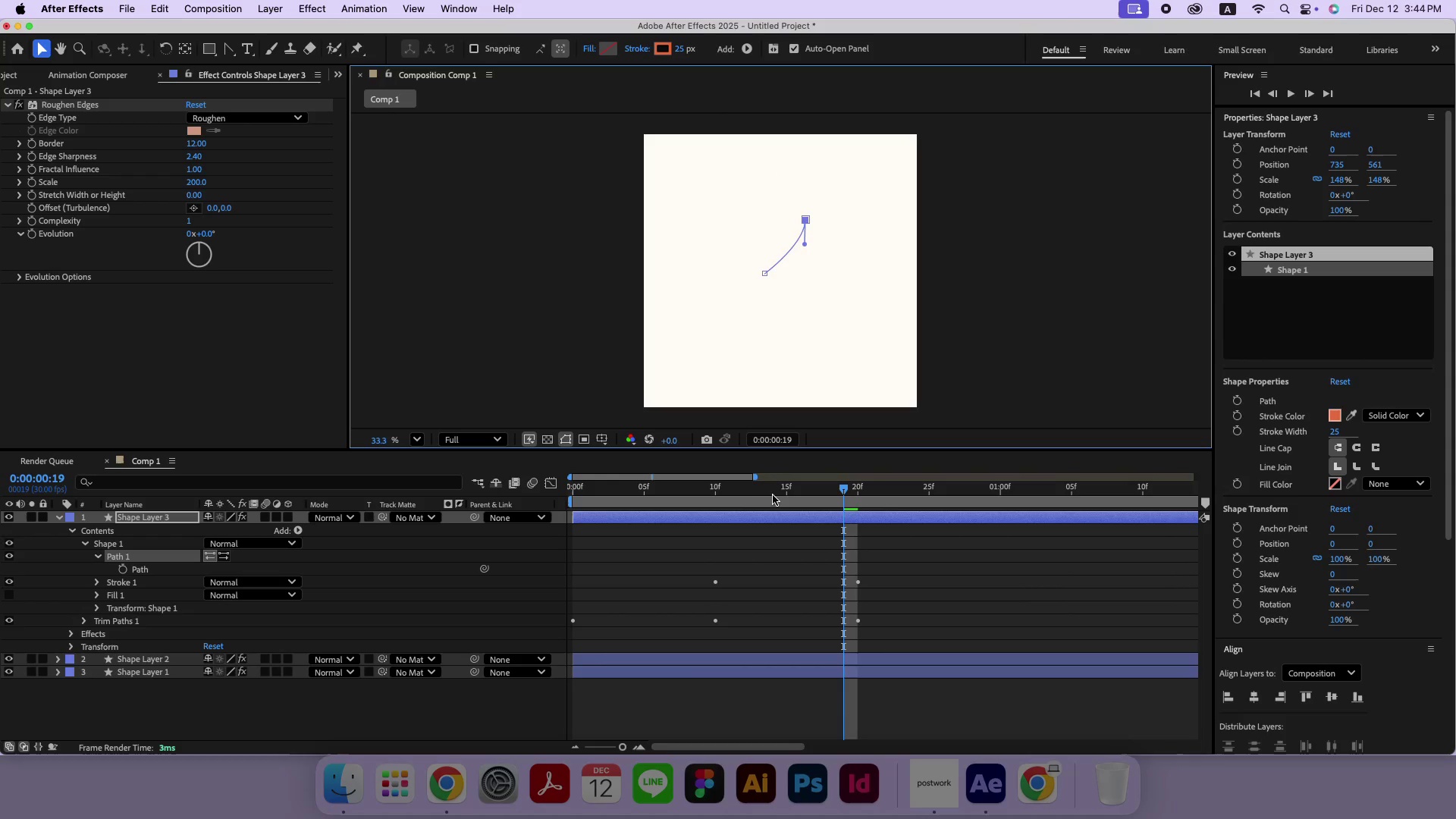 
left_click_drag(start_coordinate=[753, 490], to_coordinate=[488, 489])
 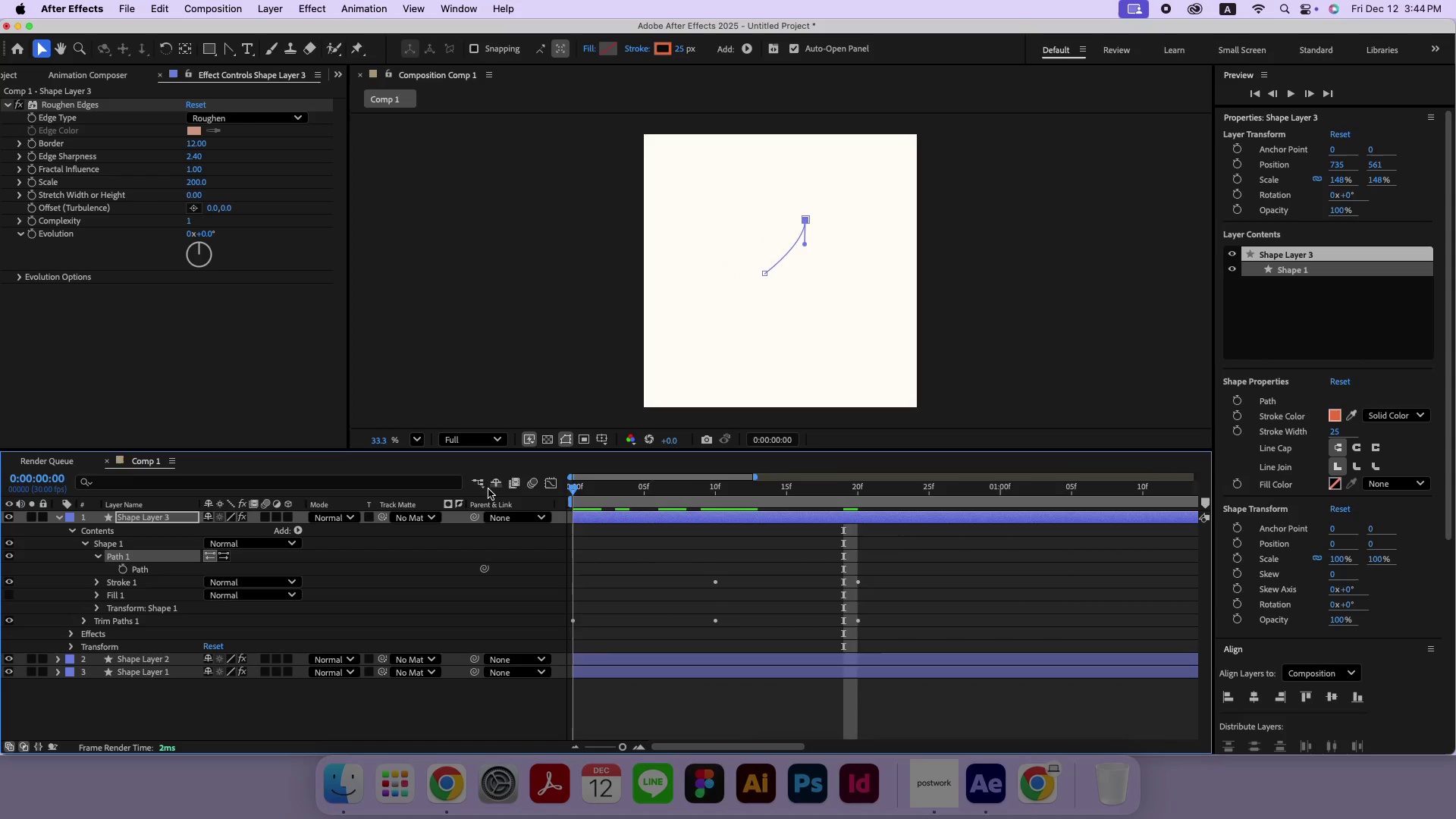 
key(Space)
 